 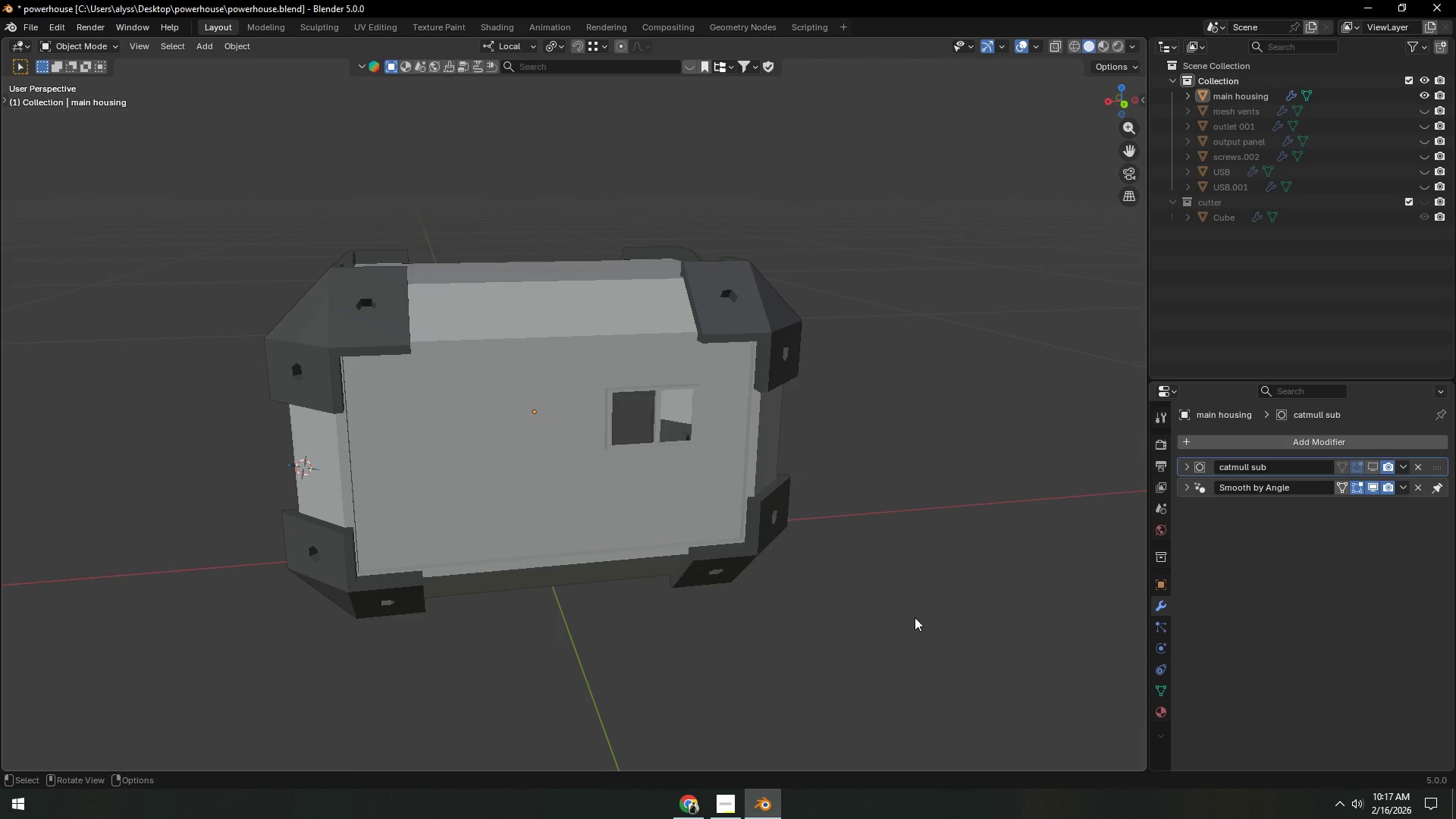 
scroll: coordinate [726, 605], scroll_direction: up, amount: 4.0
 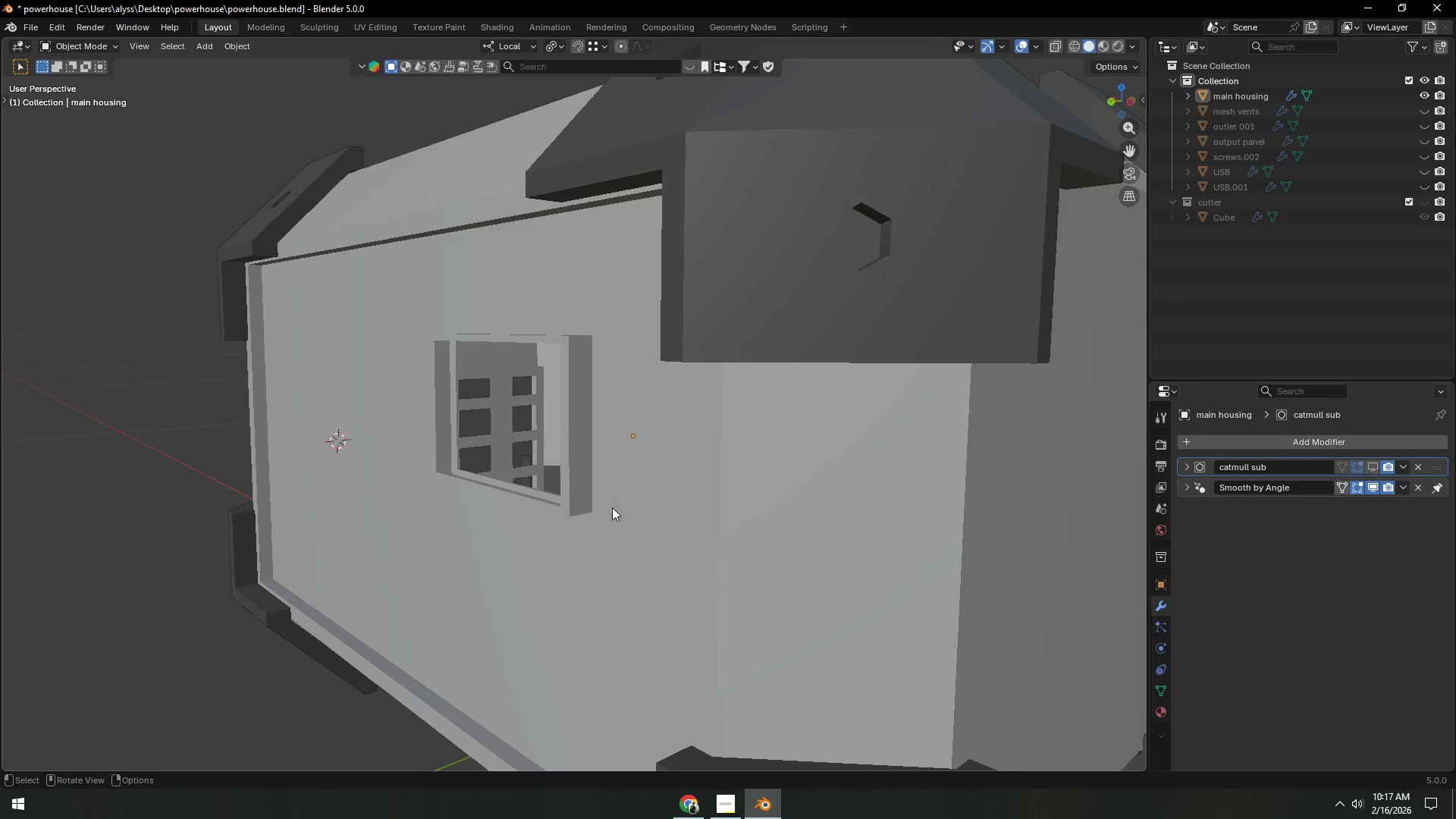 
left_click([590, 469])
 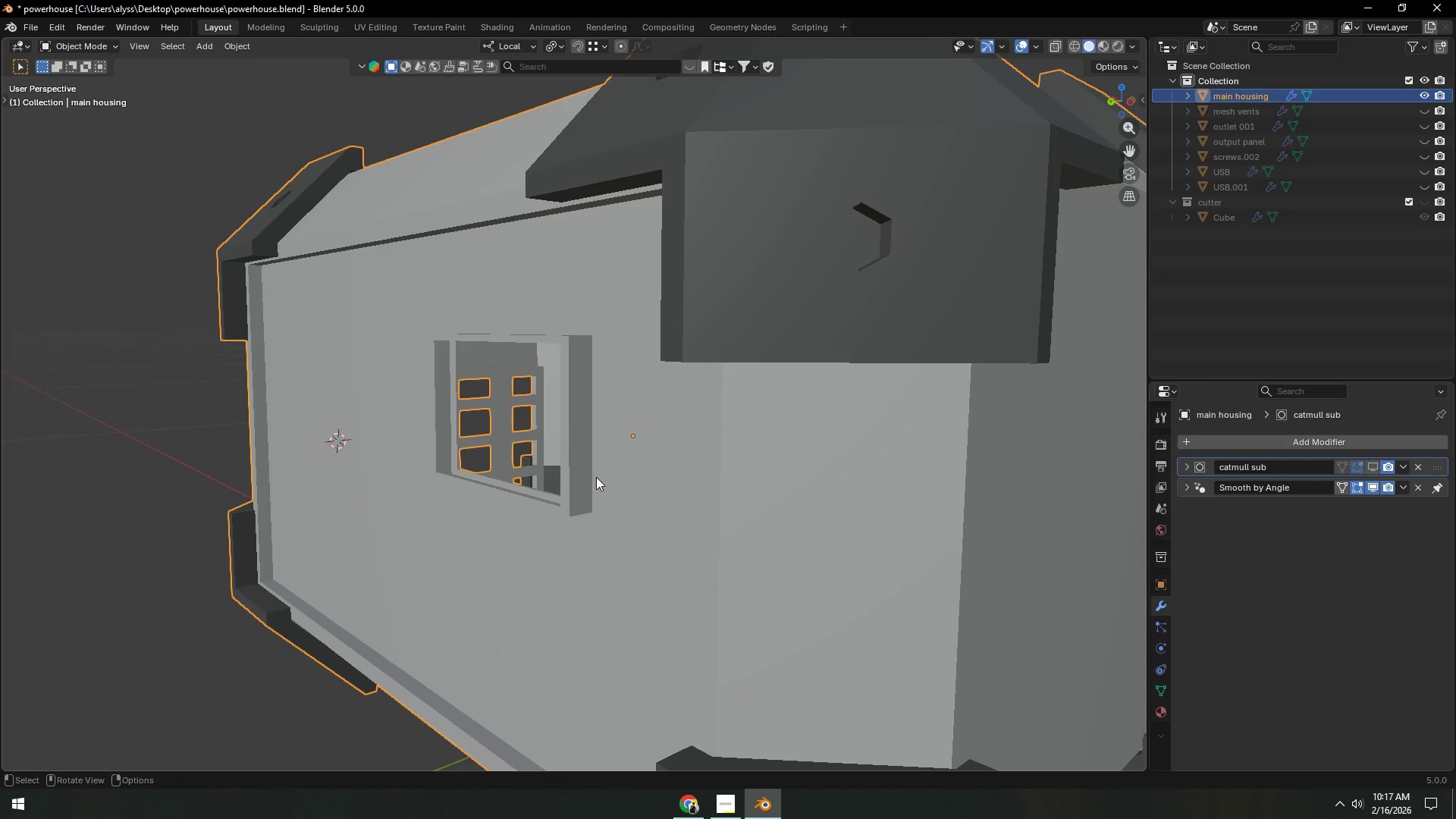 
key(Tab)
 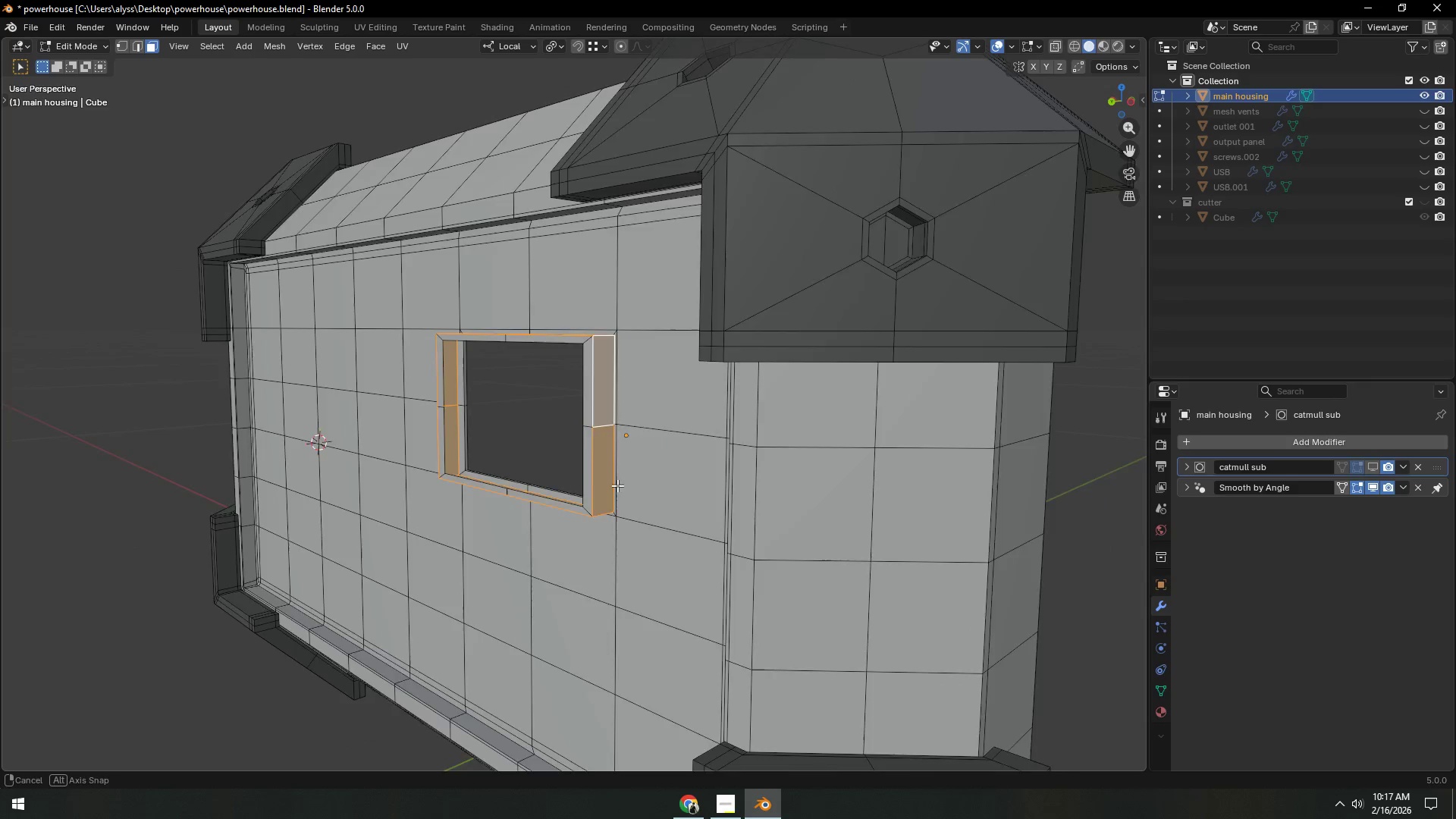 
key(Shift+ShiftLeft)
 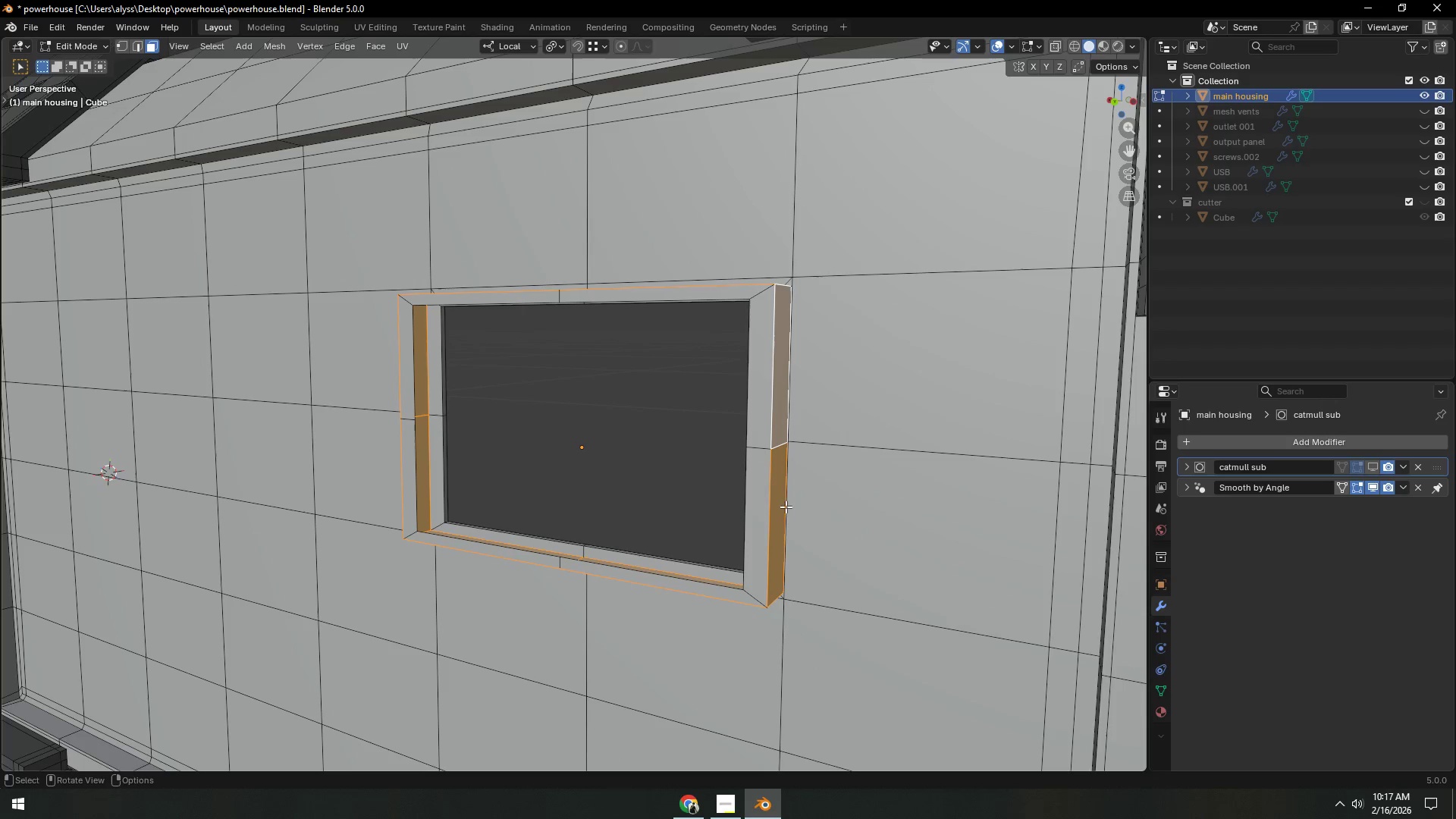 
scroll: coordinate [679, 496], scroll_direction: up, amount: 2.0
 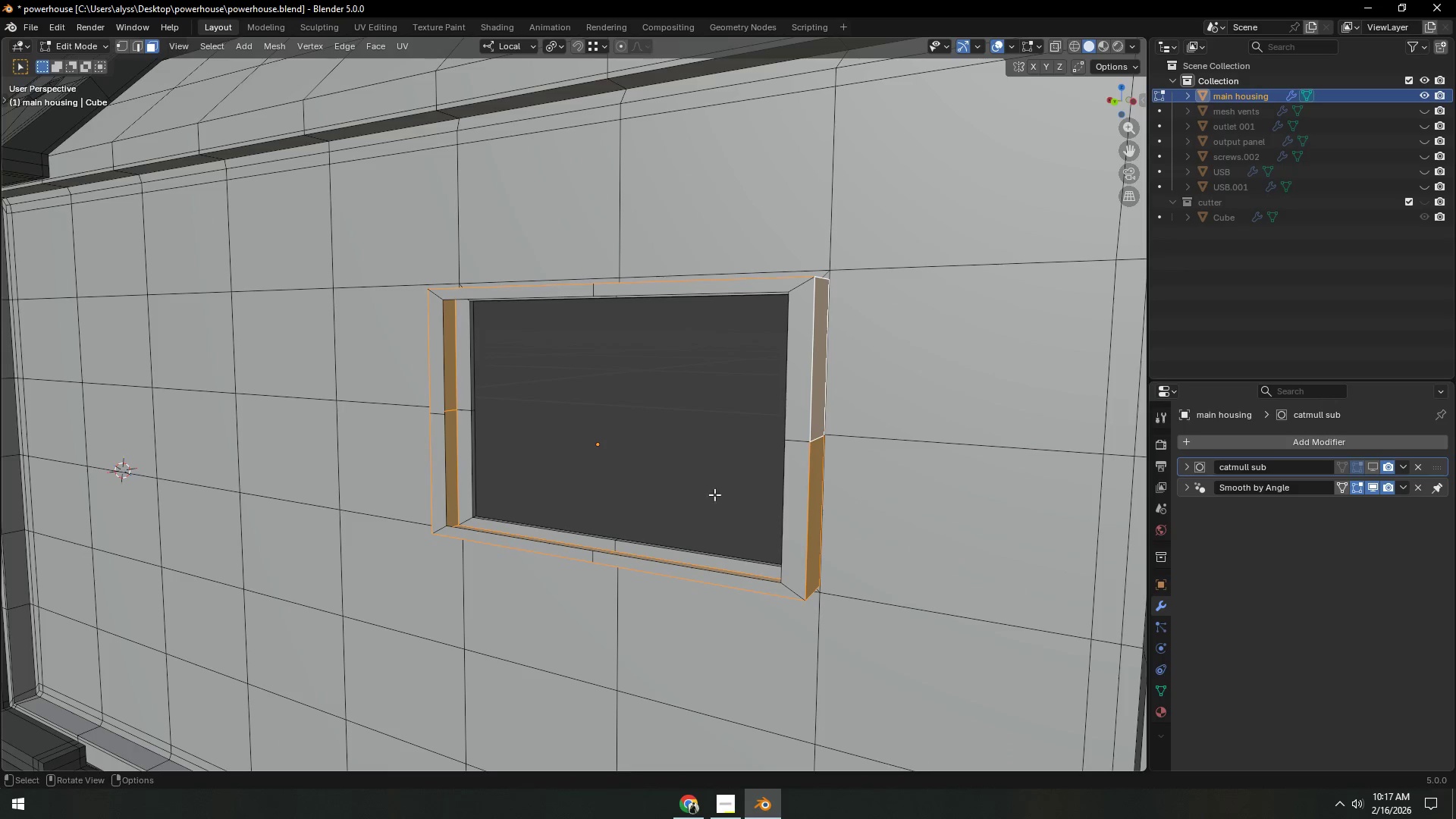 
key(Alt+Tab)
 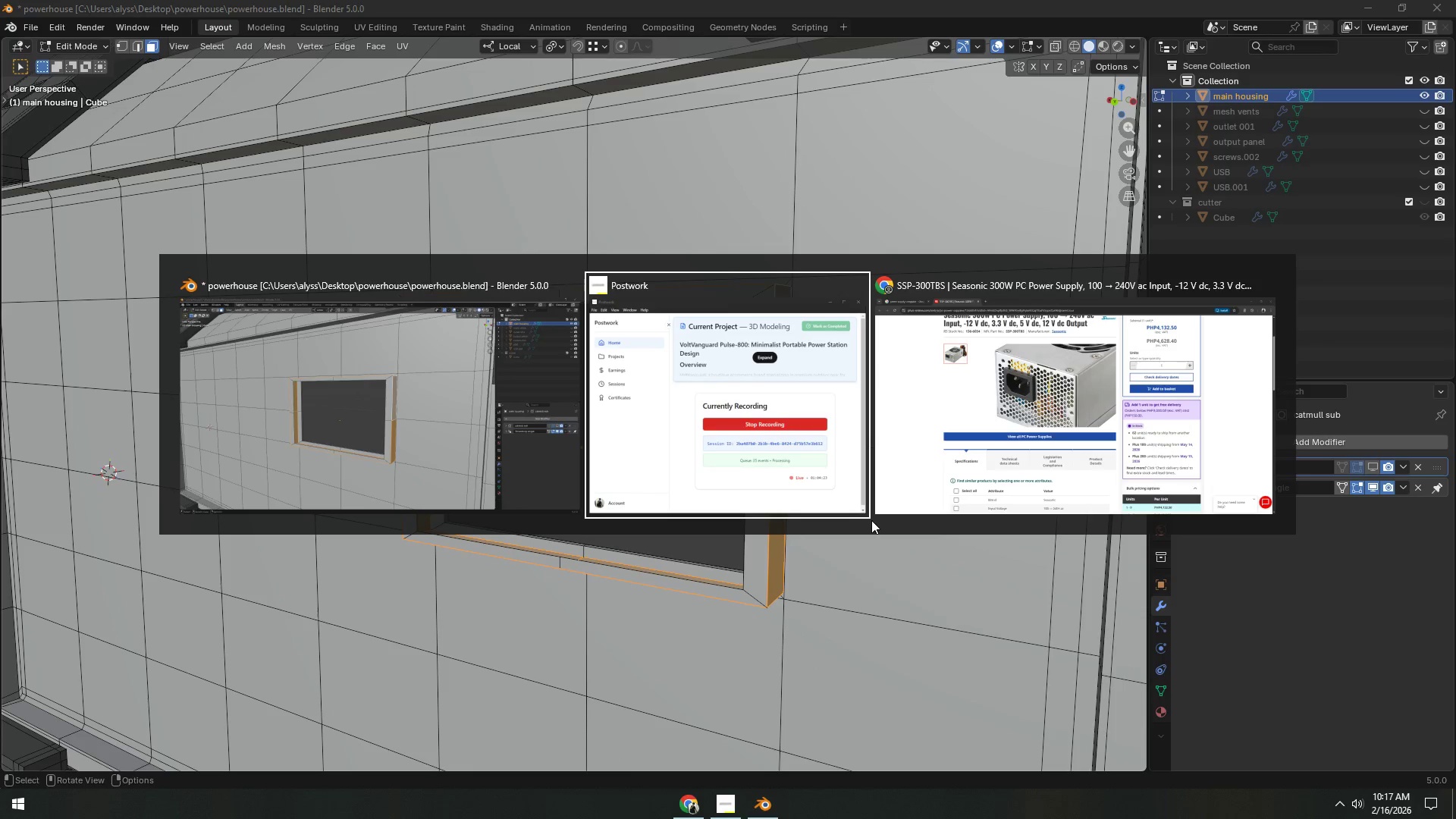 
key(Alt+Tab)
 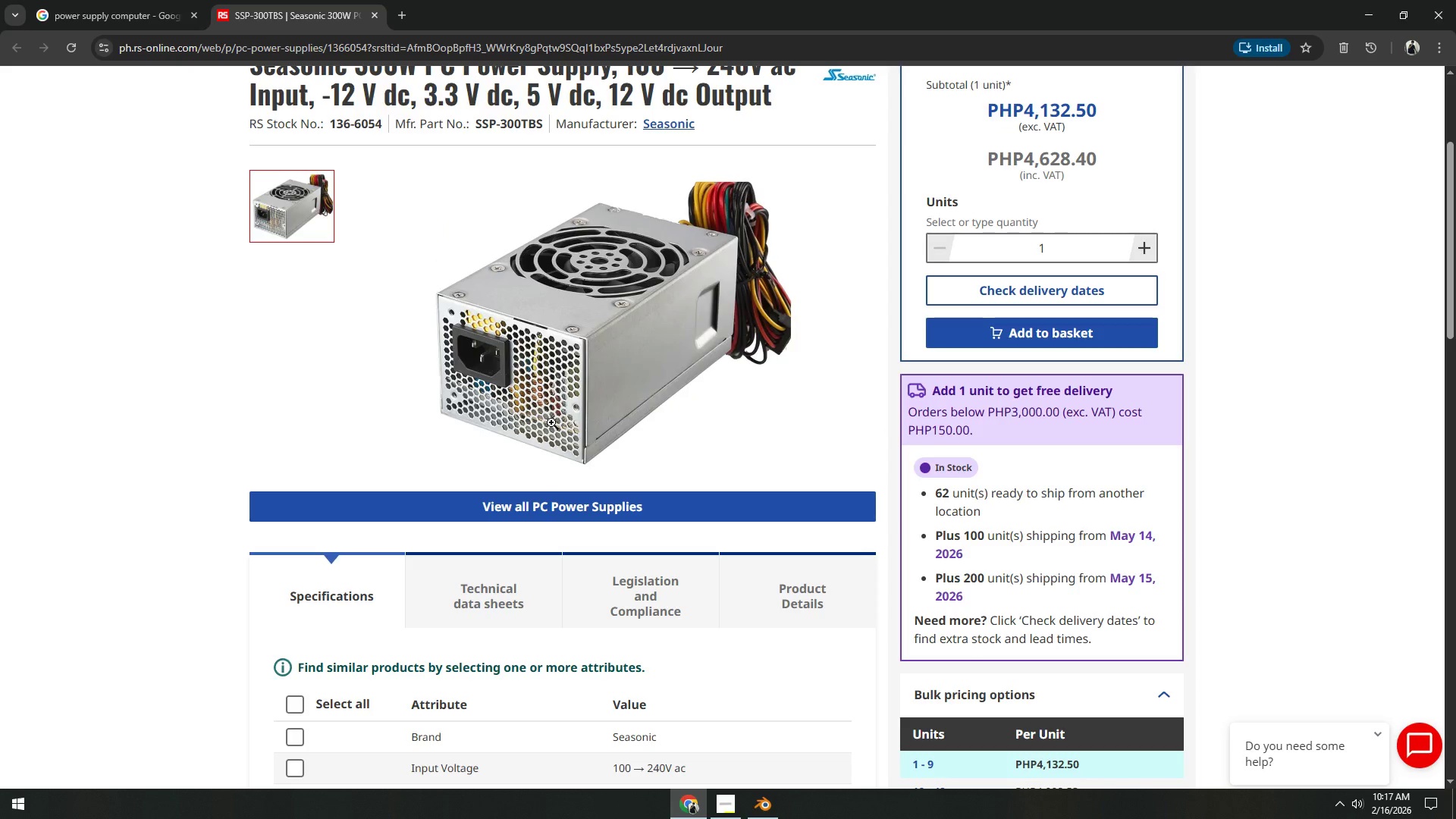 
key(Alt+AltLeft)
 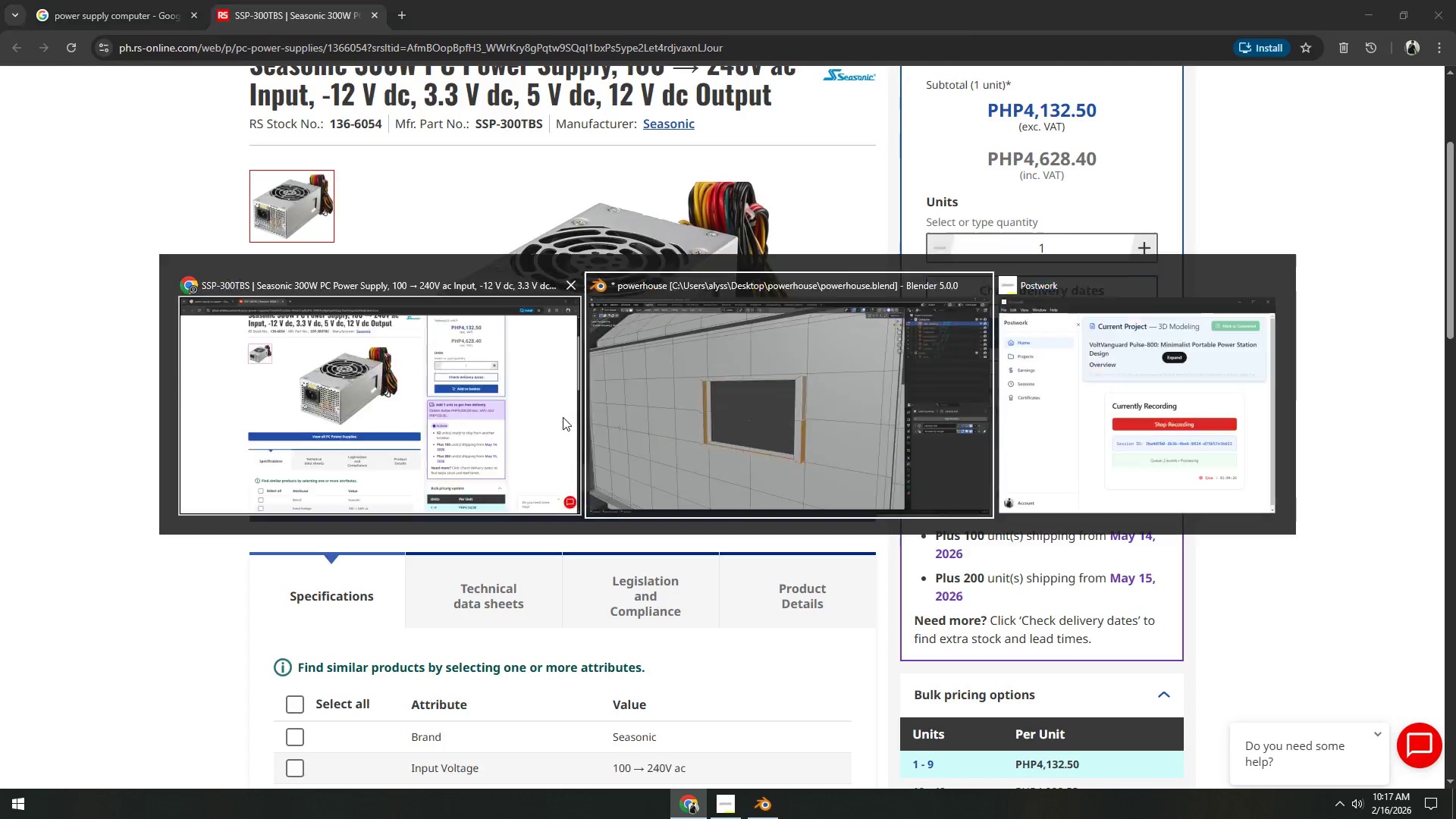 
key(Alt+Tab)
 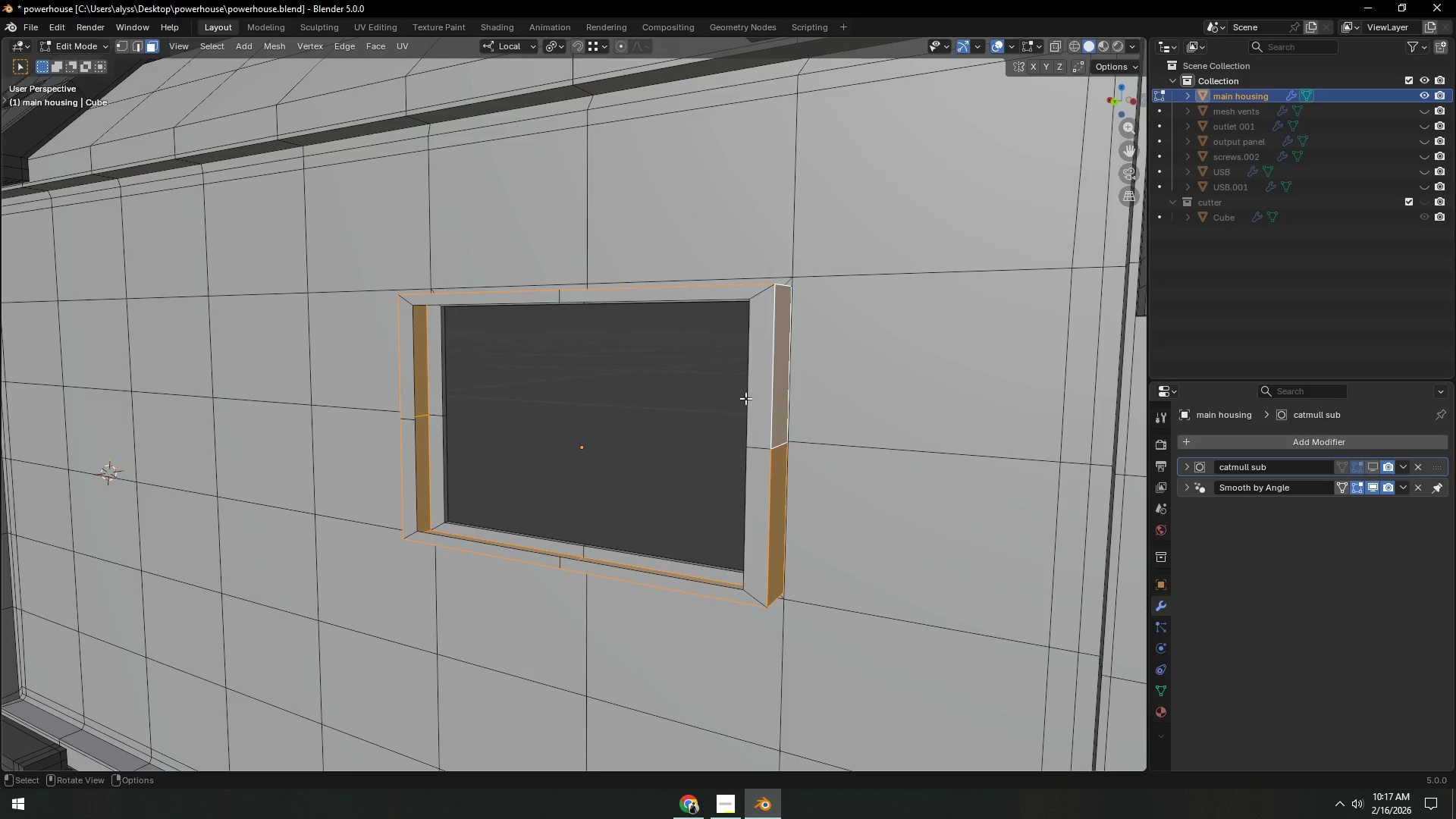 
left_click([748, 397])
 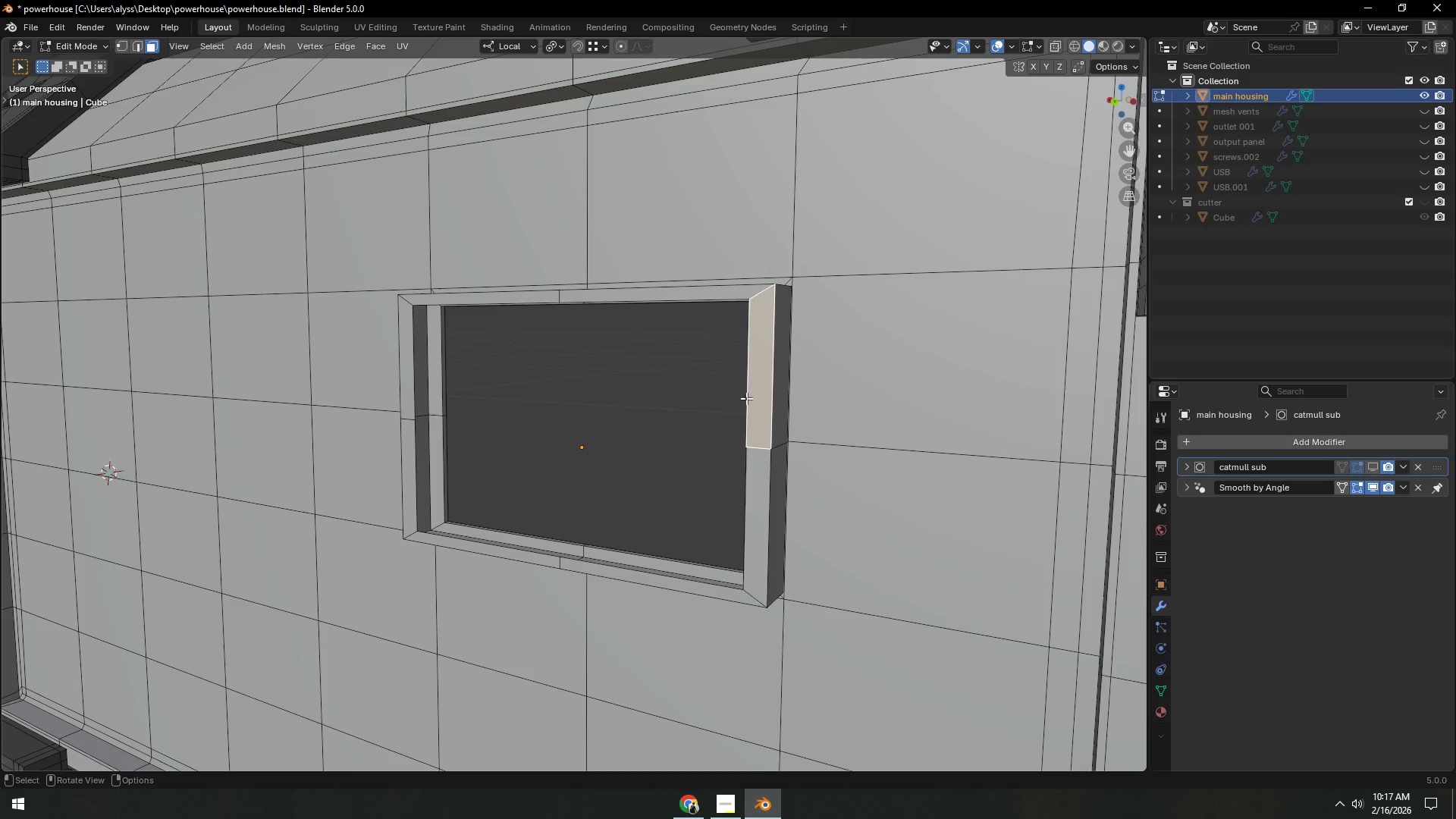 
key(2)
 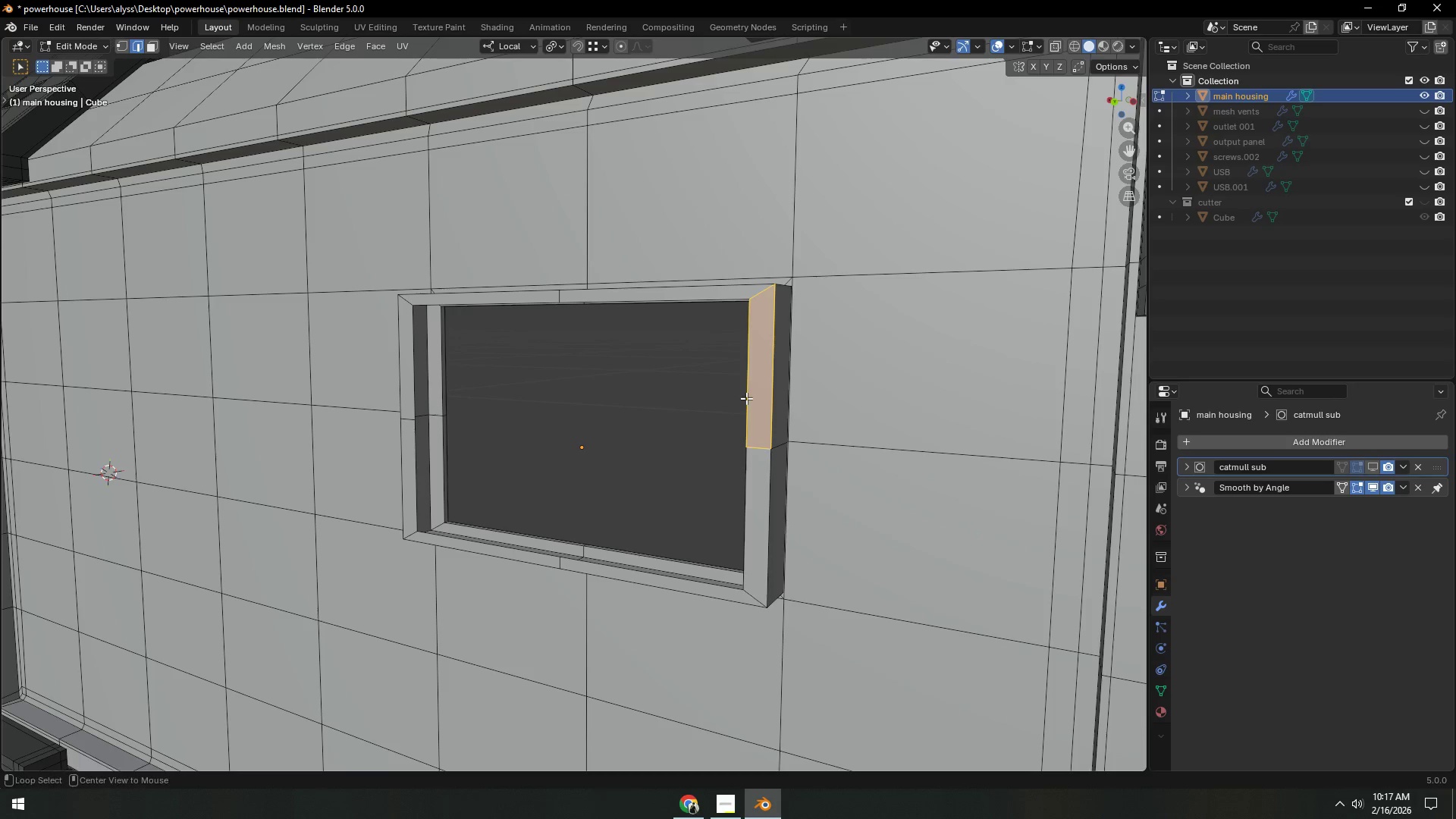 
key(Alt+AltLeft)
 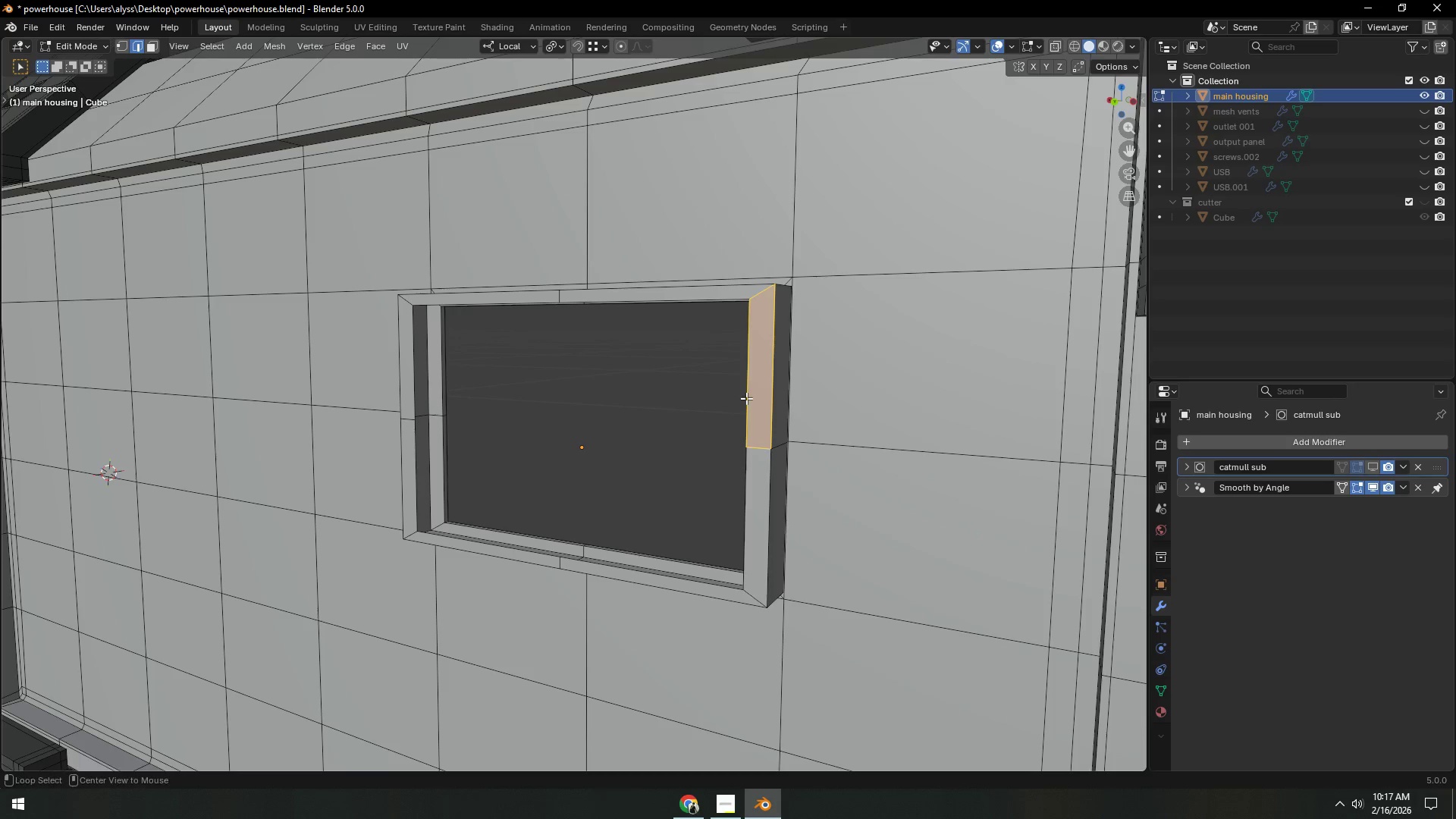 
left_click([746, 398])
 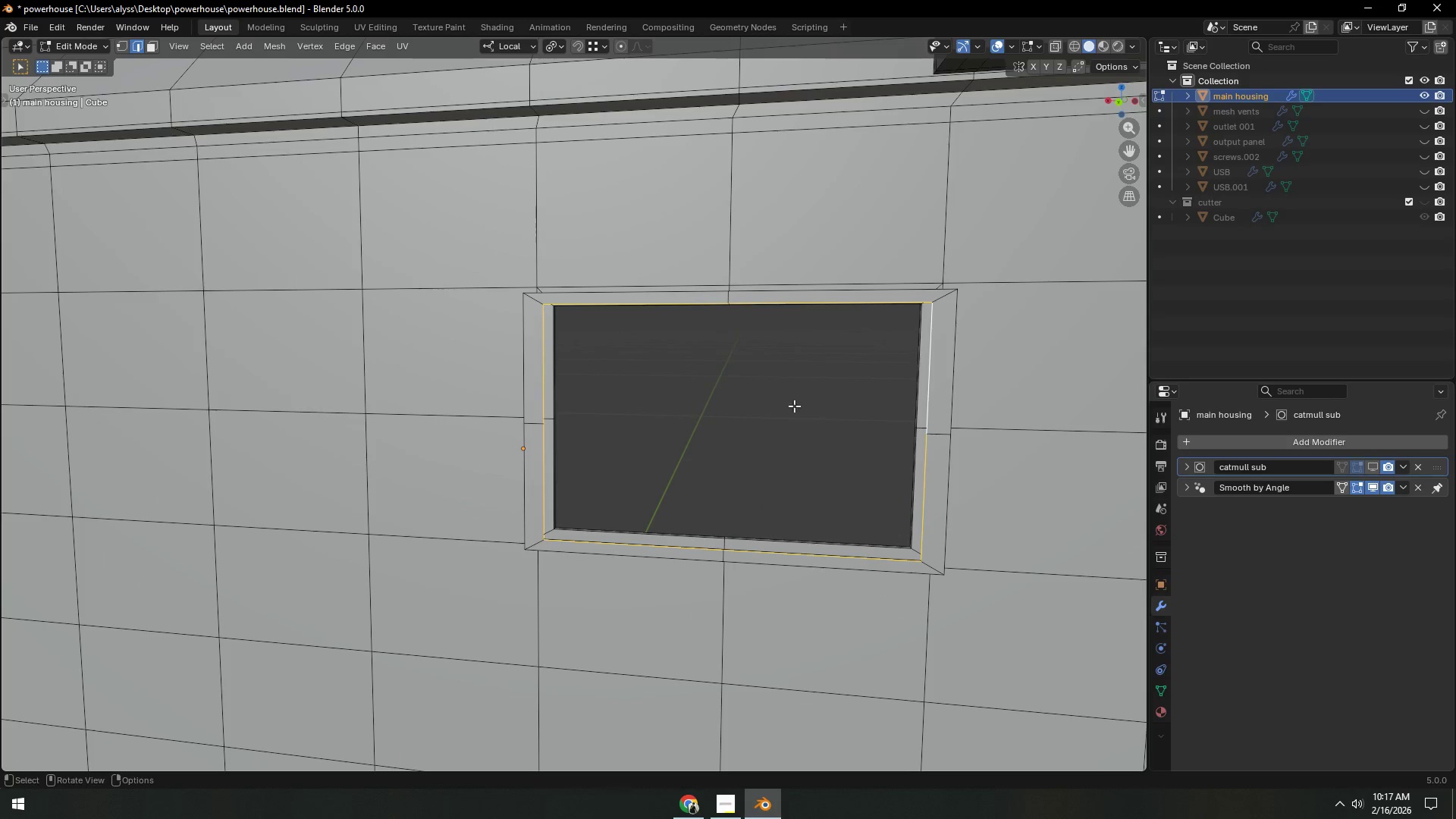 
key(S)
 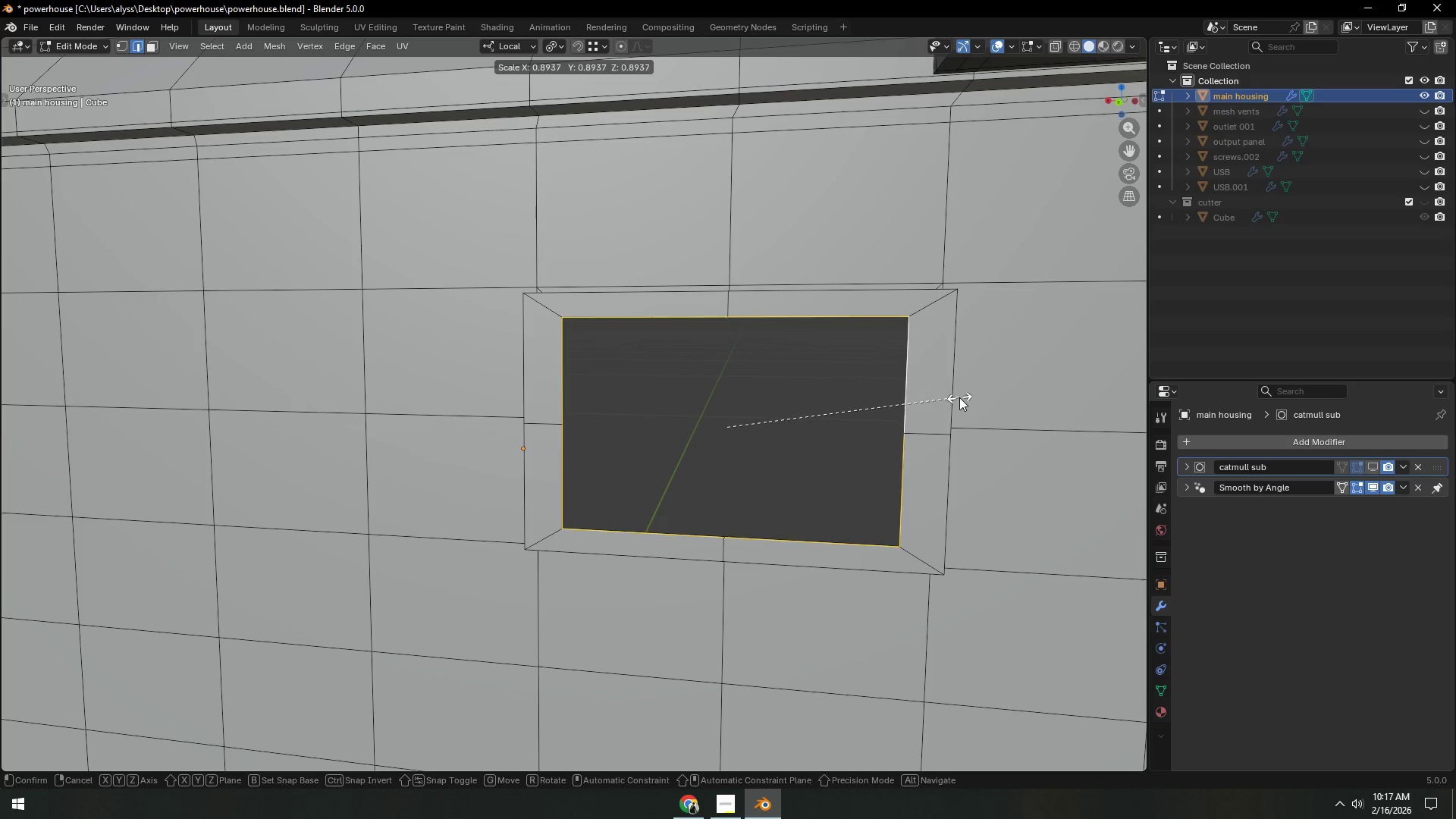 
left_click([959, 397])
 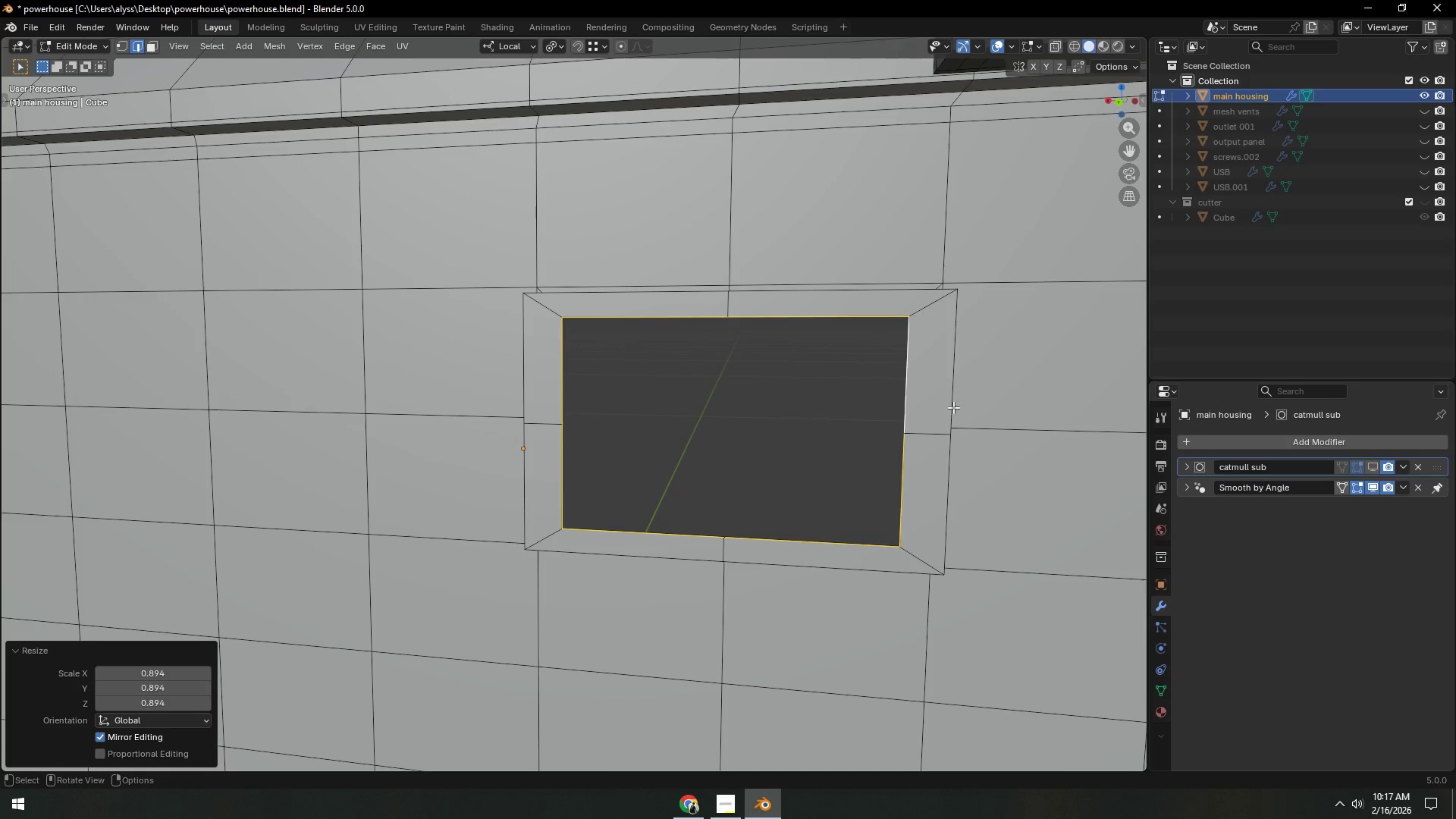 
hold_key(key=ShiftLeft, duration=0.45)
 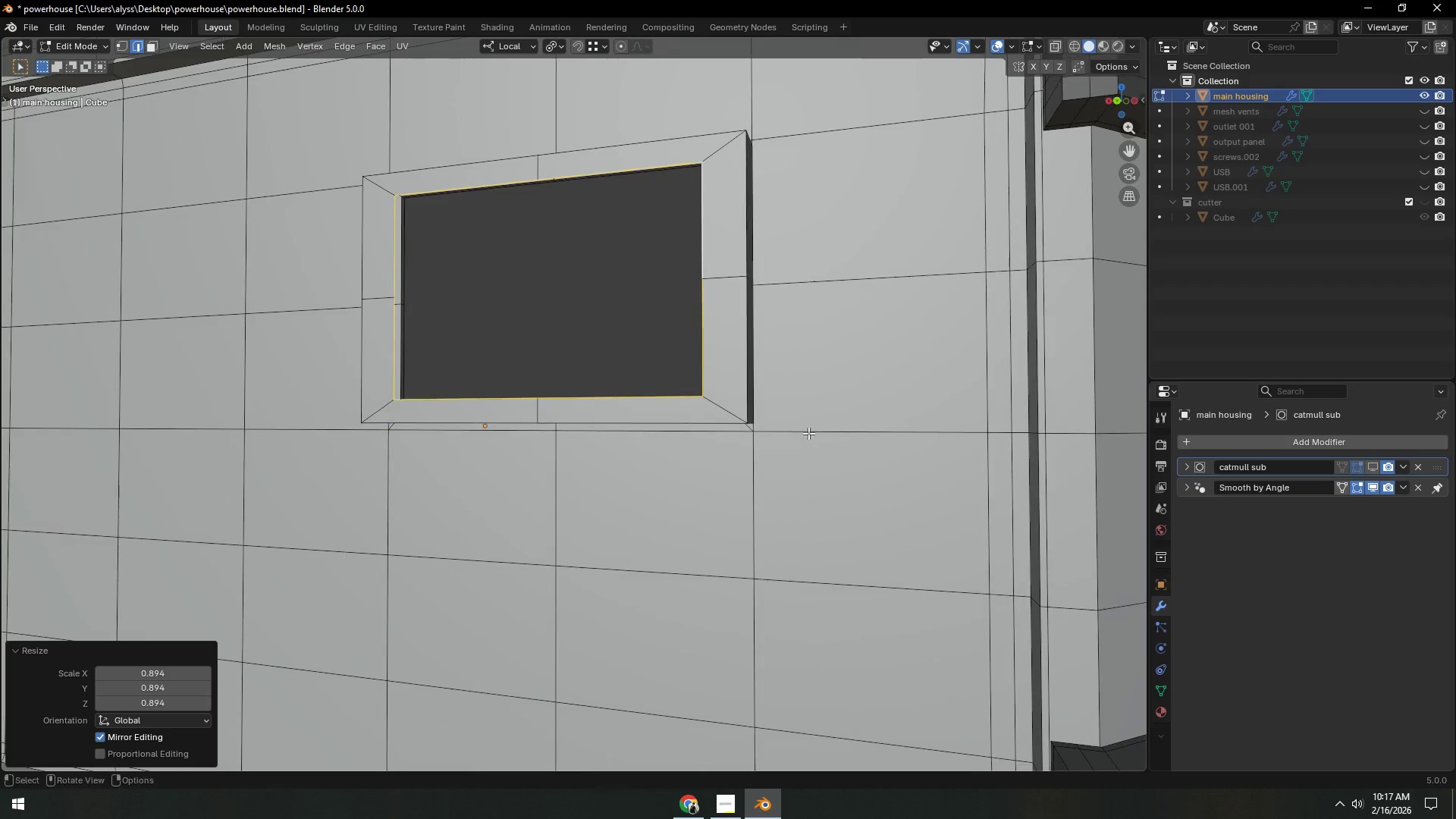 
key(Shift+ShiftLeft)
 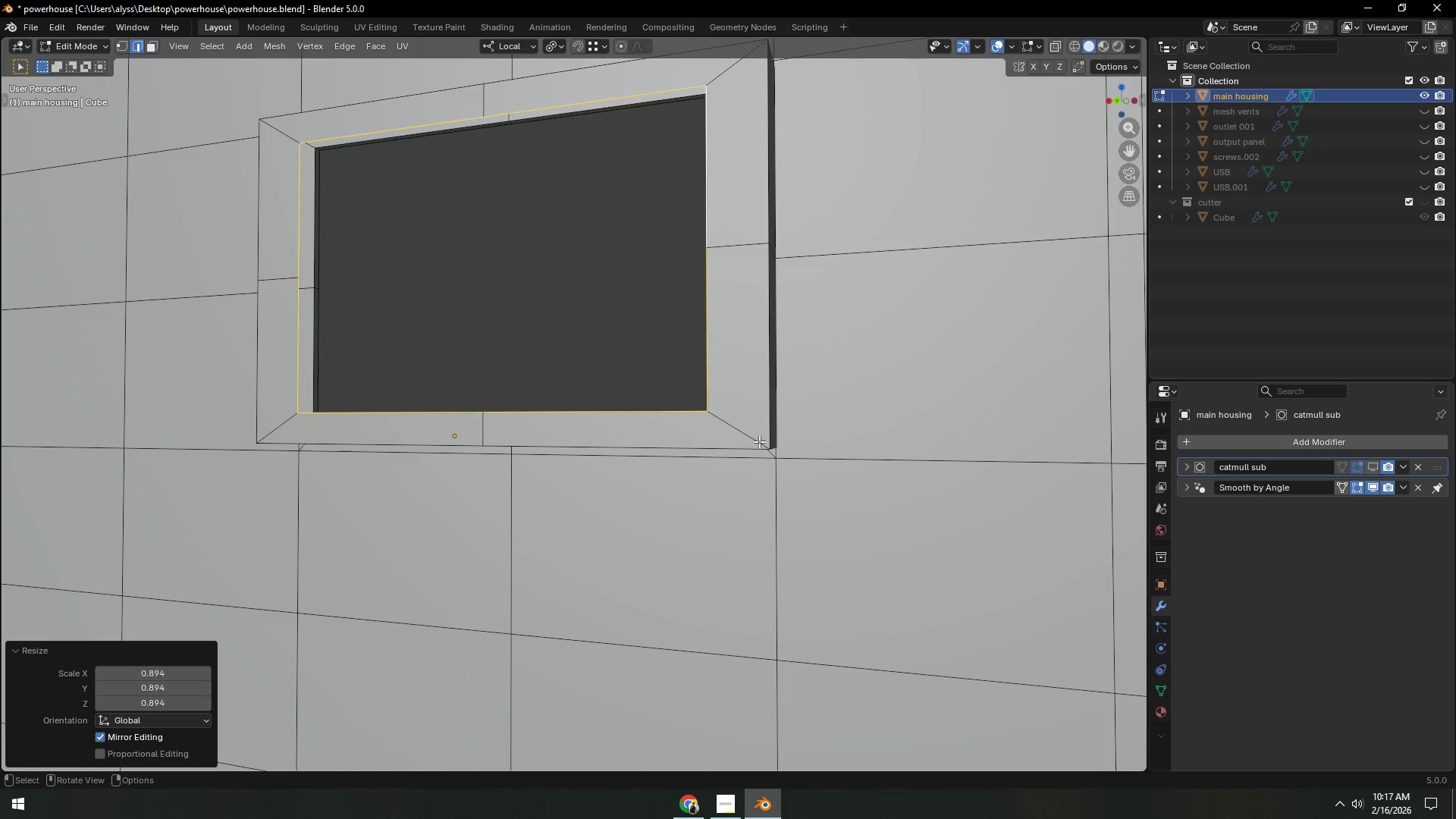 
scroll: coordinate [806, 437], scroll_direction: up, amount: 1.0
 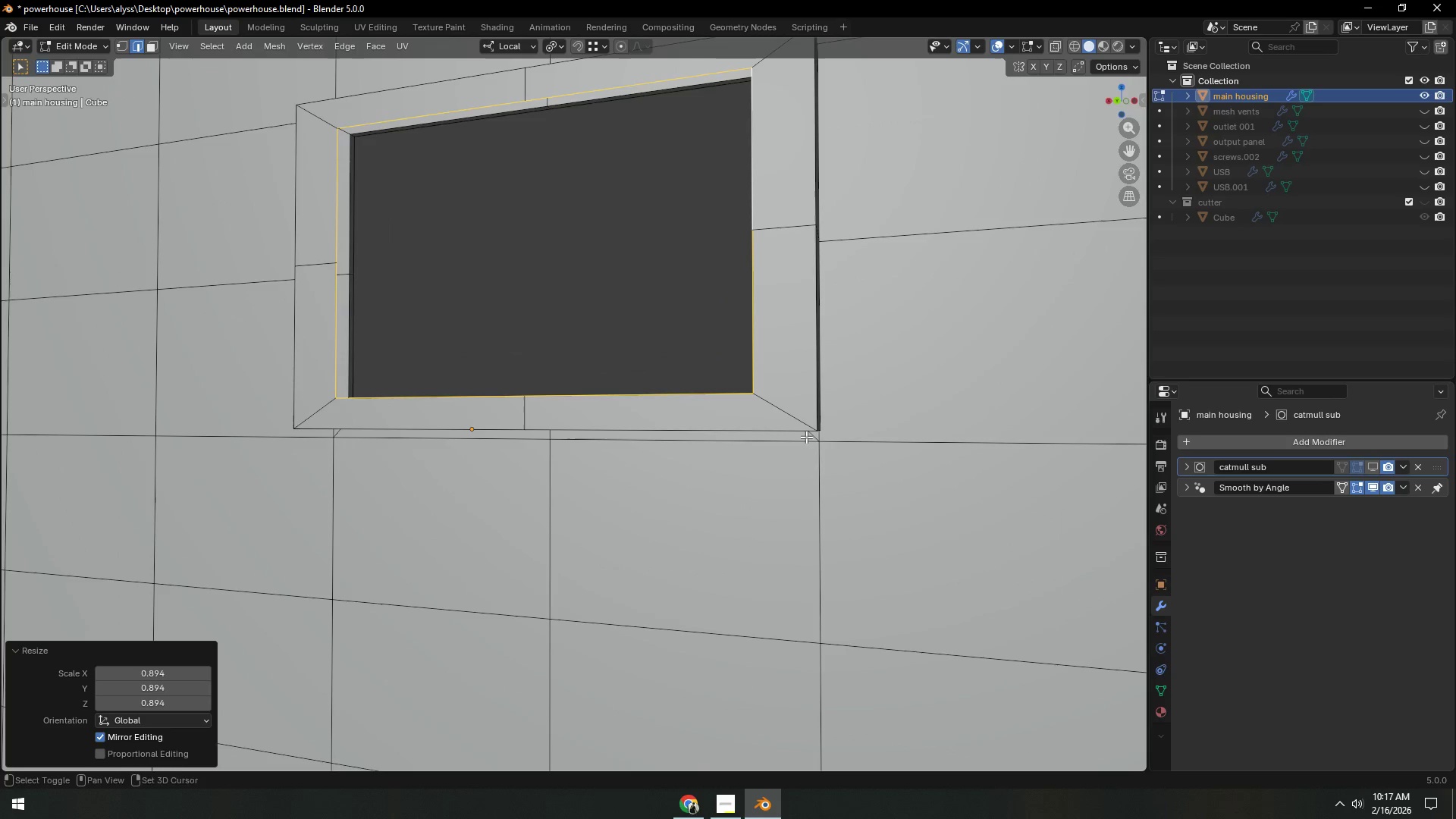 
hold_key(key=AltLeft, duration=0.58)
left_click([732, 429])
 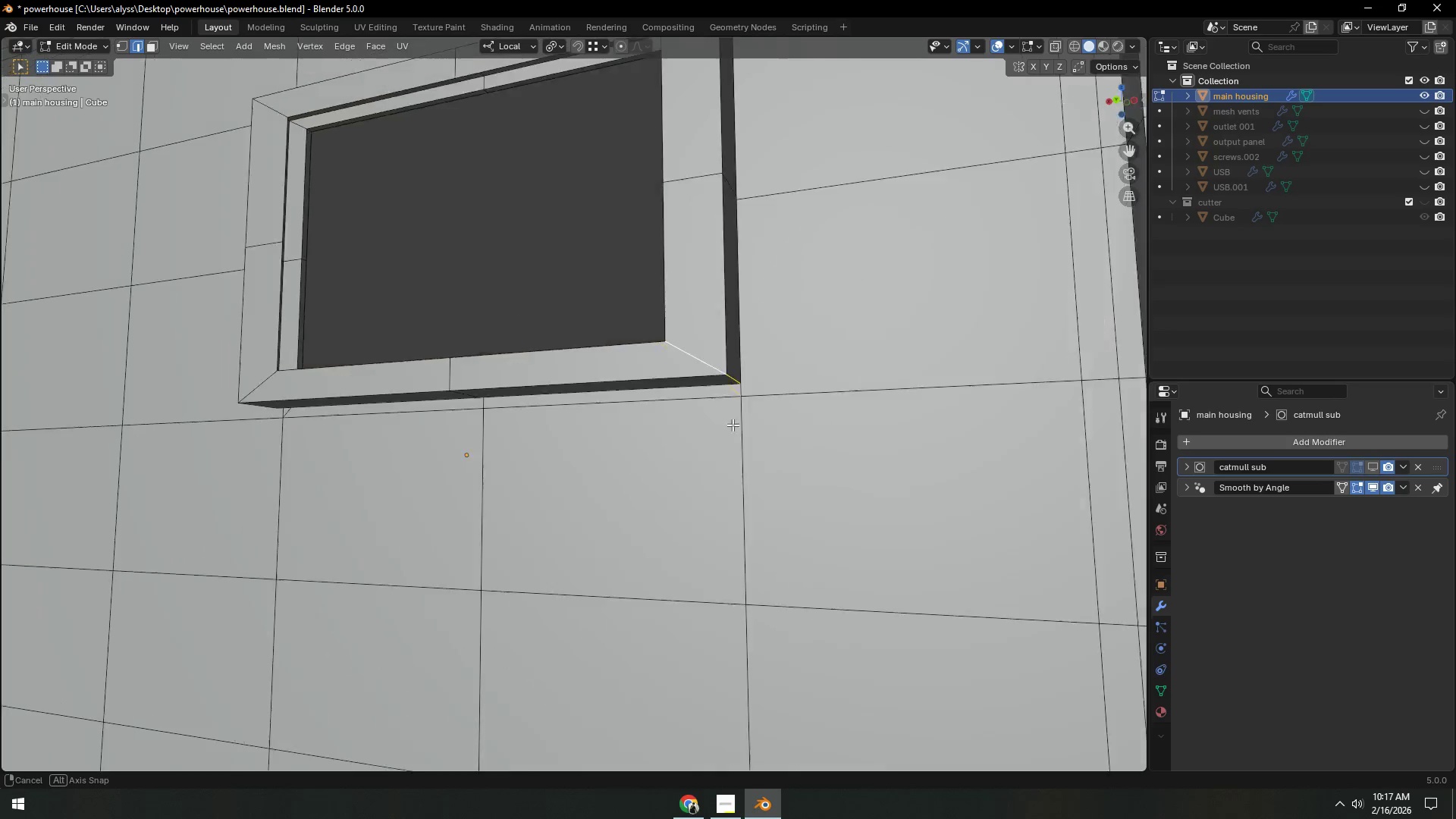 
hold_key(key=ShiftLeft, duration=2.22)
hold_key(key=AltLeft, duration=1.52)
left_click([920, 219])
 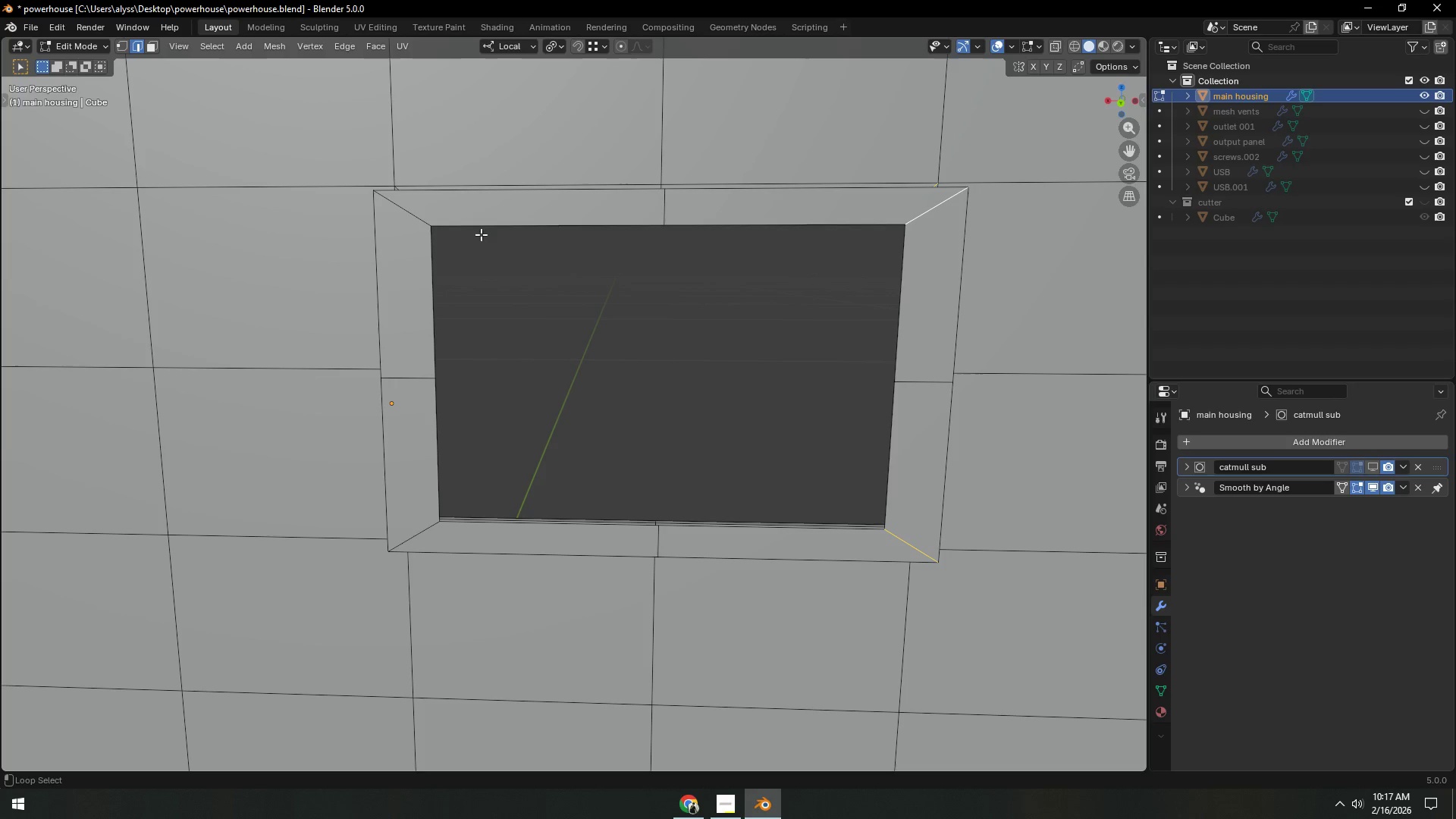 
left_click([406, 218])
 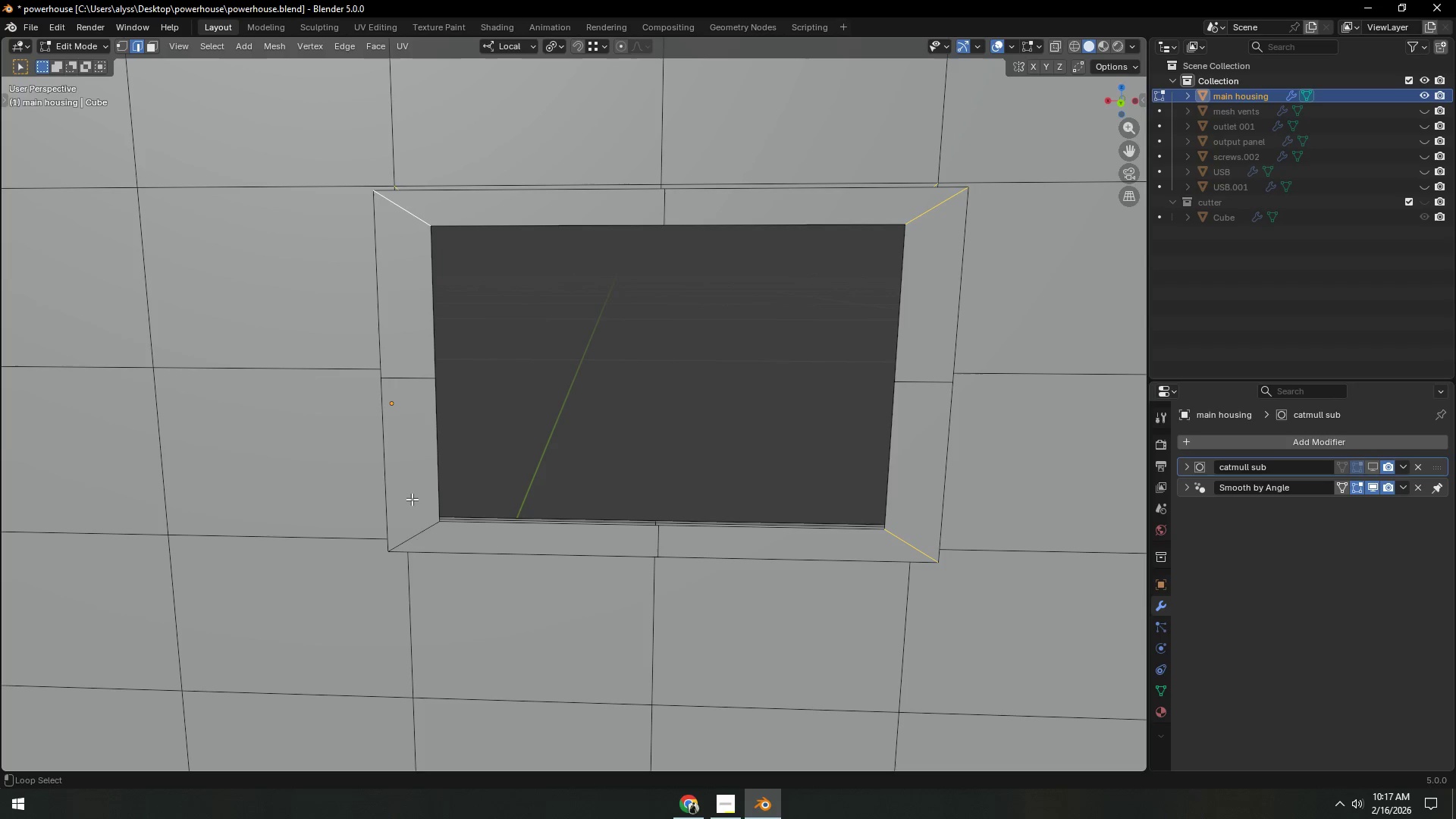 
hold_key(key=AltLeft, duration=0.45)
left_click([418, 539])
 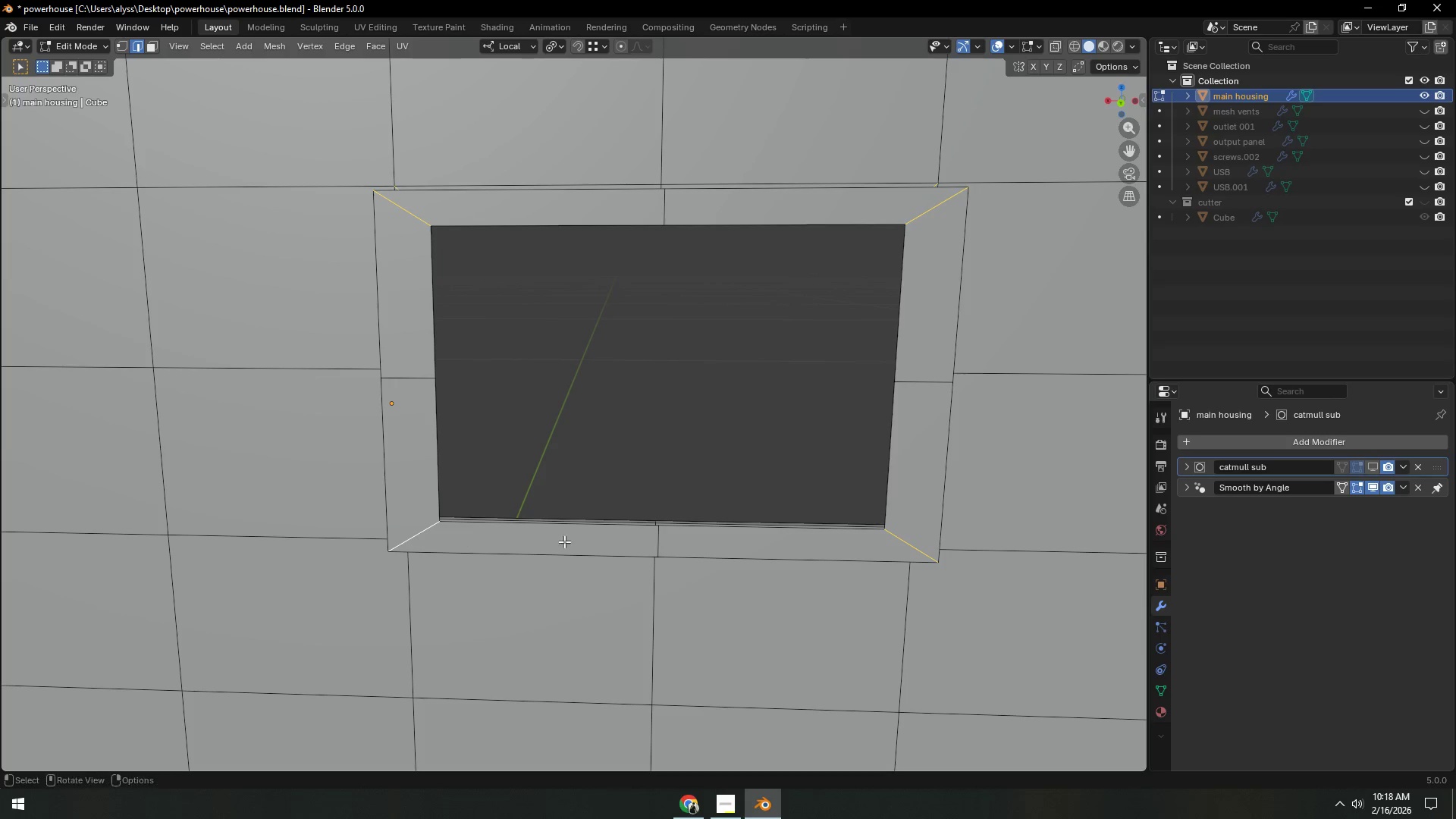 
hold_key(key=ShiftLeft, duration=0.31)
 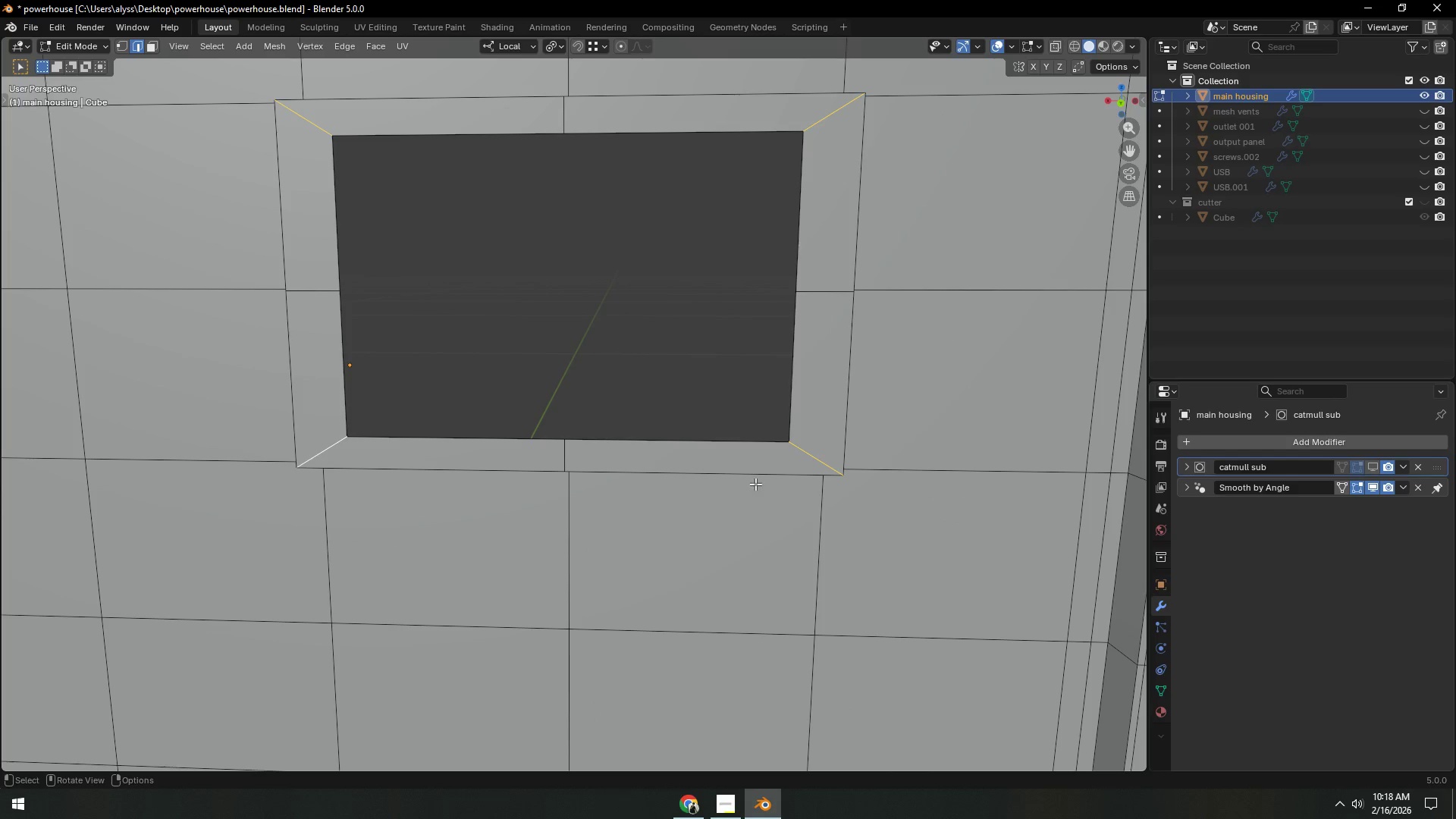 
key(3)
 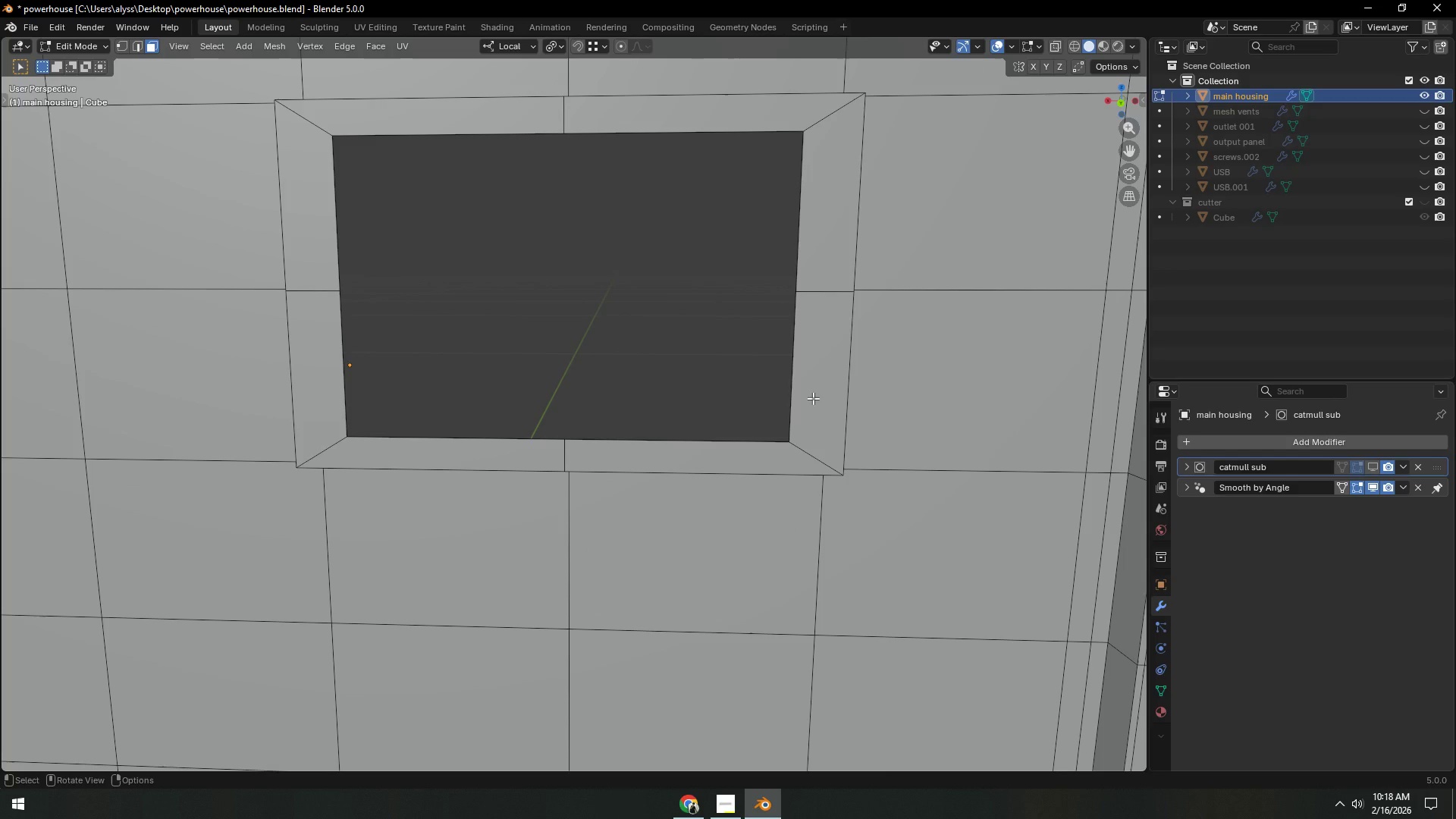 
left_click([813, 398])
 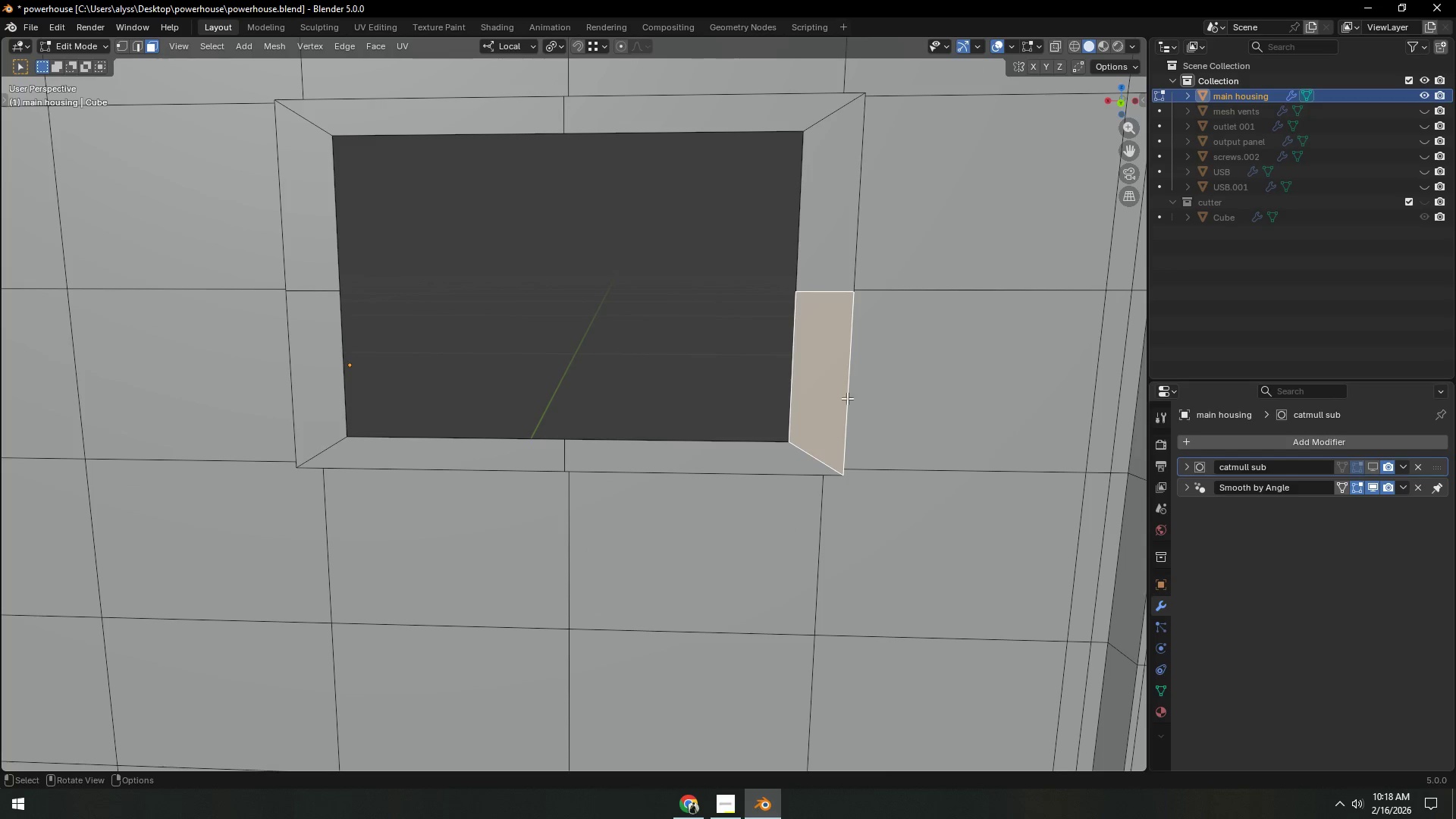 
hold_key(key=ShiftLeft, duration=0.36)
 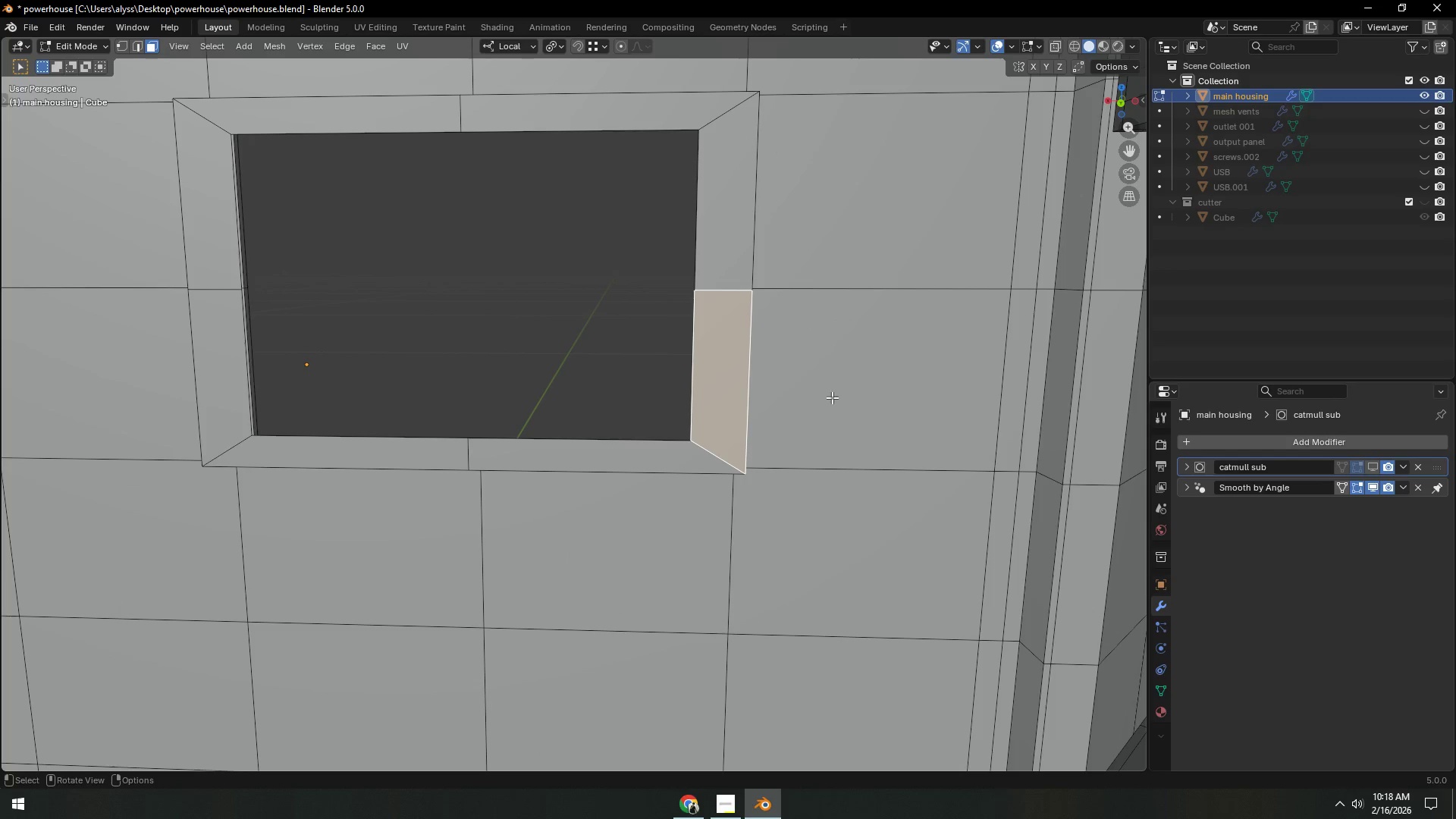 
hold_key(key=ControlLeft, duration=1.38)
left_click([842, 391])
 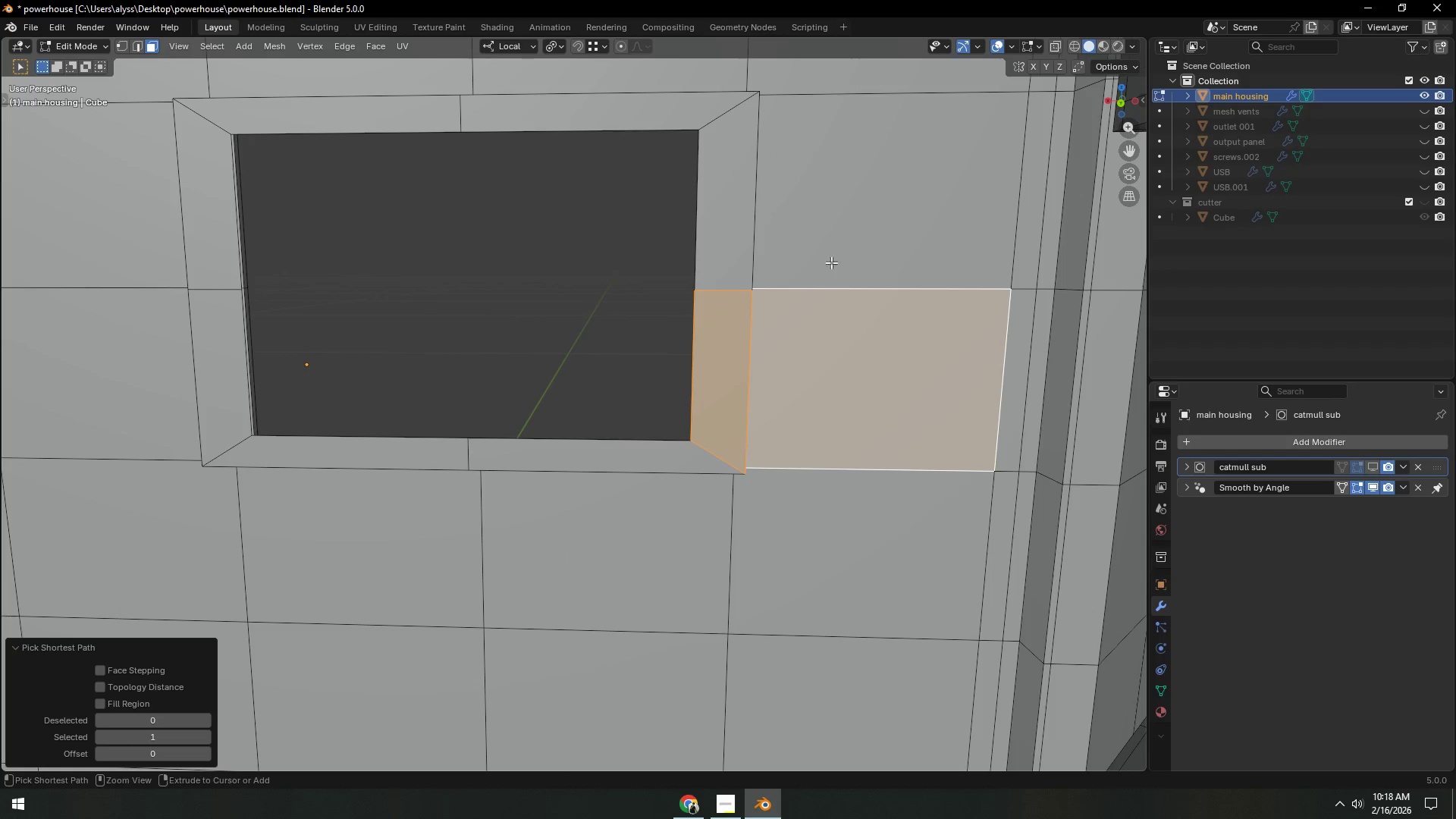 
key(Shift+ShiftLeft)
 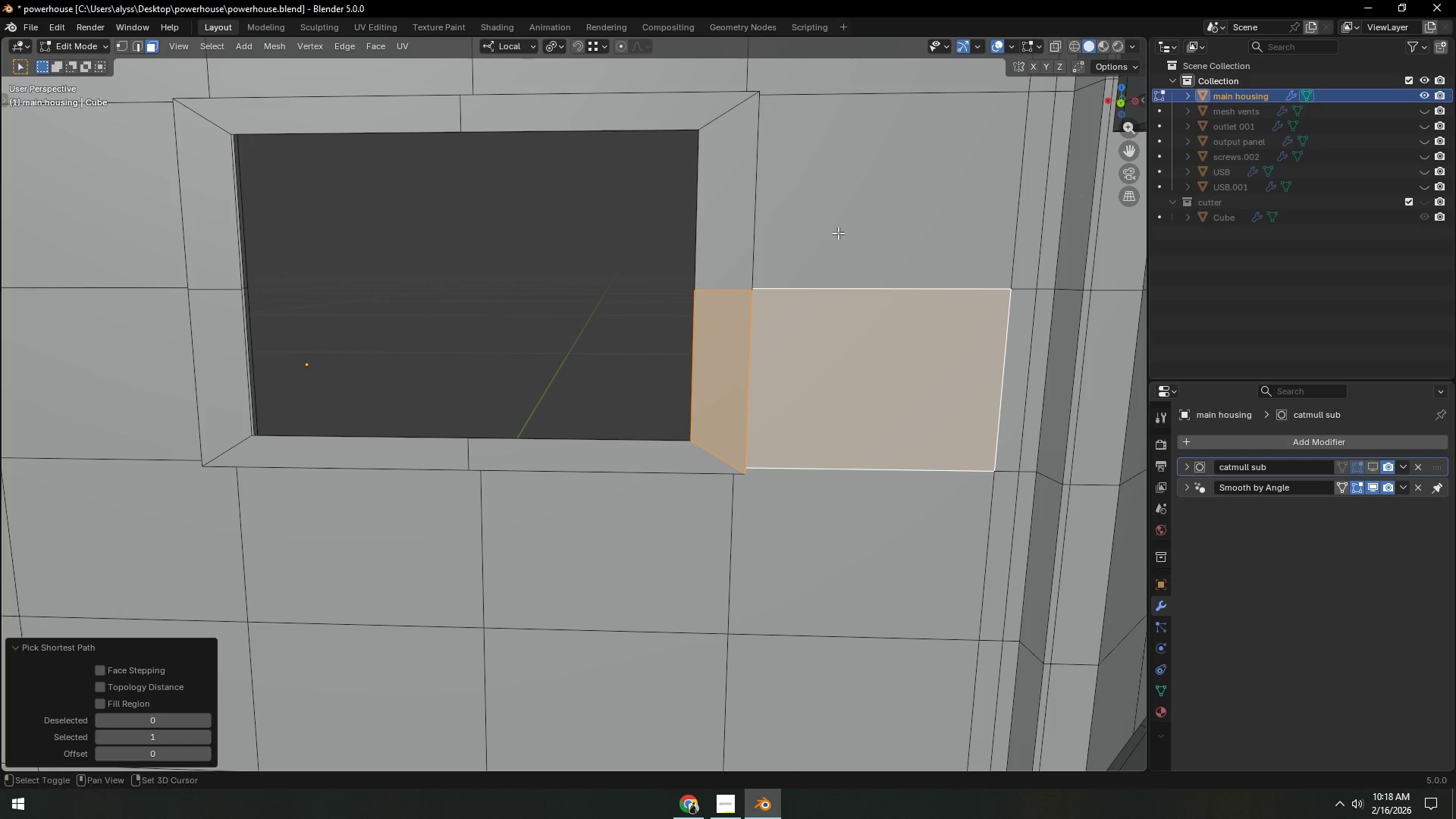 
left_click([838, 232])
 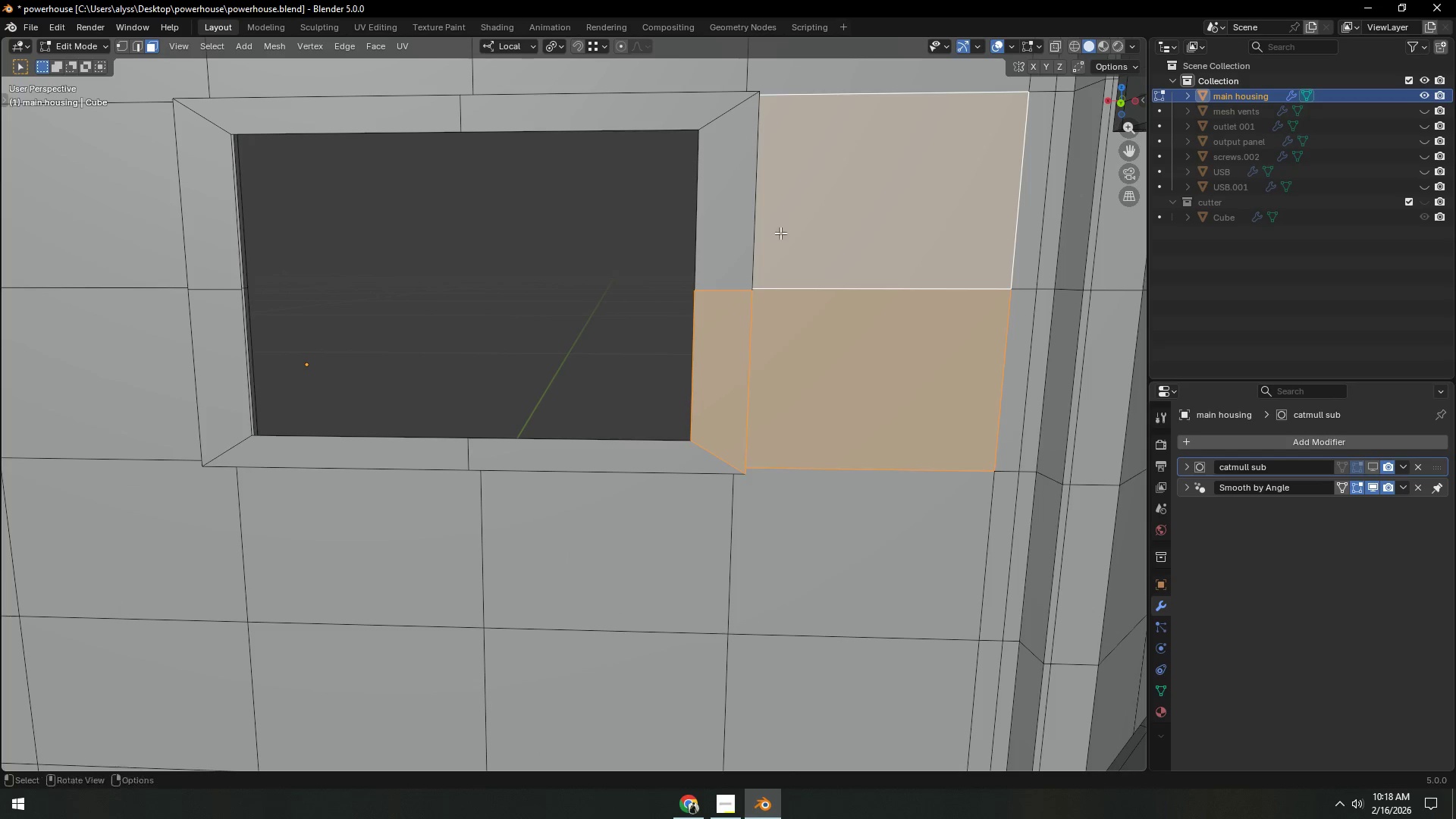 
hold_key(key=ControlLeft, duration=0.64)
left_click([730, 224])
 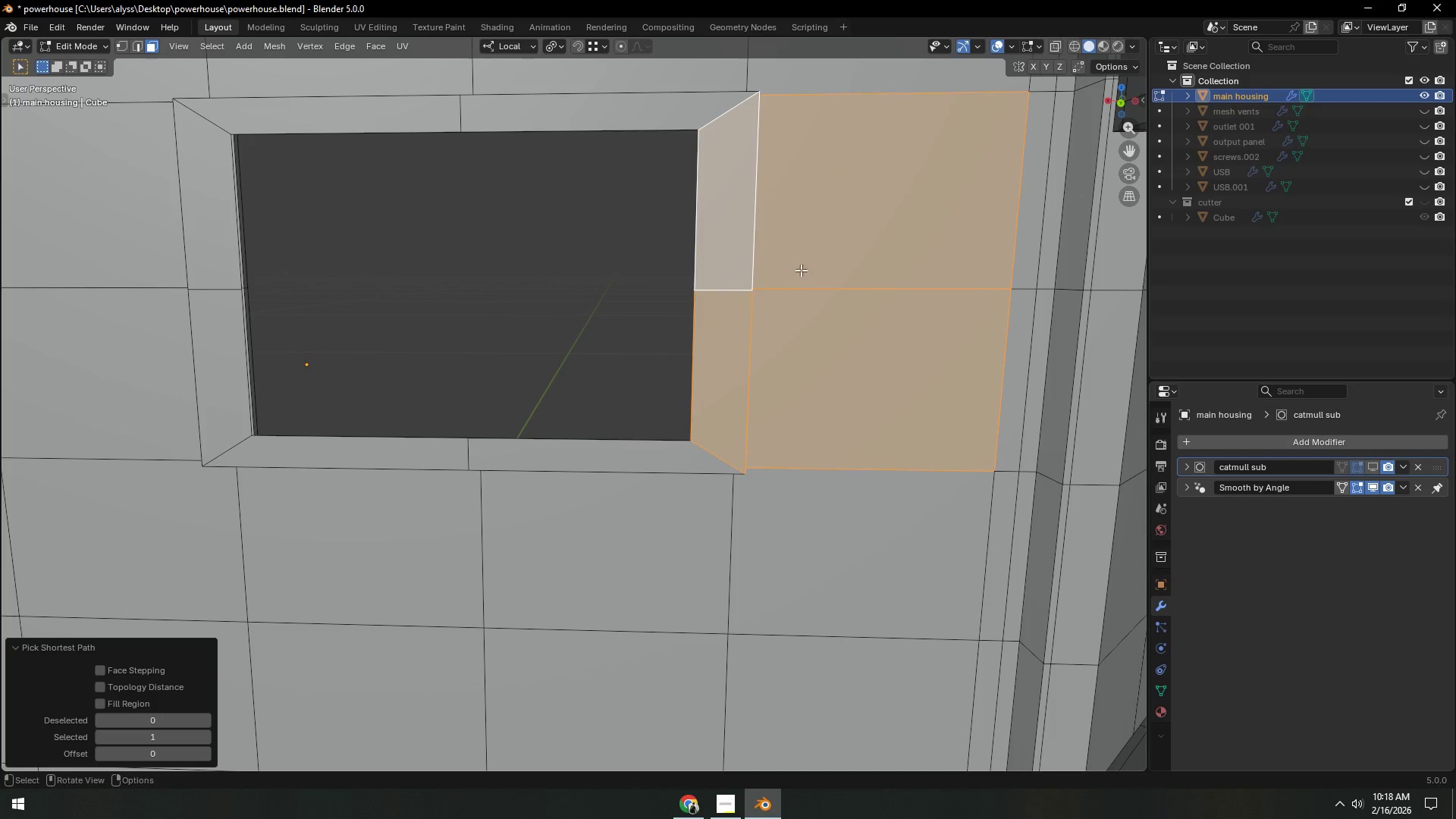 
hold_key(key=ShiftLeft, duration=0.36)
 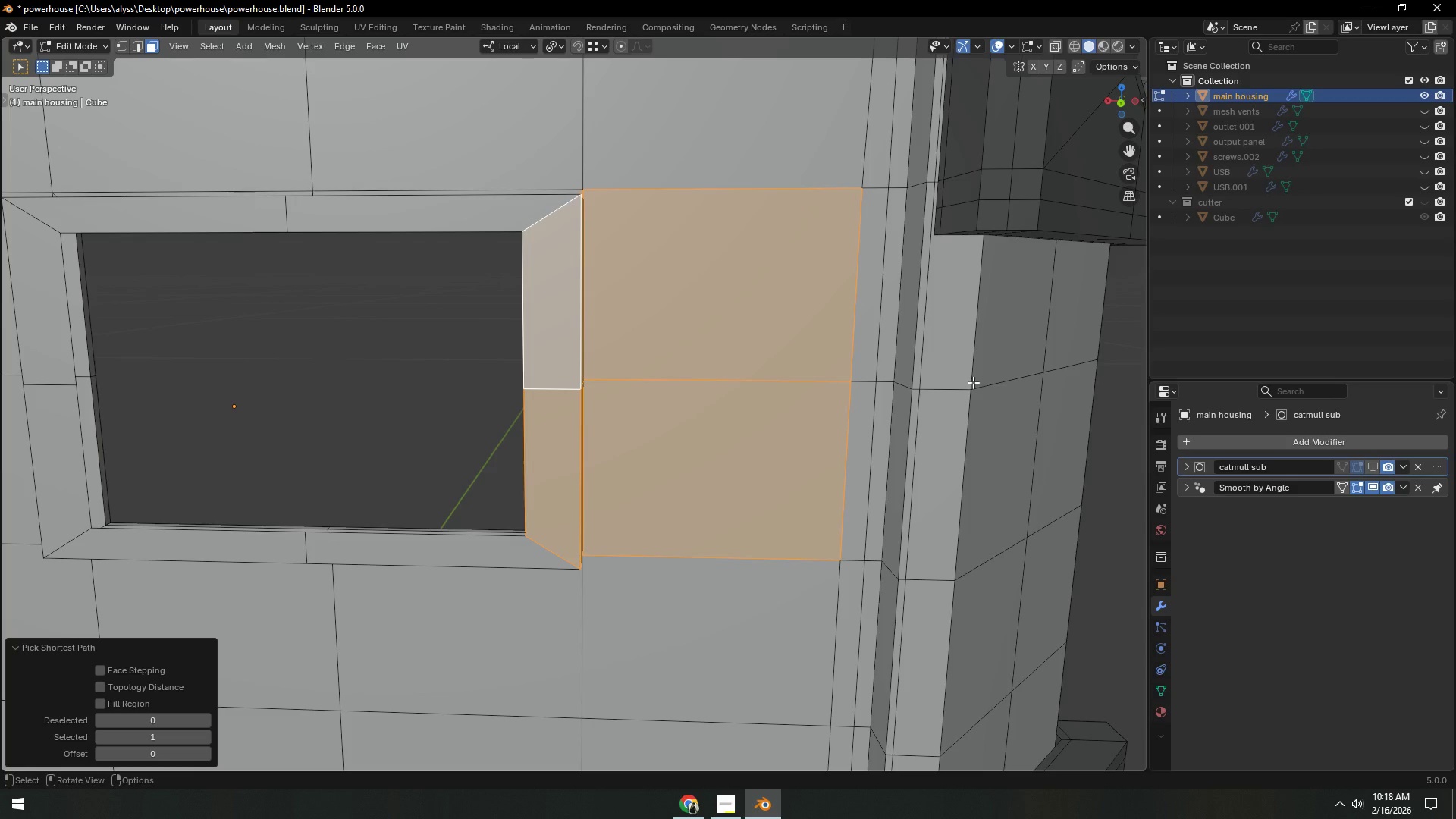 
key(I)
 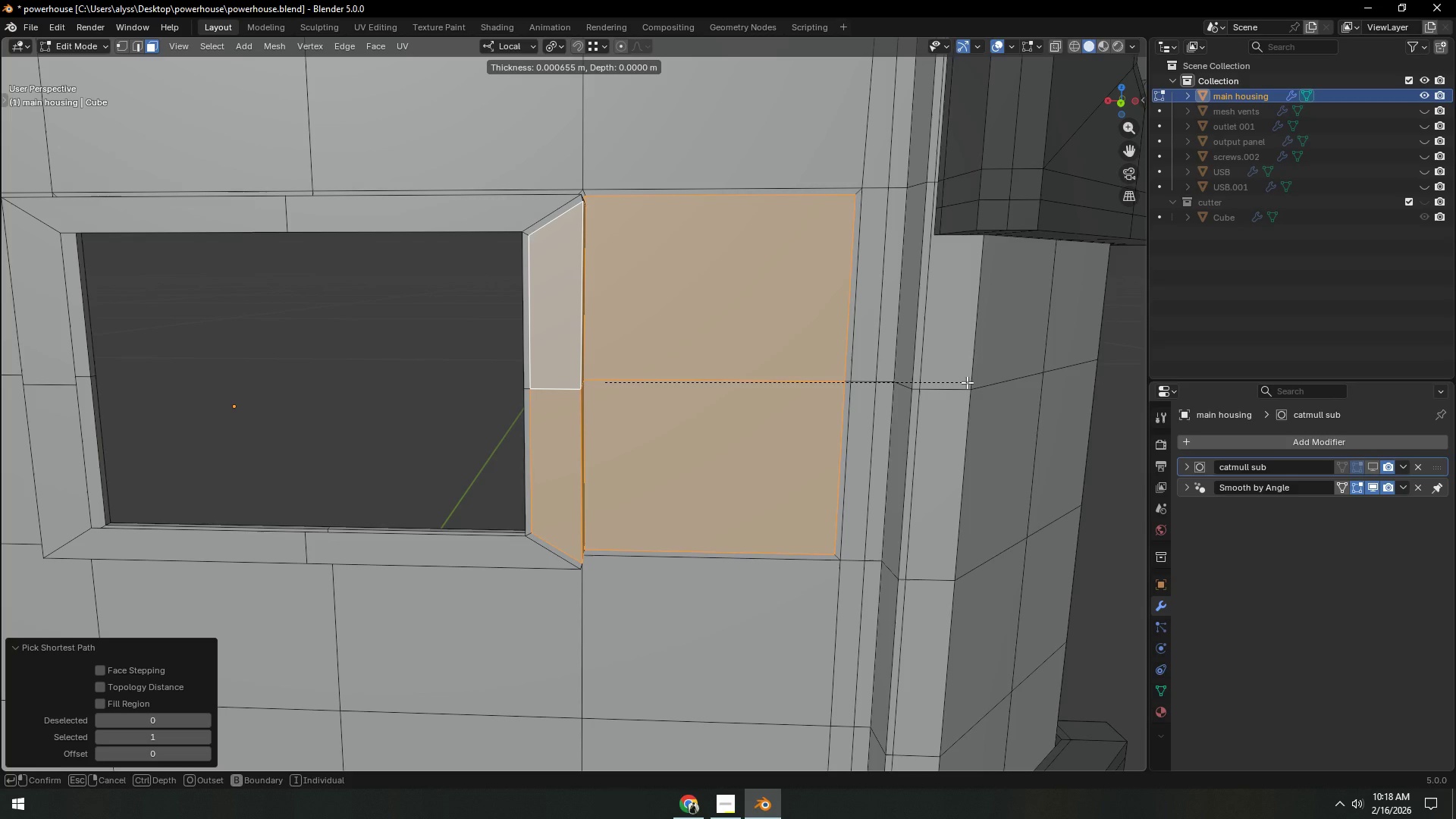 
wait(8.67)
 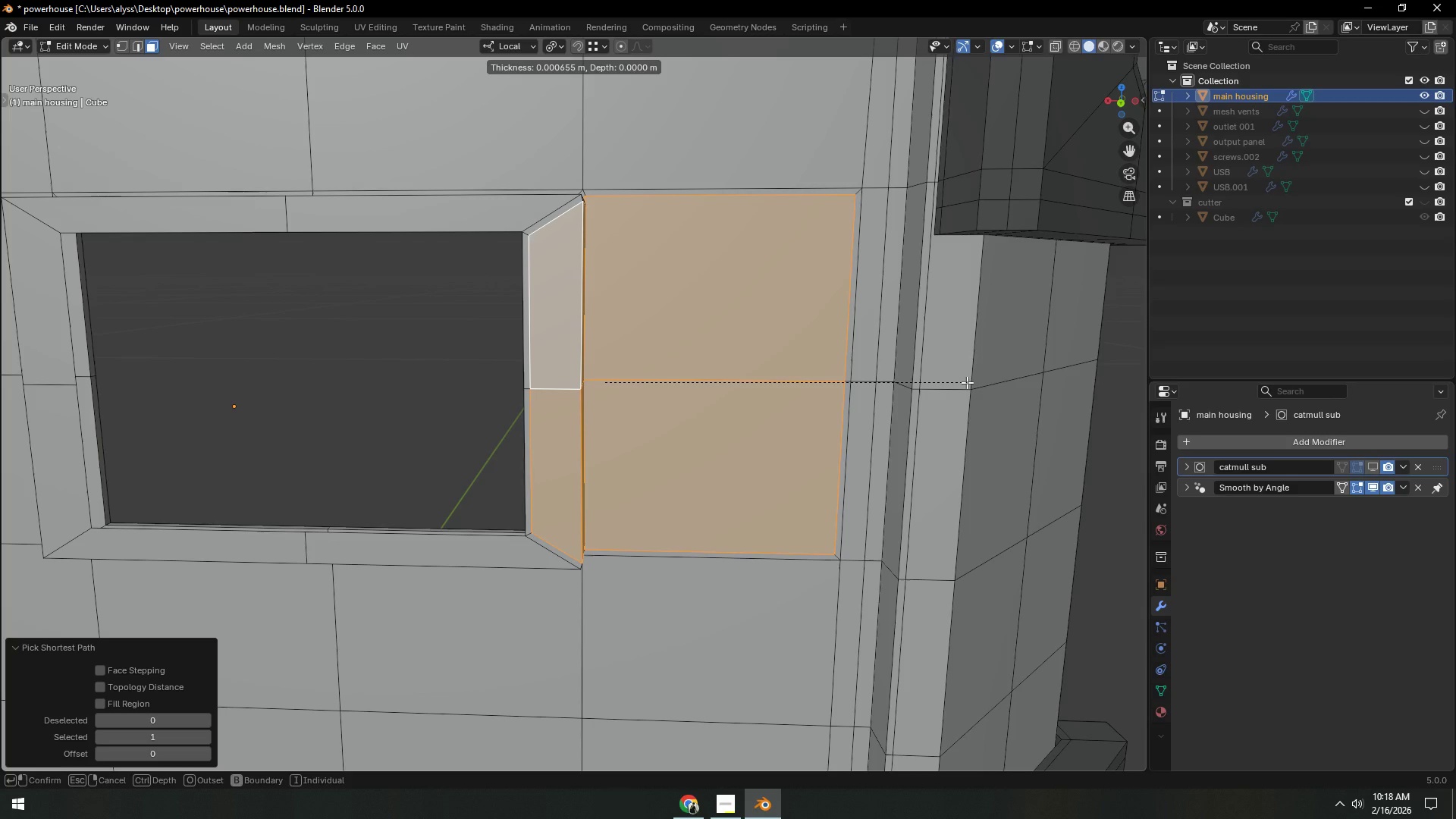 
key(B)
 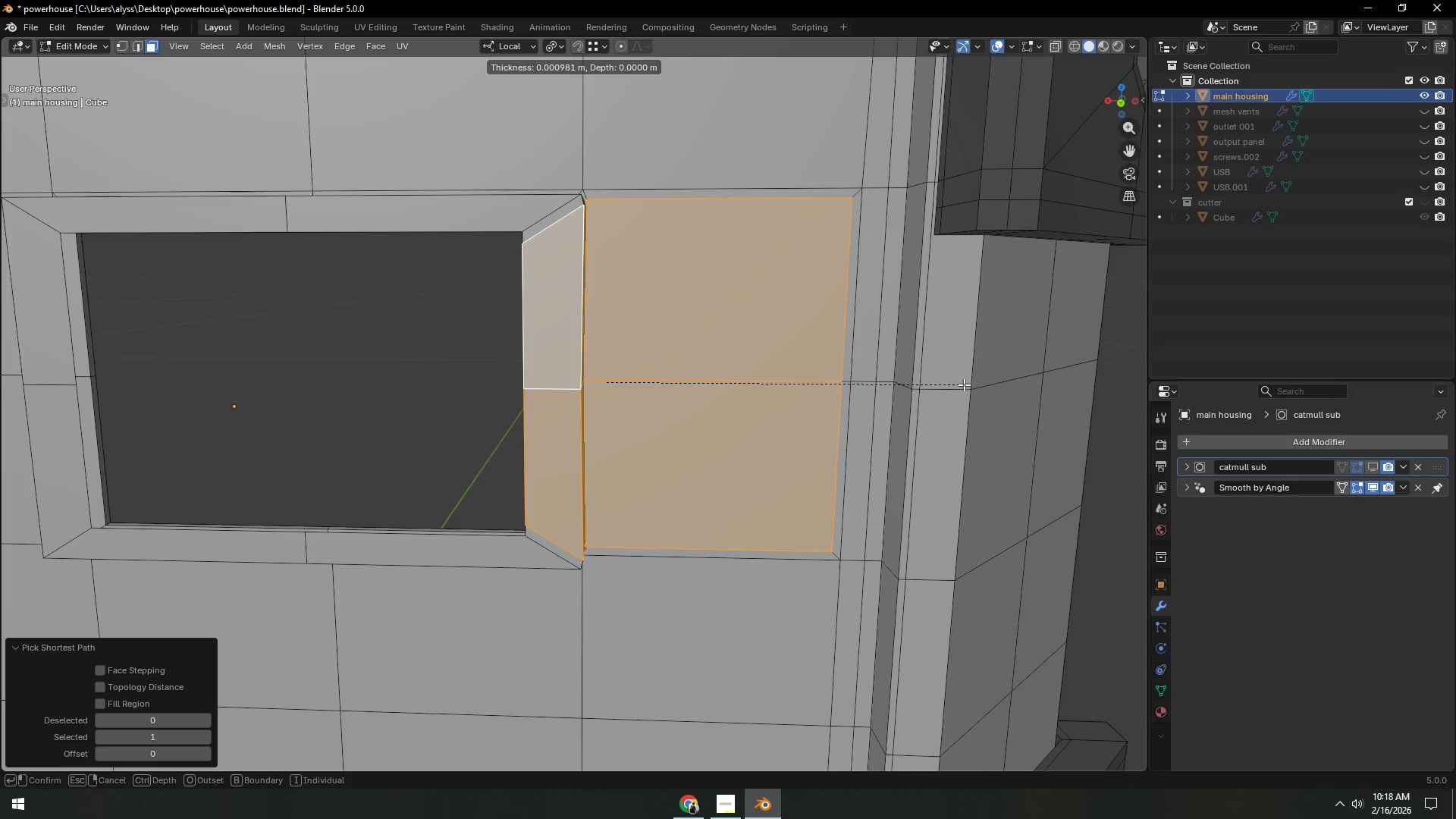 
wait(5.14)
 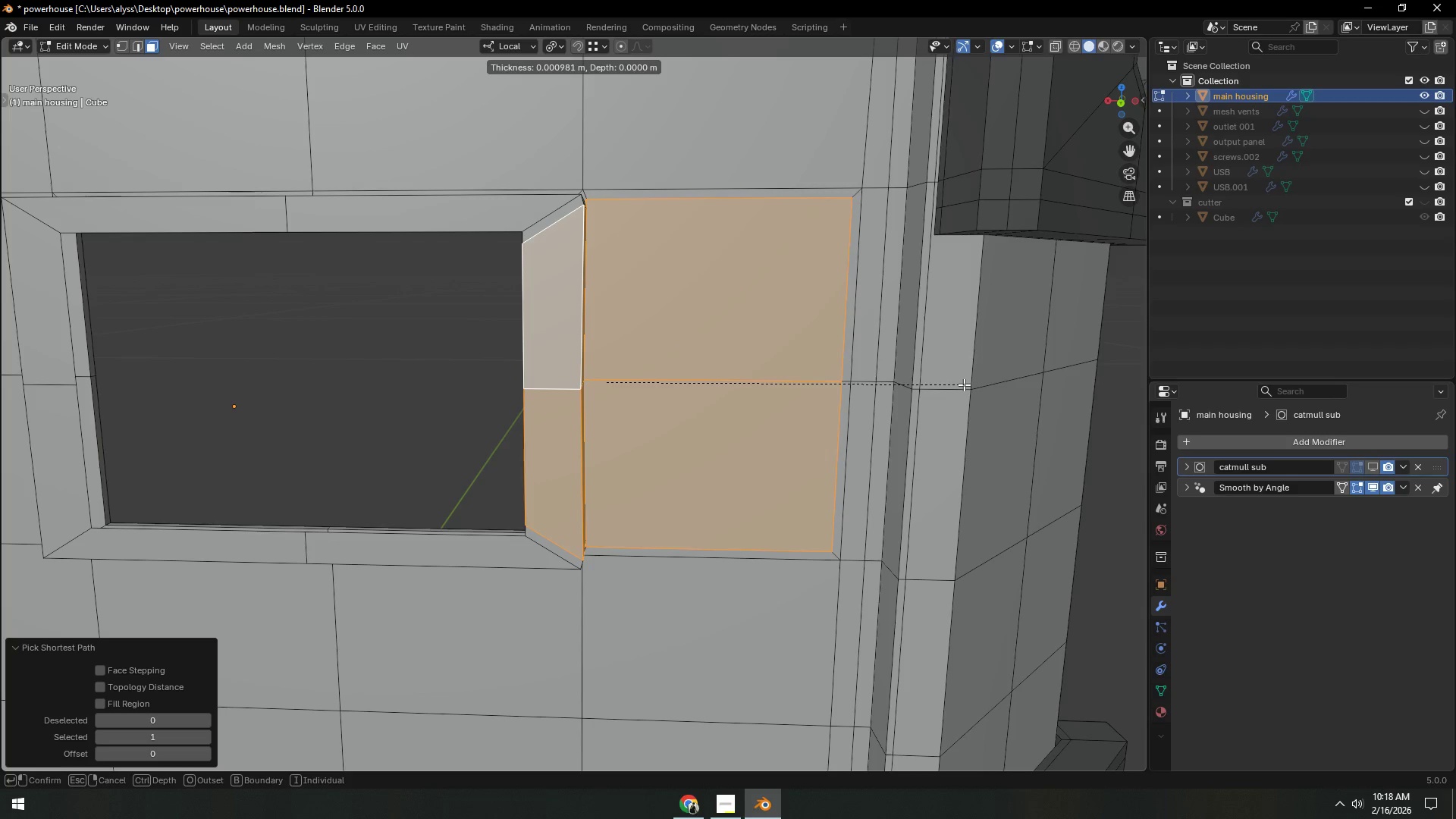 
right_click([964, 384])
 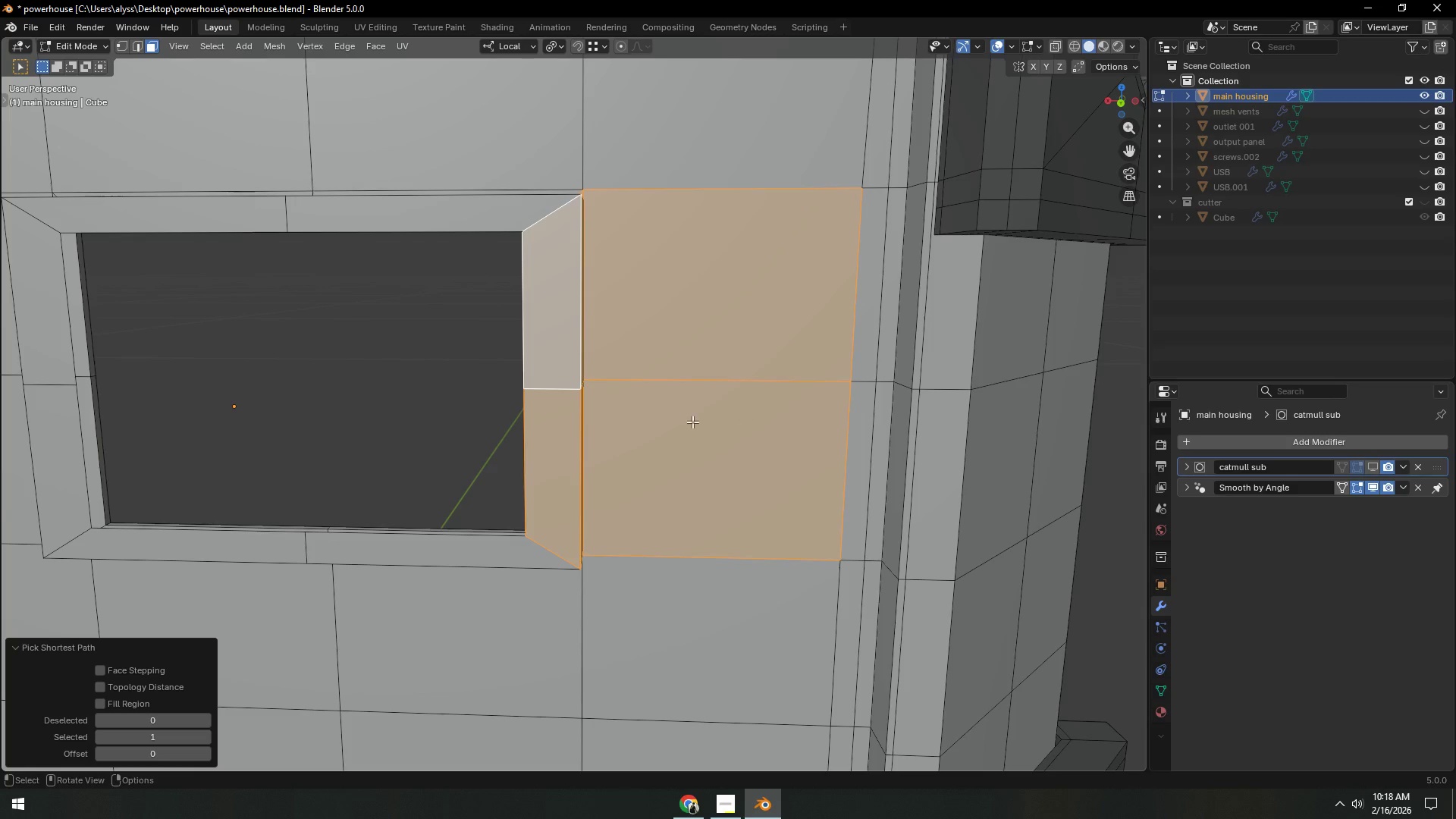 
hold_key(key=ShiftLeft, duration=0.42)
 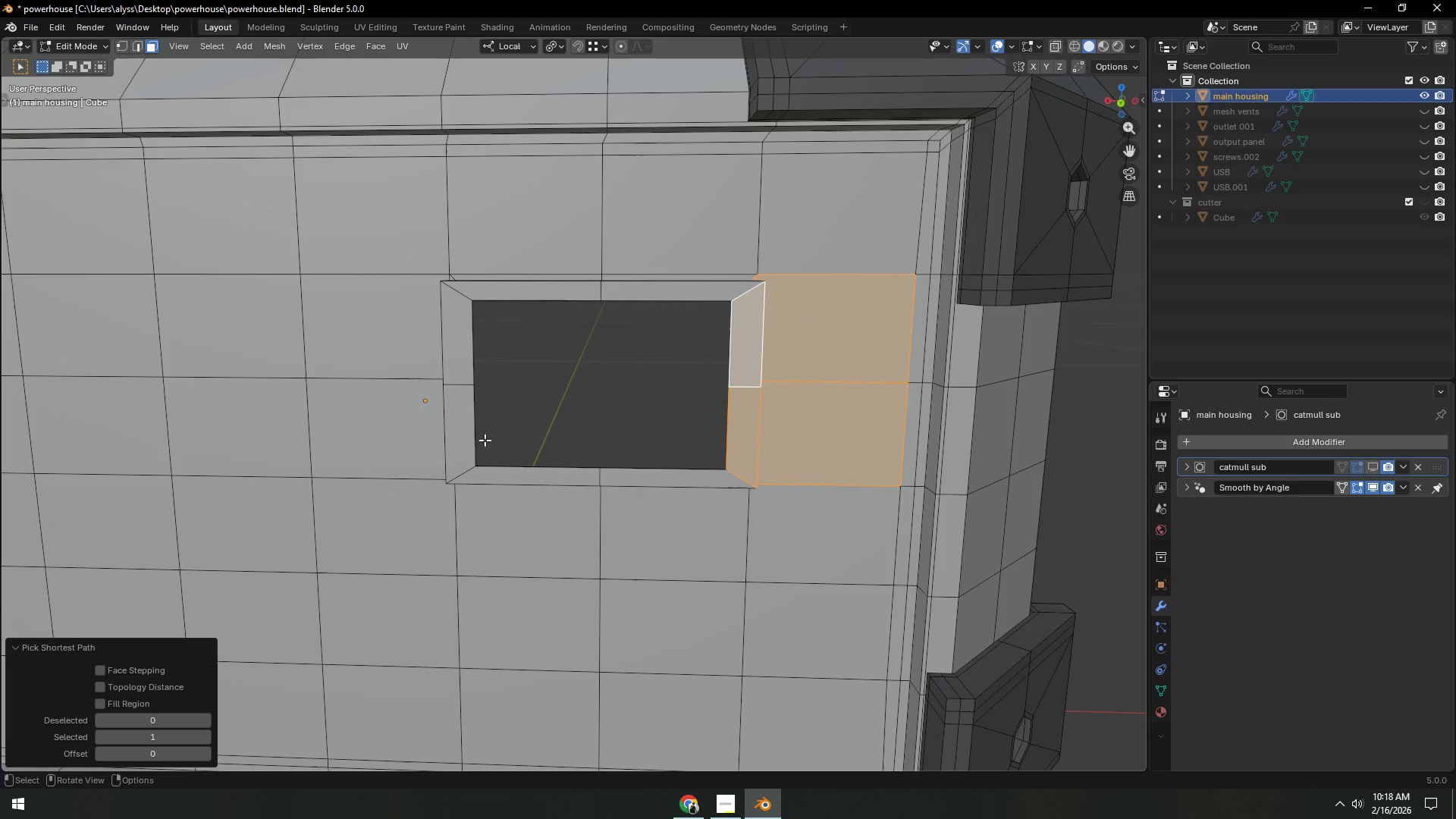 
scroll: coordinate [687, 422], scroll_direction: down, amount: 2.0
 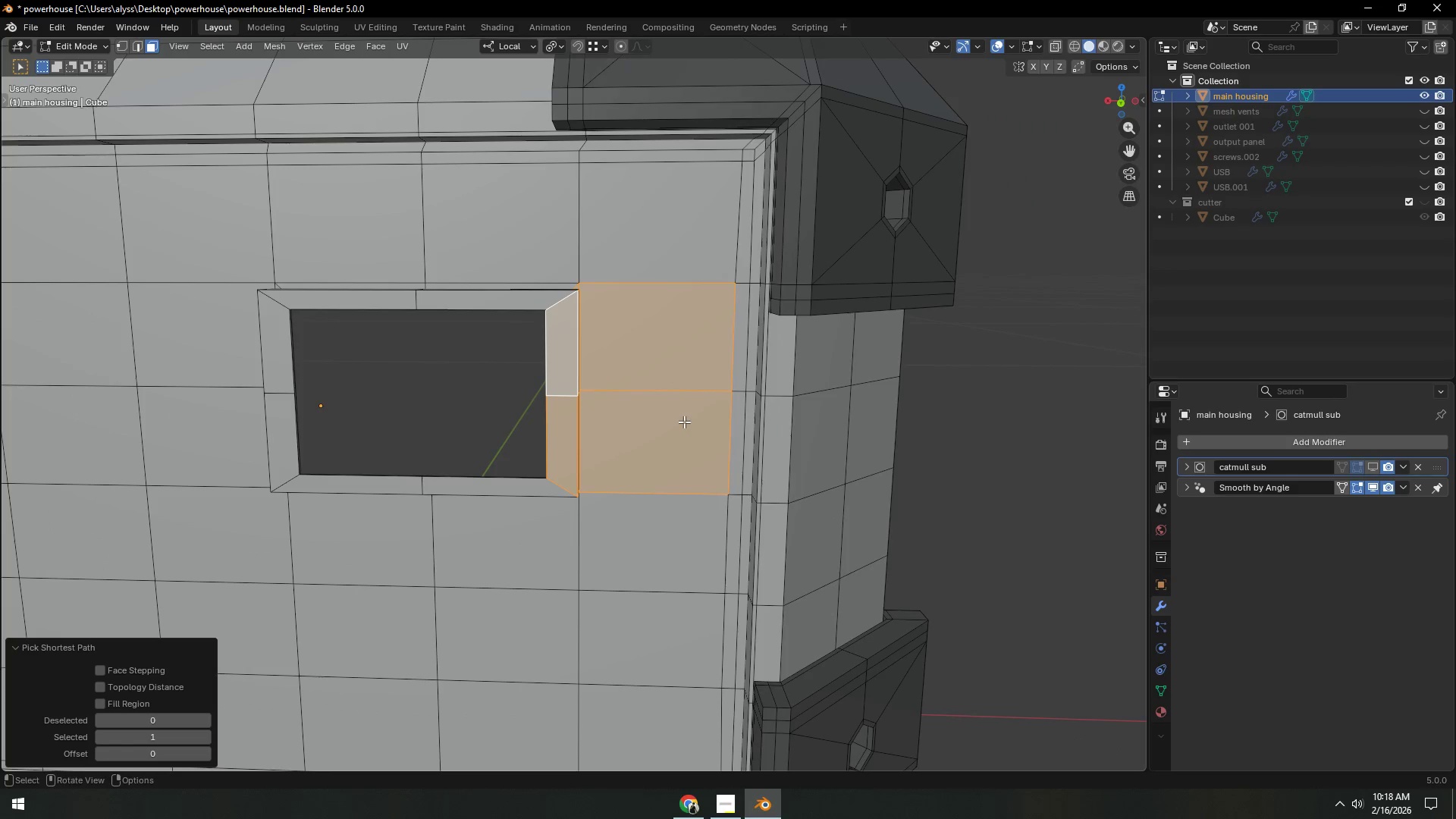 
key(Shift+ShiftLeft)
 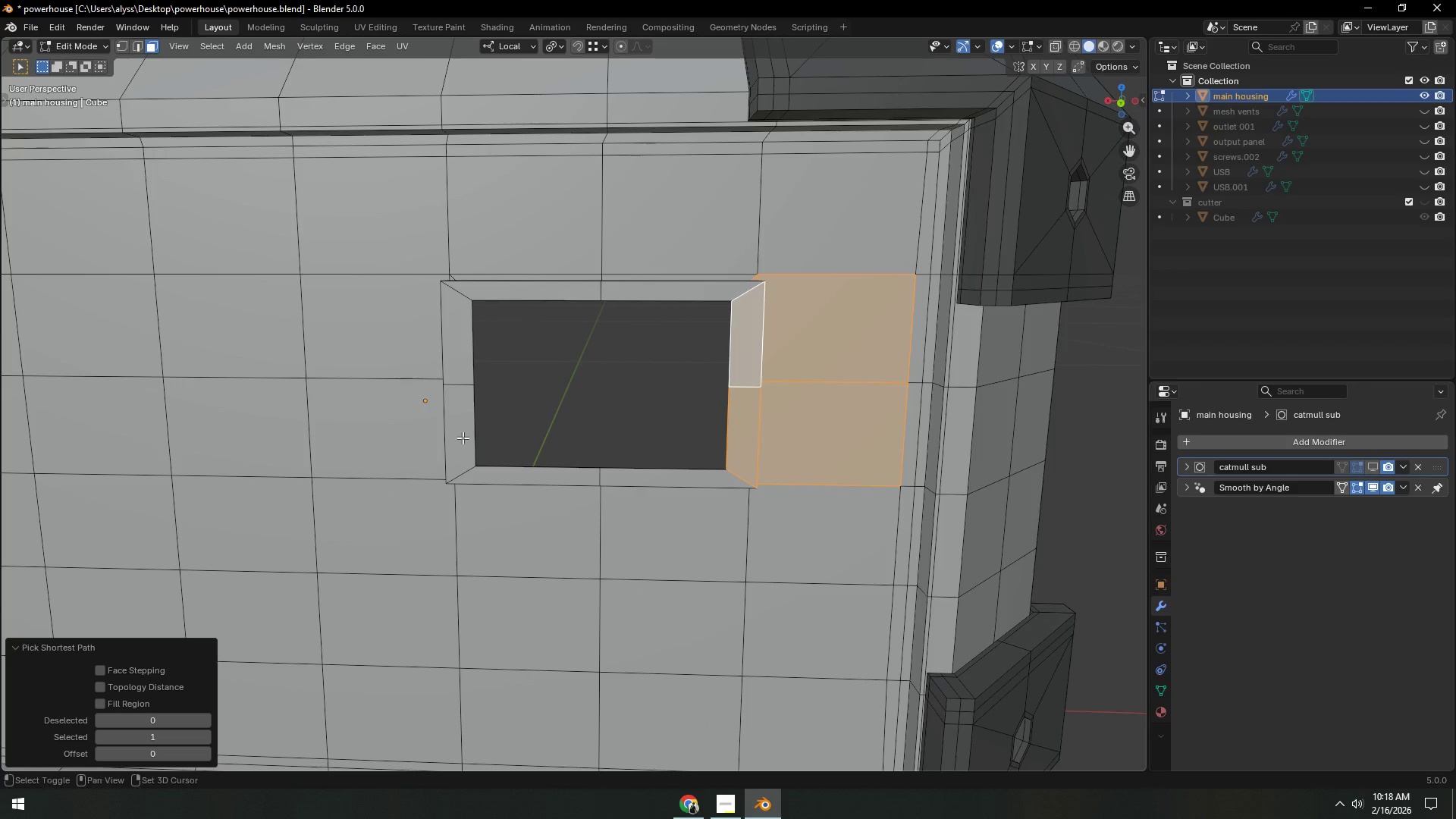 
left_click([463, 437])
 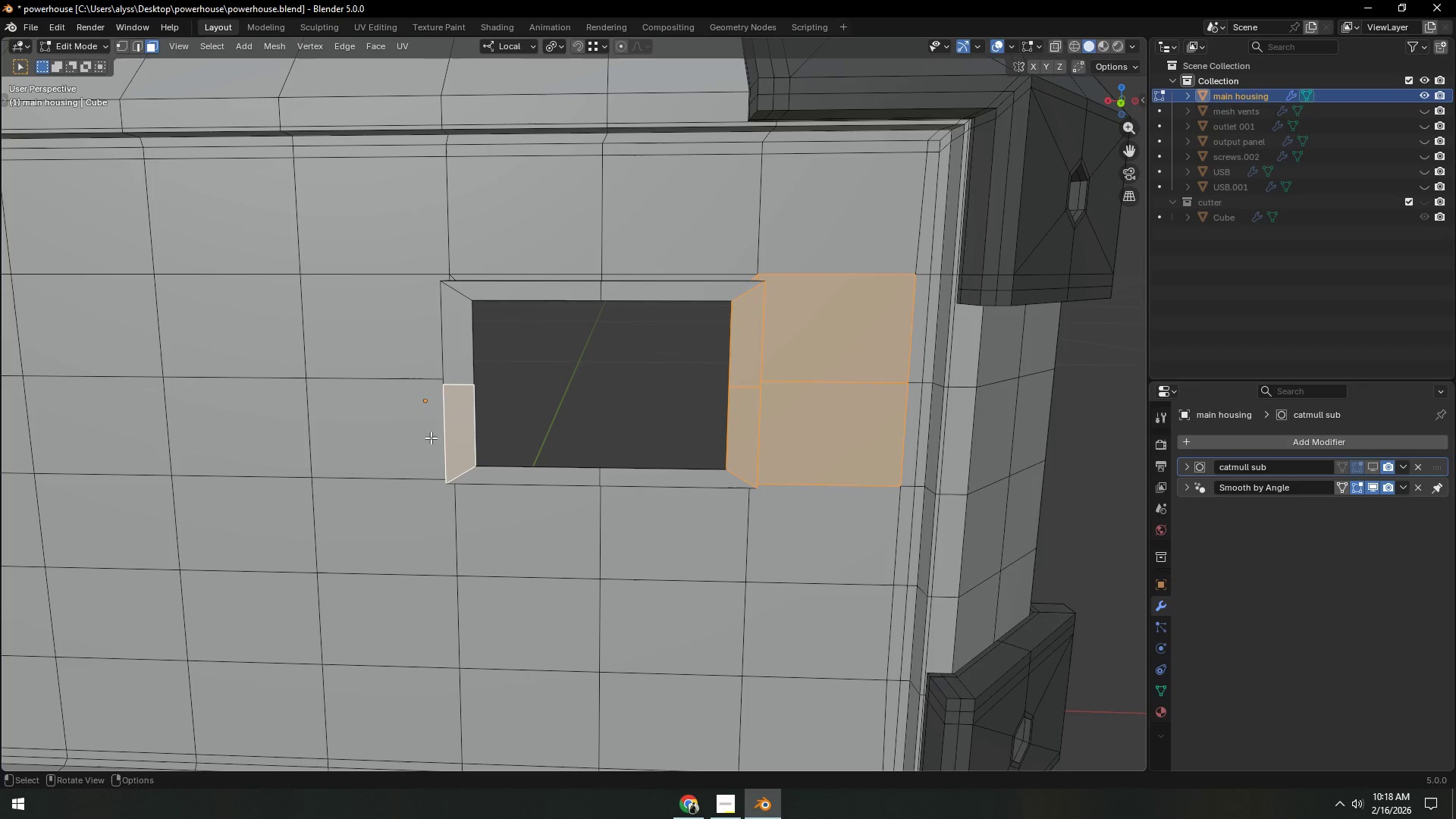 
hold_key(key=ControlLeft, duration=1.5)
triple_click([366, 337])
 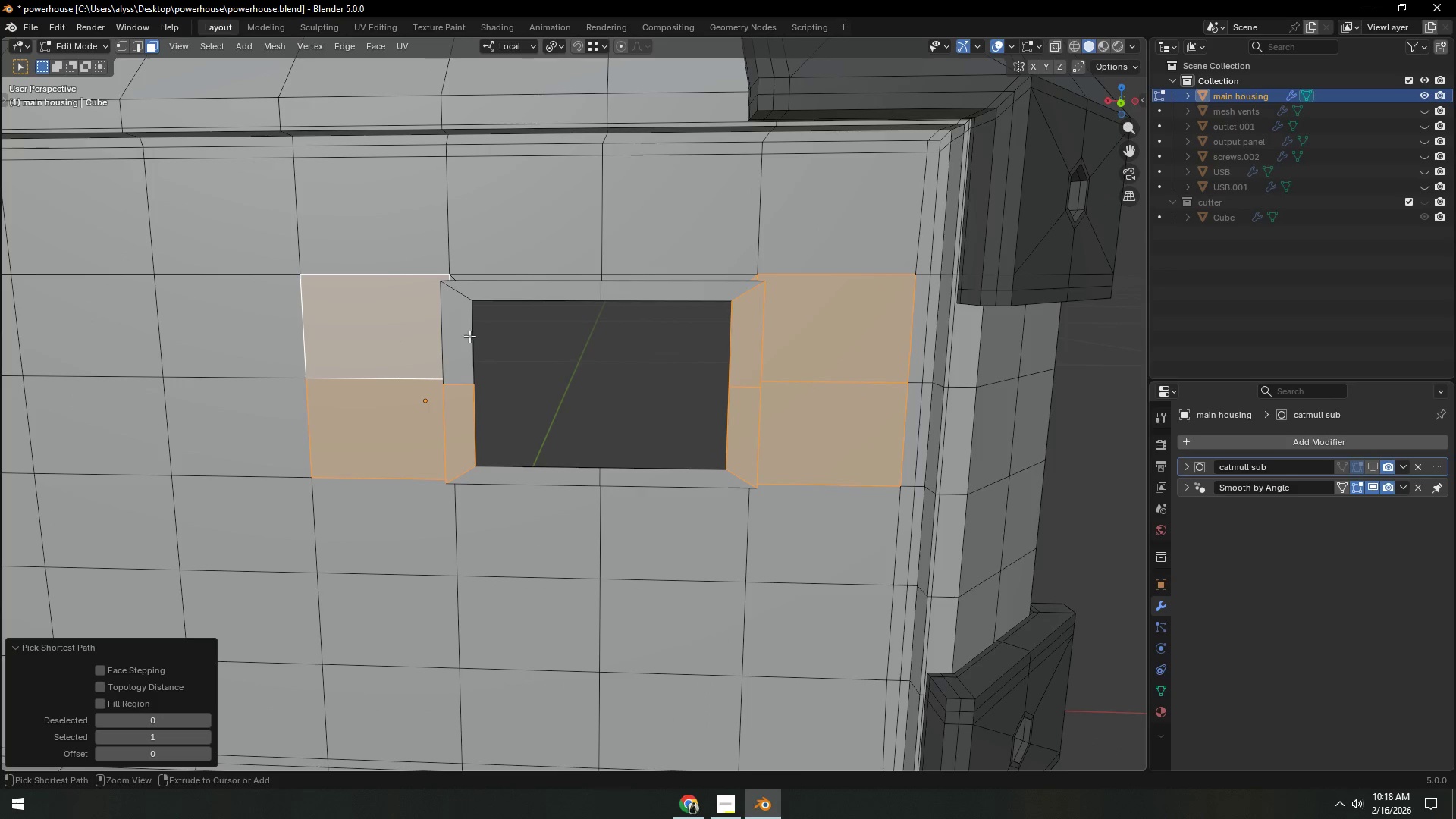 
left_click([468, 336])
 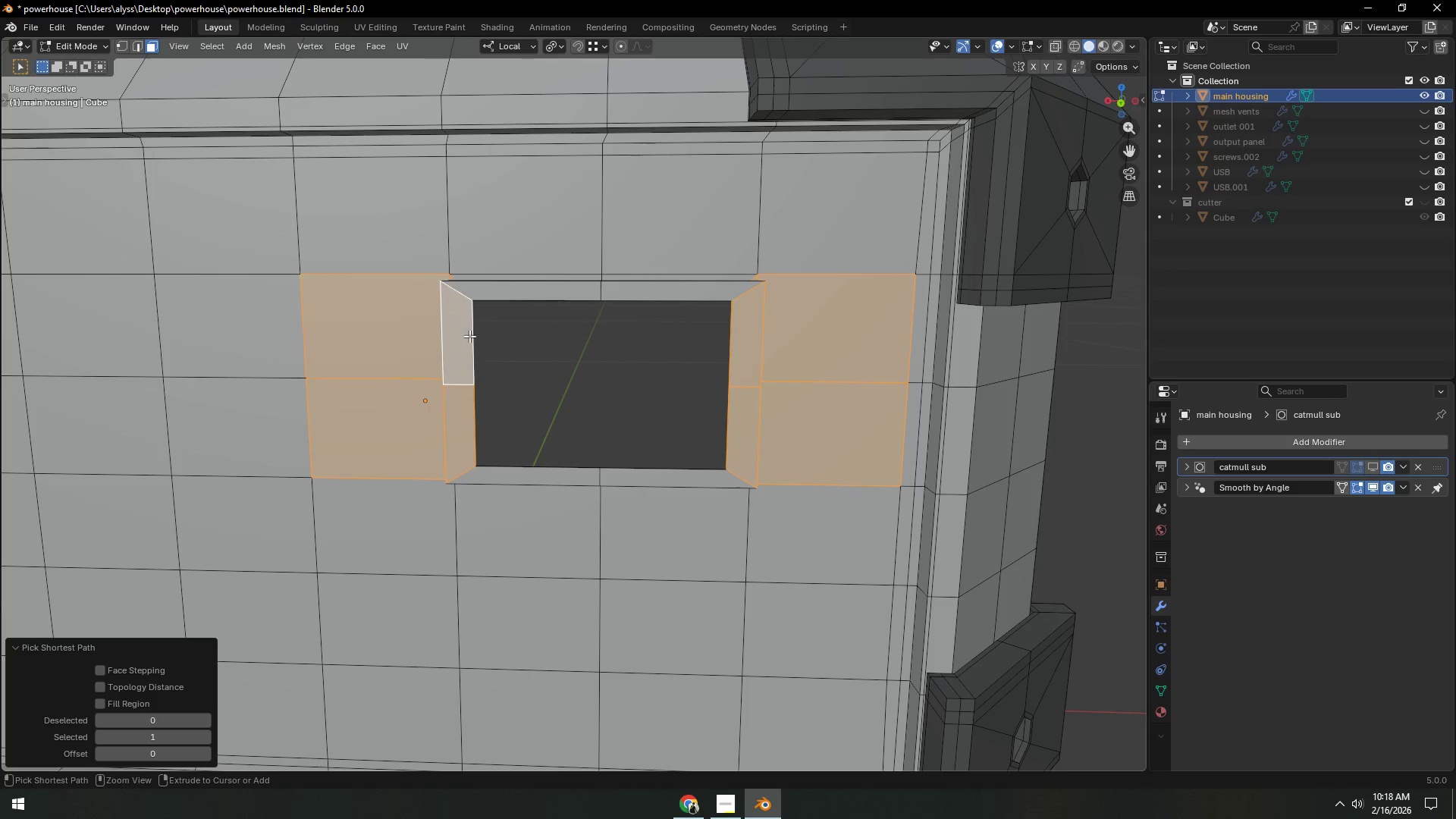 
key(Control+ControlLeft)
 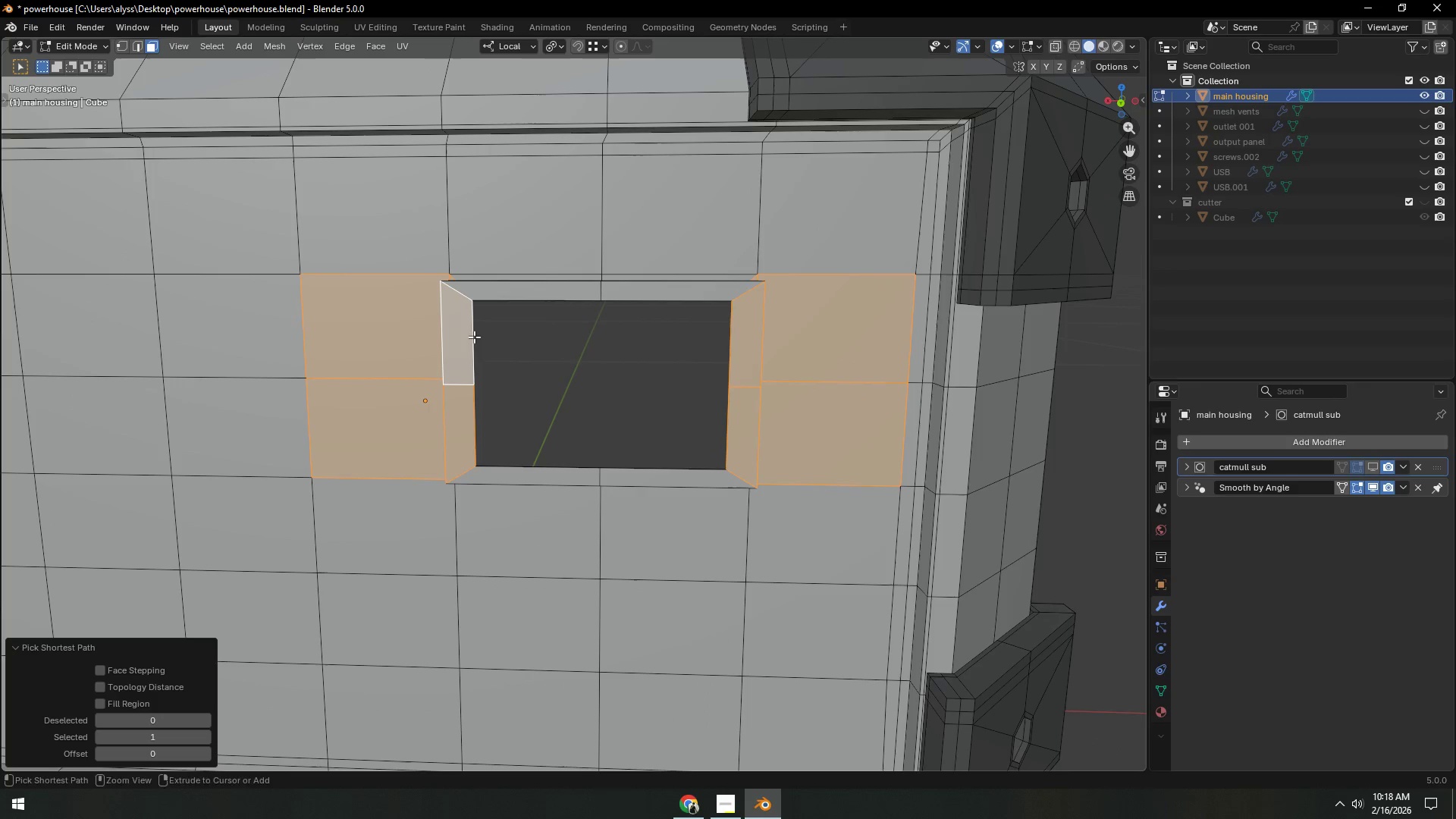 
key(Control+ControlLeft)
 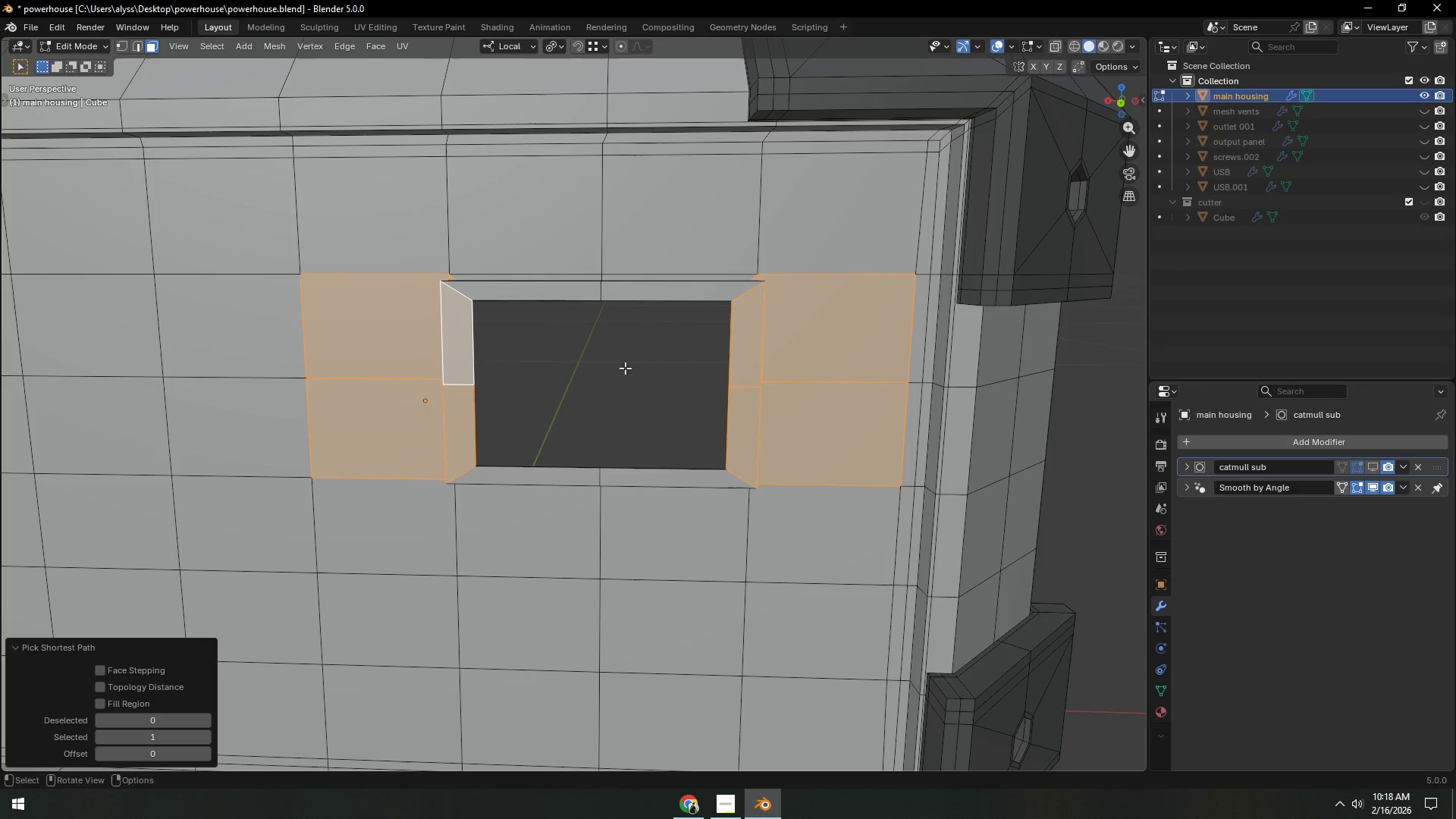 
key(Shift+ShiftLeft)
 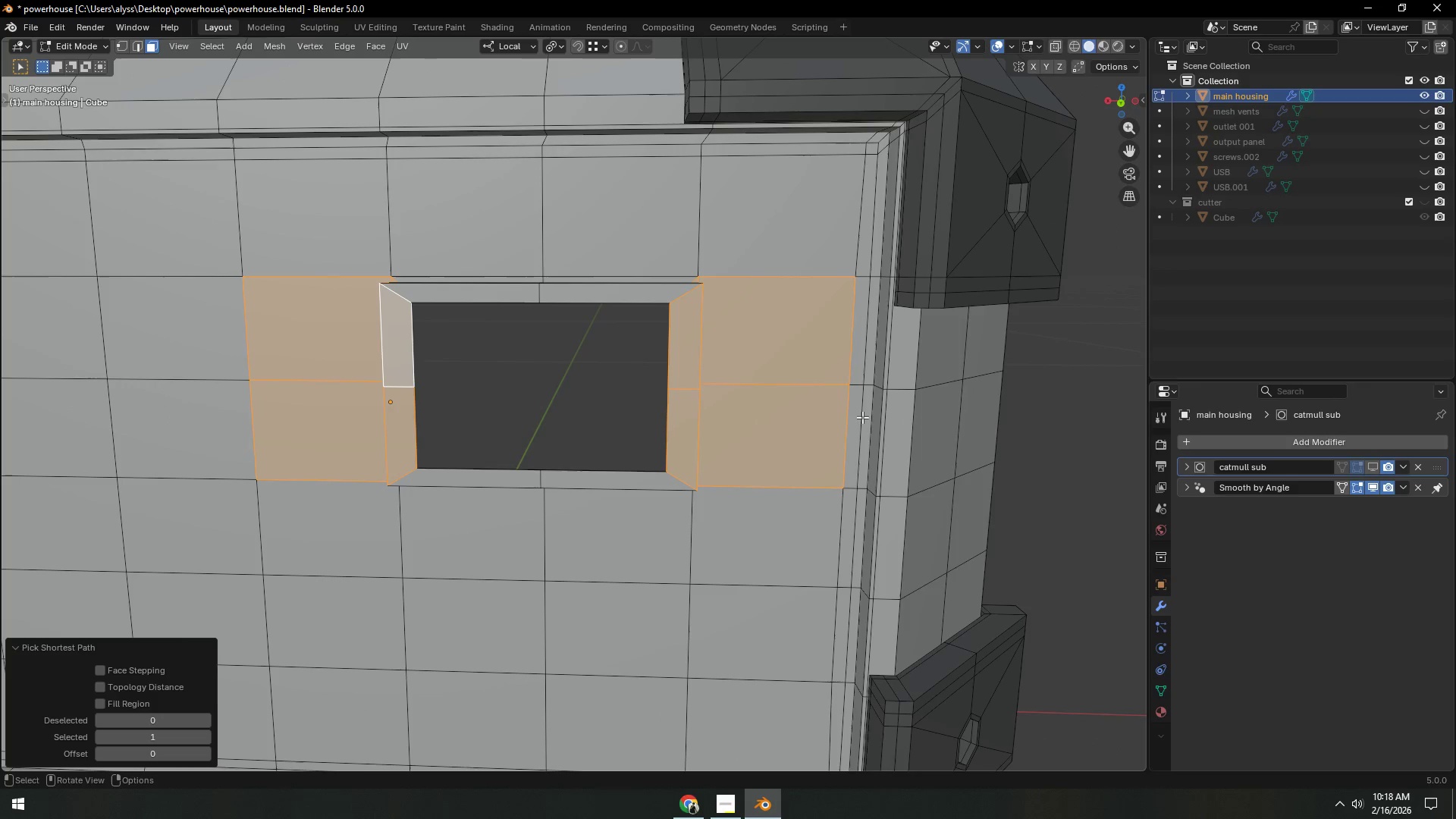 
key(I)
 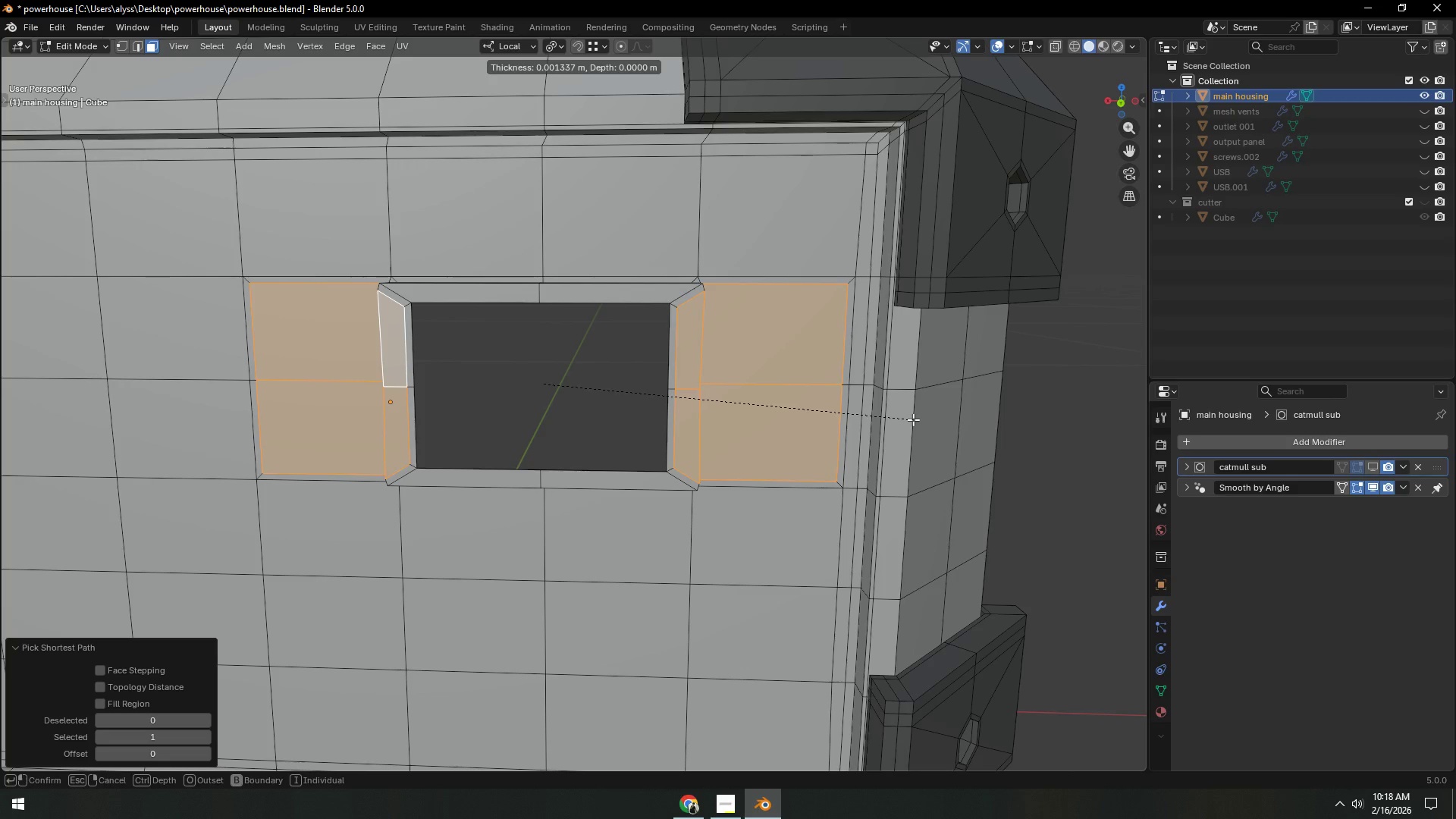 
left_click([912, 419])
 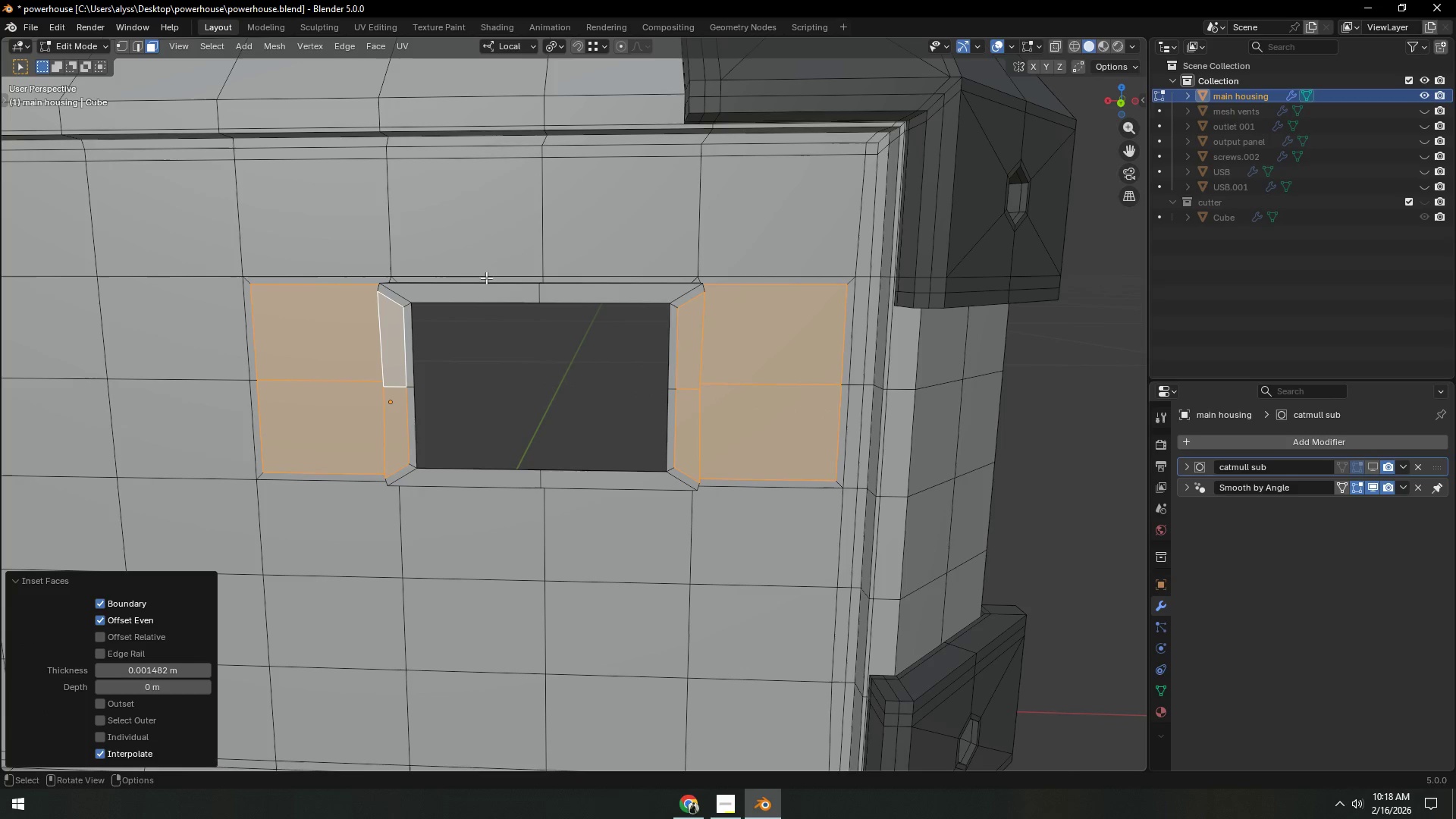 
left_click([466, 289])
 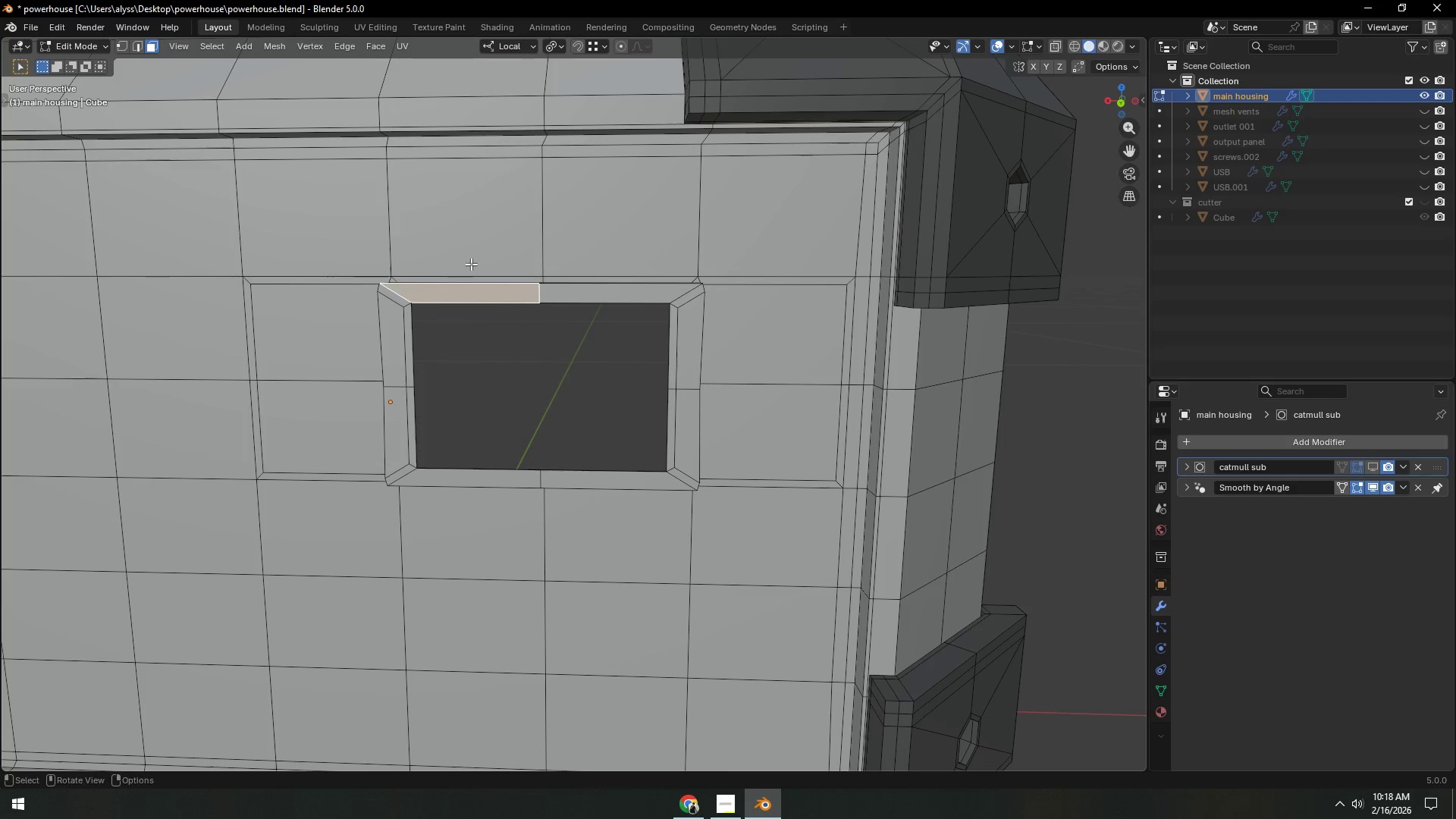 
hold_key(key=ControlLeft, duration=1.5)
left_click([474, 235])
 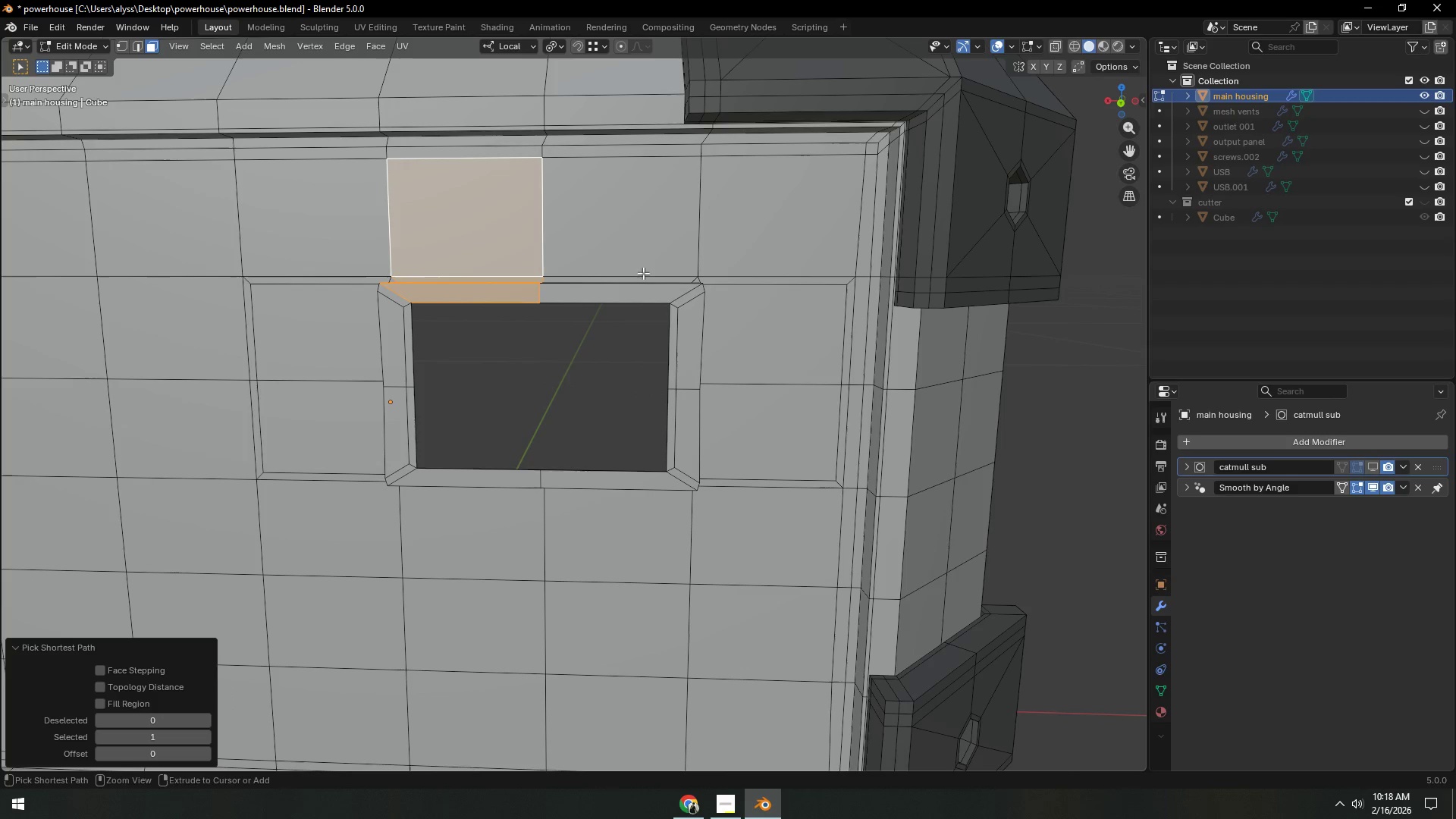 
left_click([633, 244])
 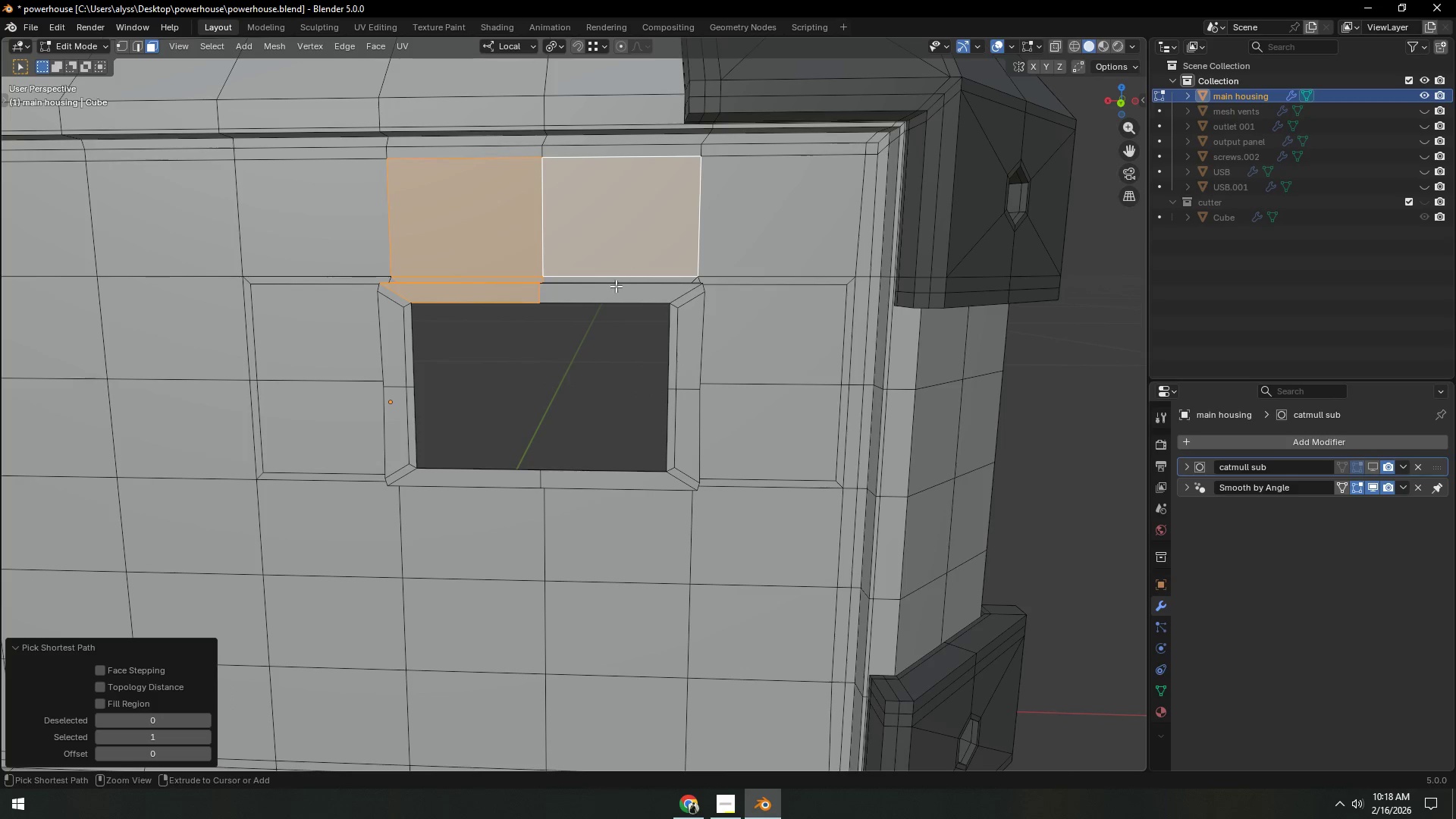 
hold_key(key=ControlLeft, duration=0.86)
double_click([610, 295])
 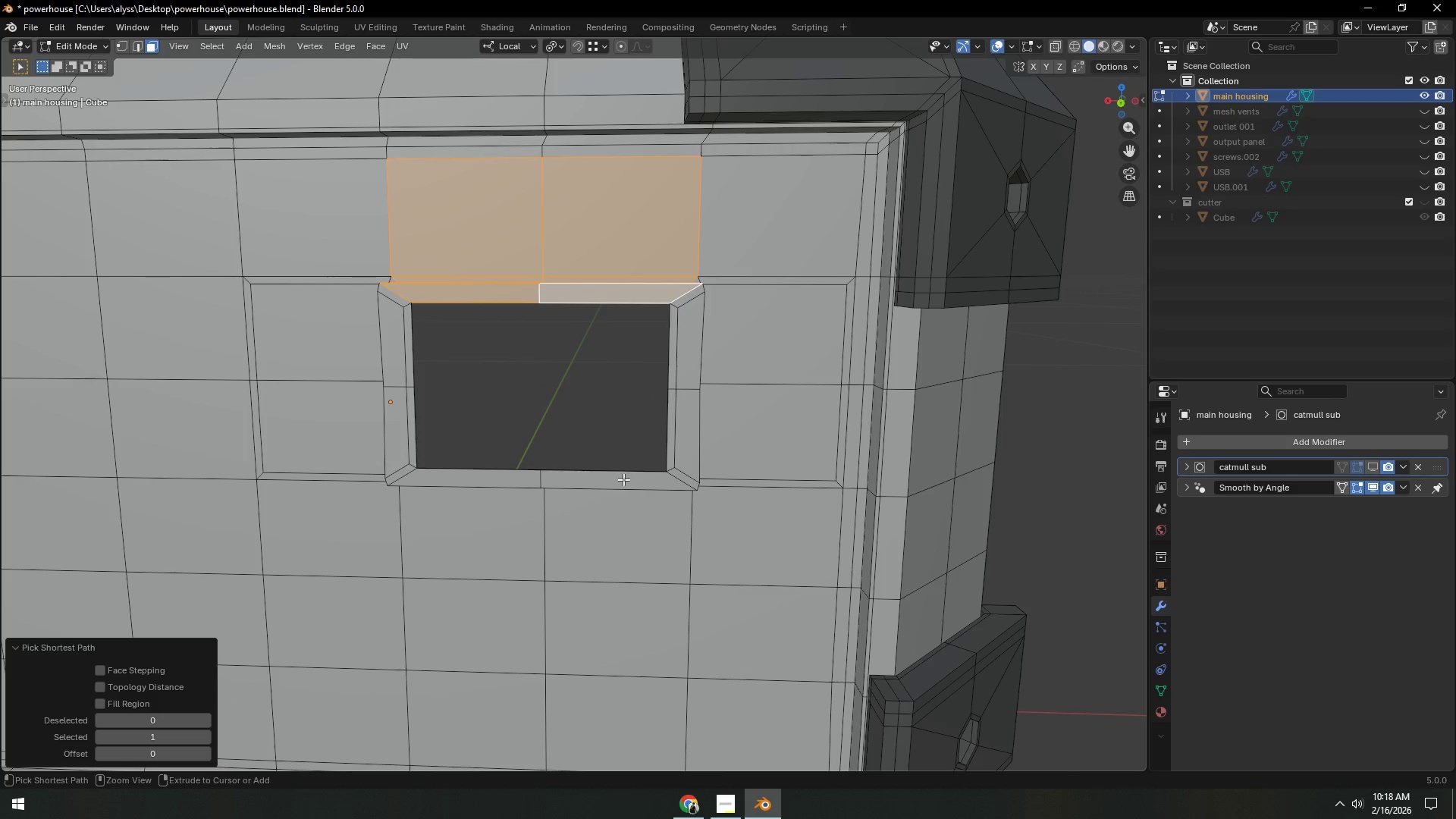 
hold_key(key=ShiftLeft, duration=0.52)
 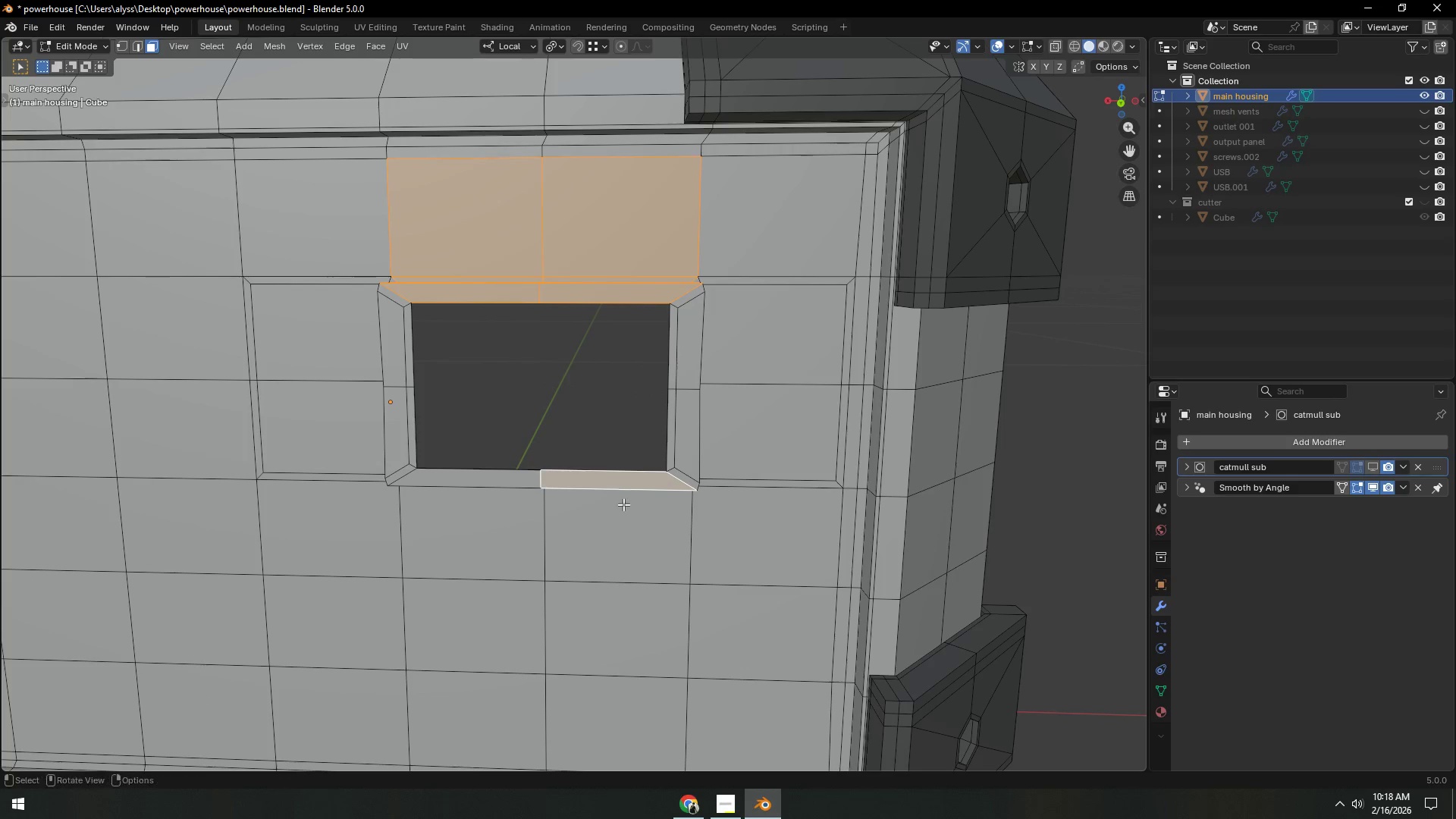 
hold_key(key=ControlLeft, duration=1.17)
double_click([622, 546])
 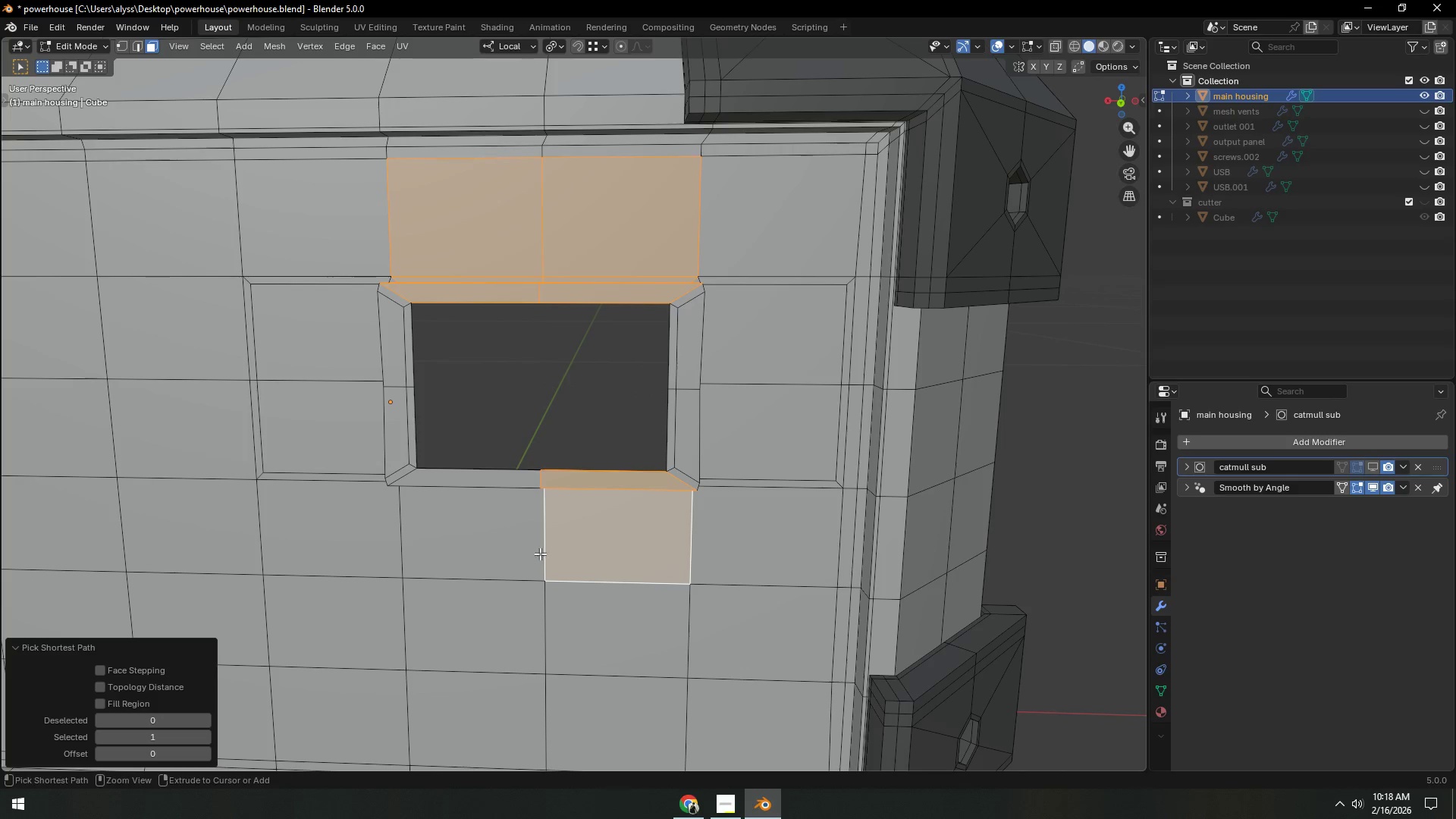 
triple_click([507, 554])
 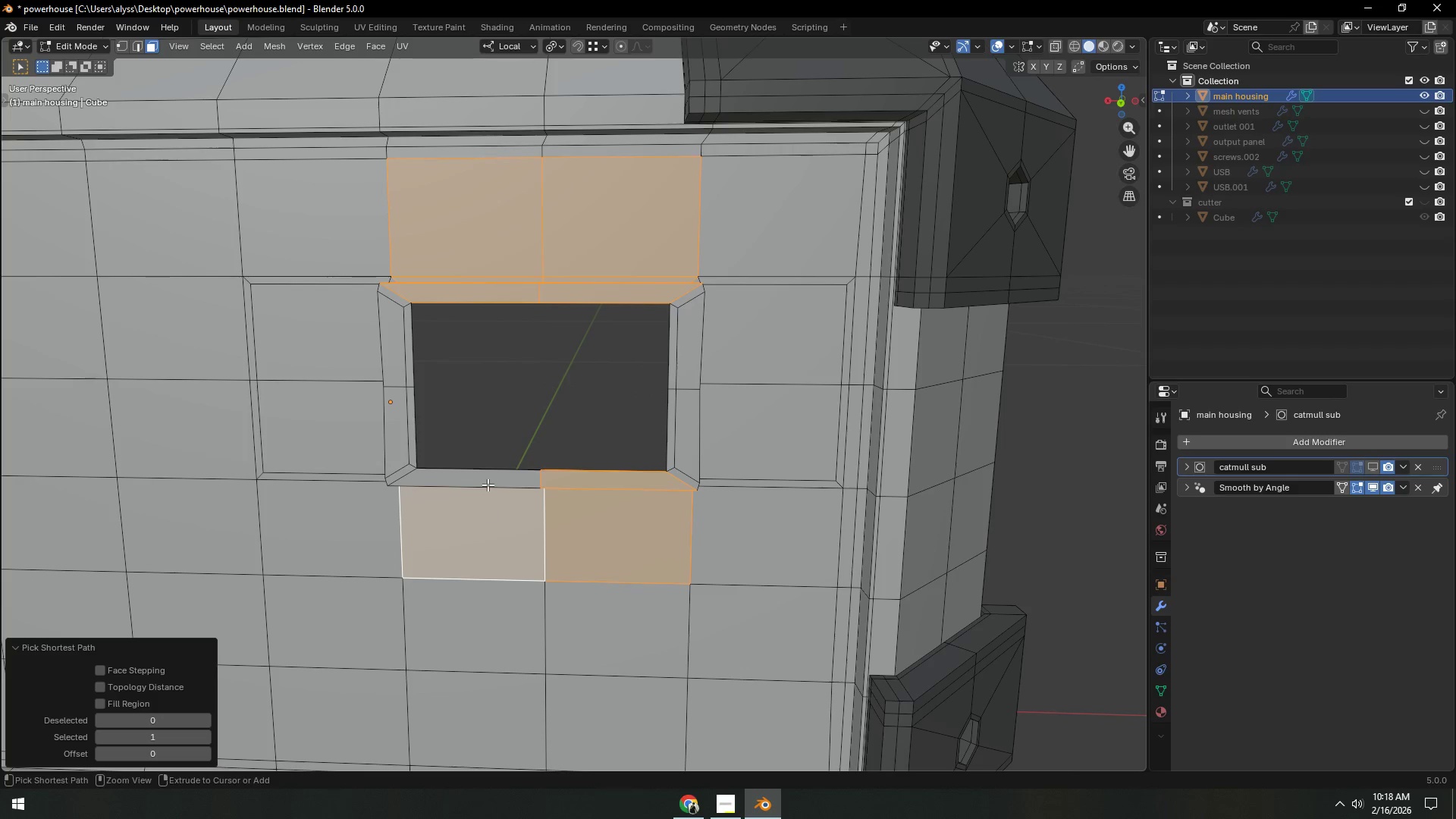 
left_click([489, 482])
 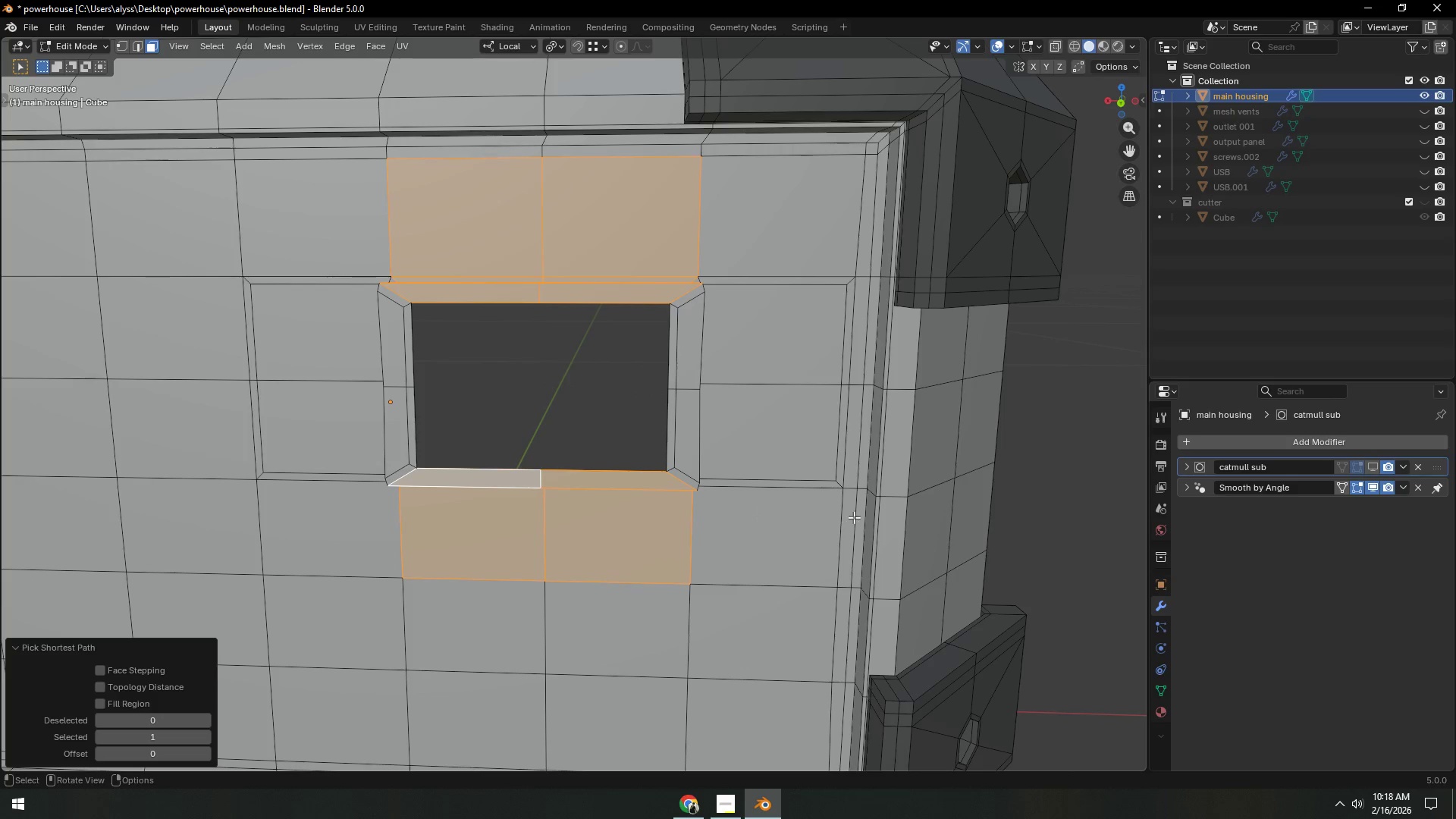 
key(I)
 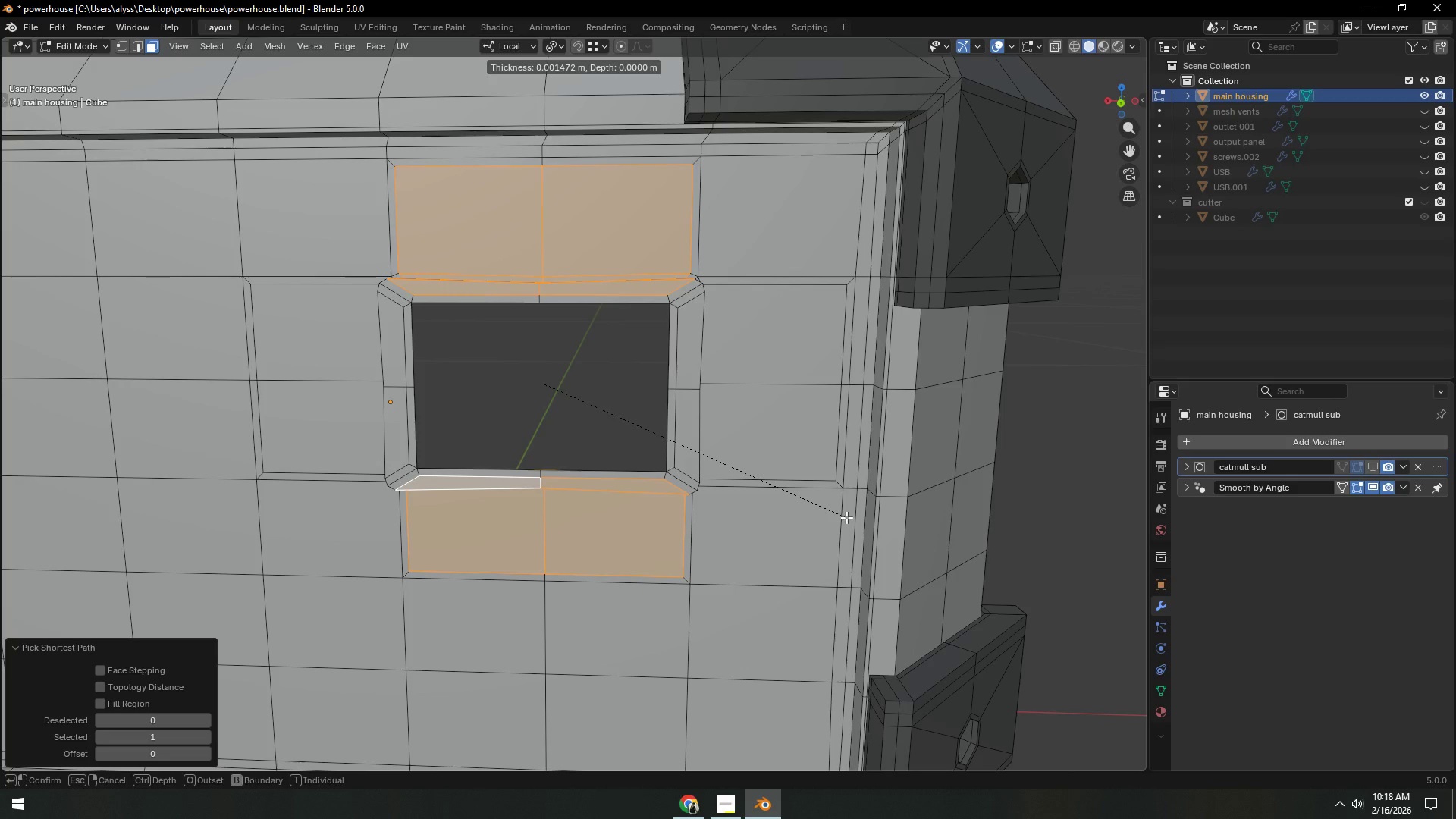 
wait(5.2)
 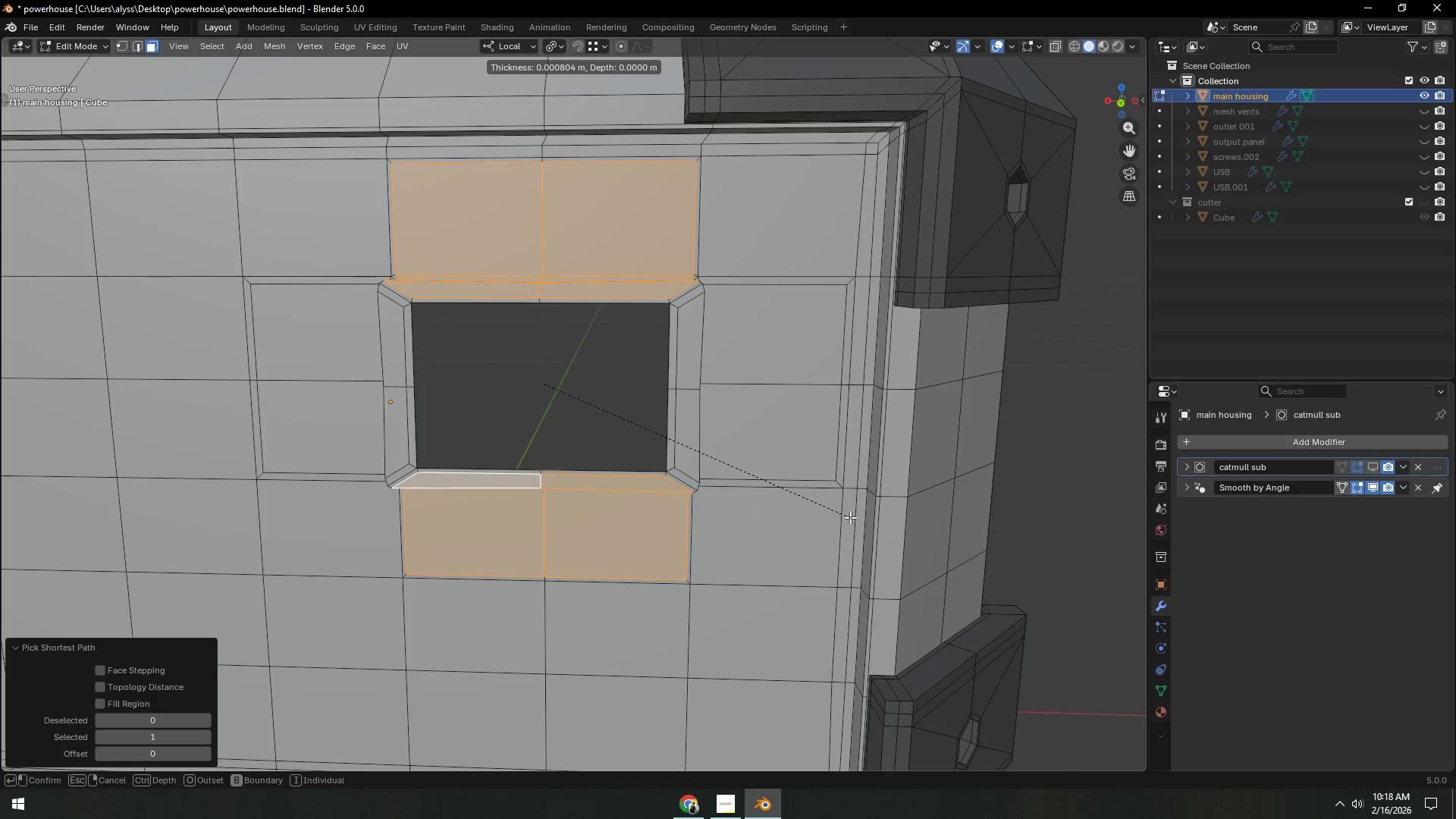 
left_click([846, 517])
 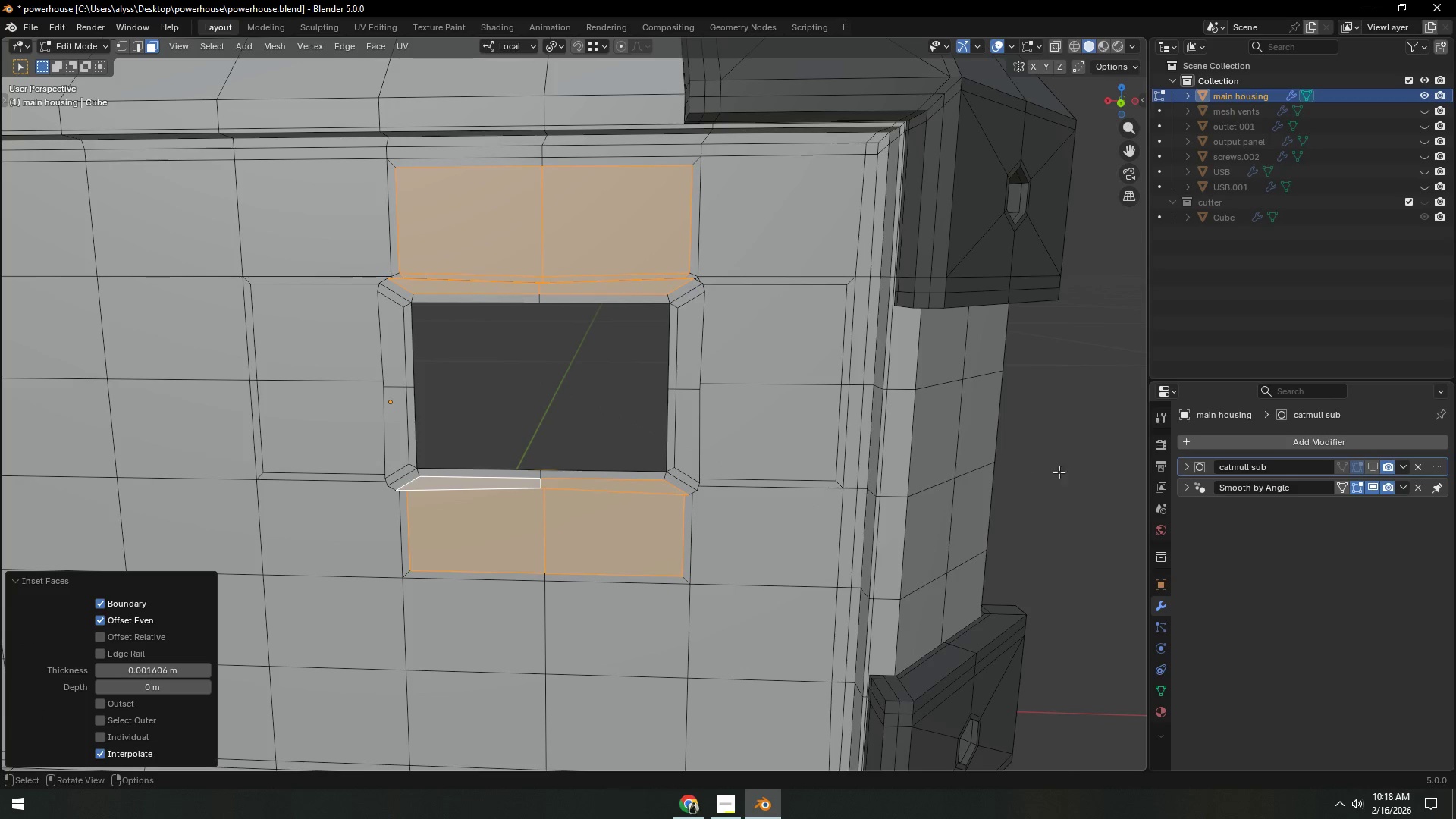 
left_click([1086, 466])
 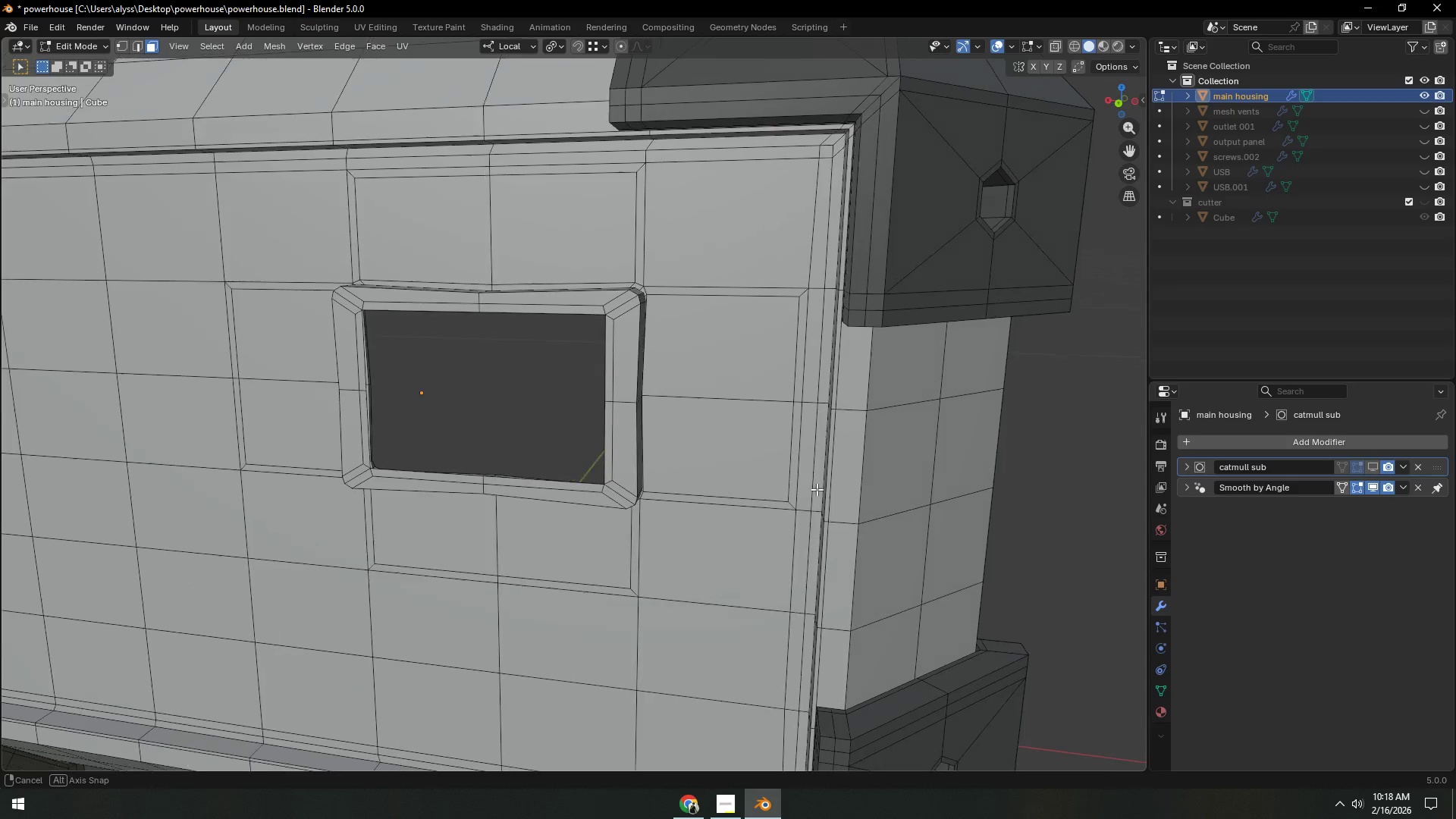 
key(Shift+ShiftLeft)
 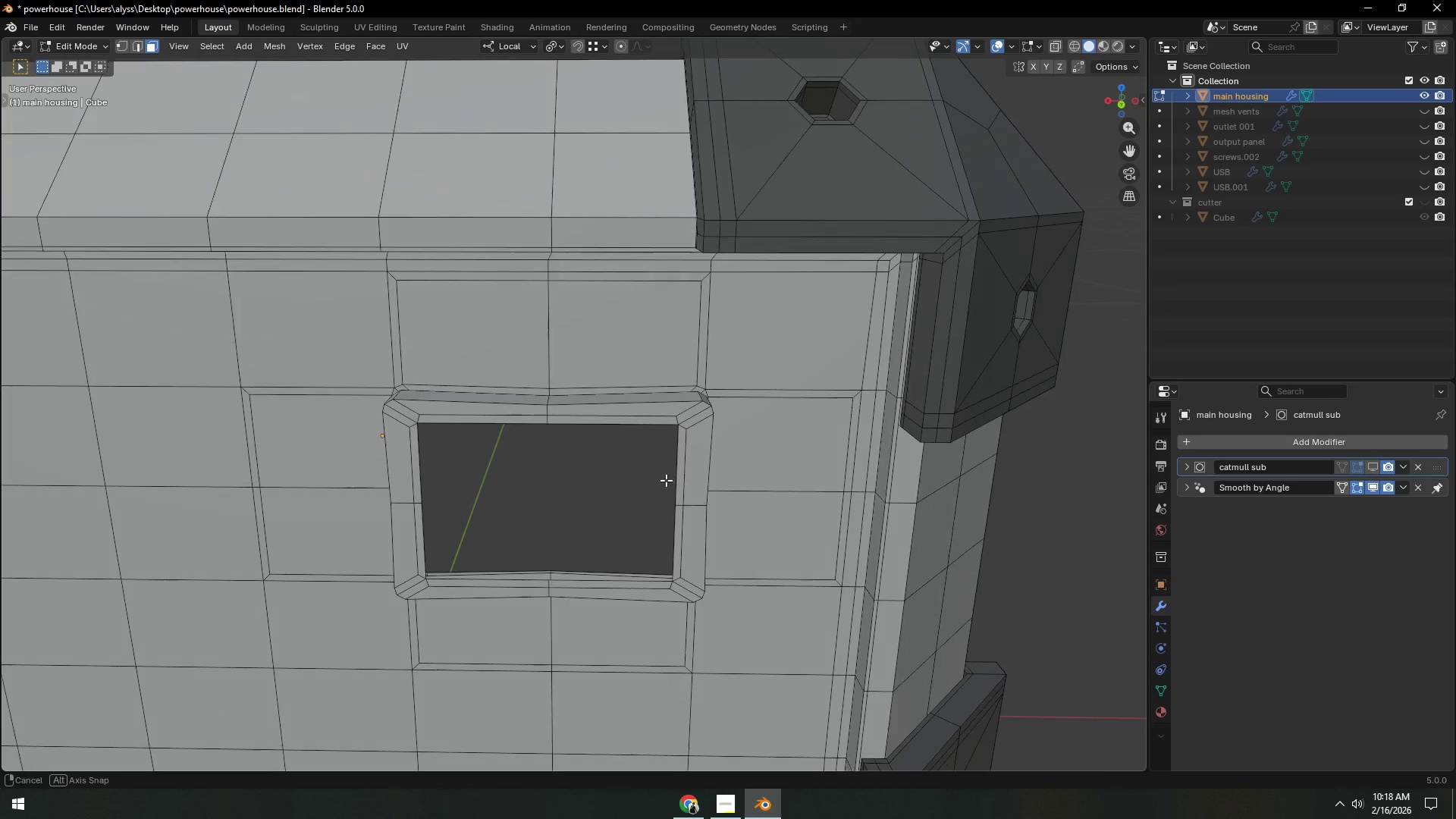 
scroll: coordinate [667, 480], scroll_direction: up, amount: 2.0
 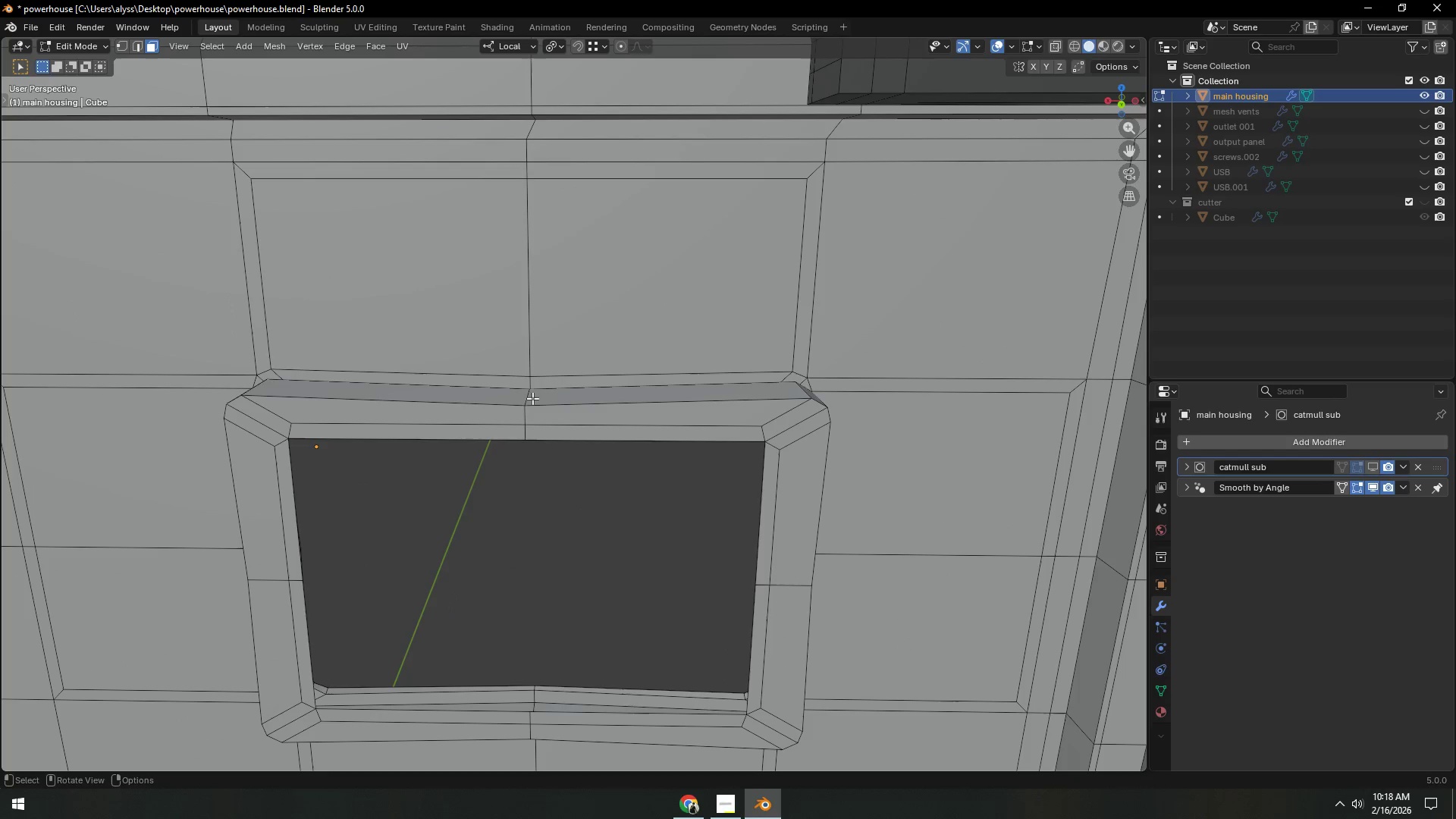 
left_click([527, 397])
 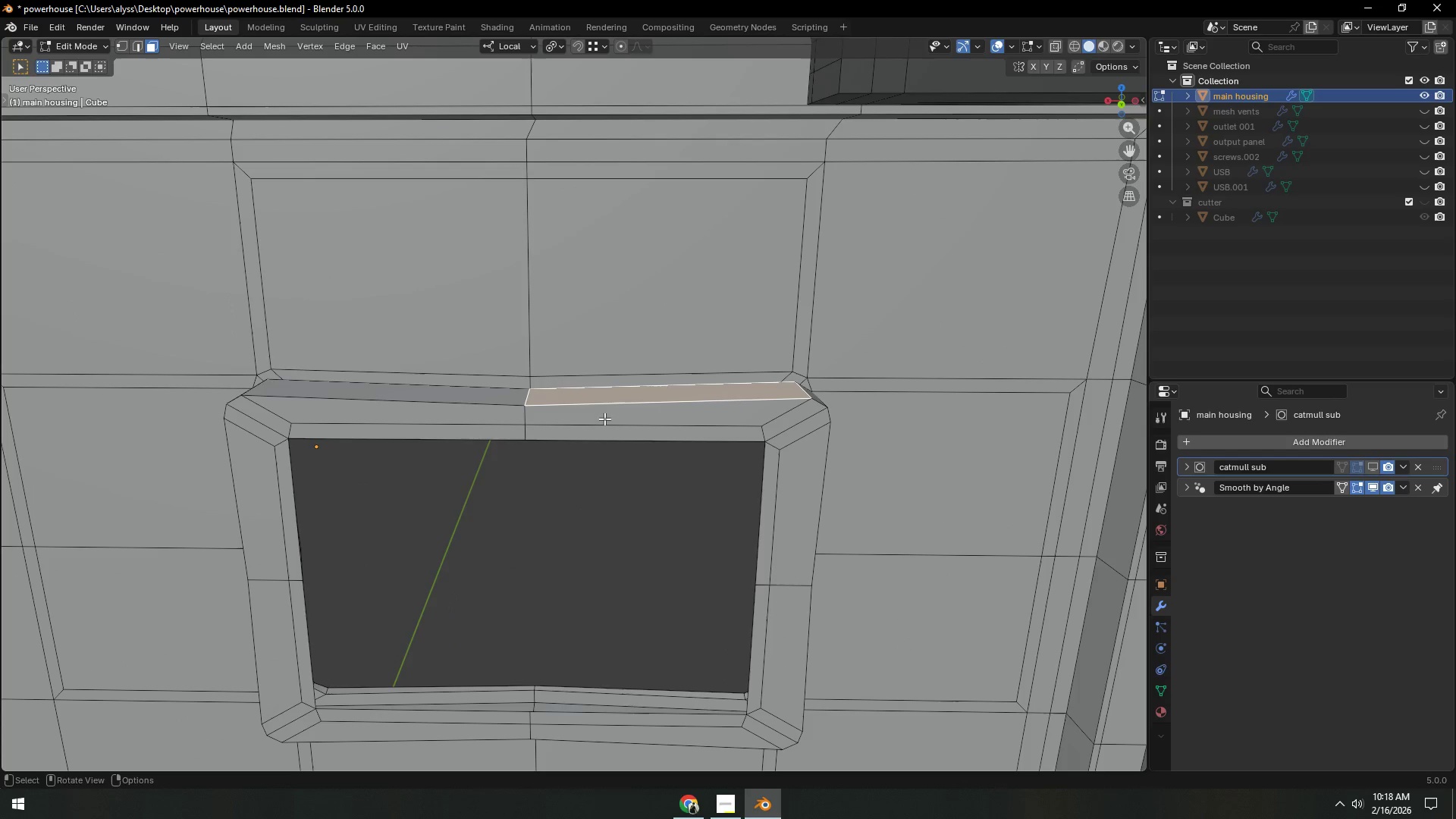 
key(2)
 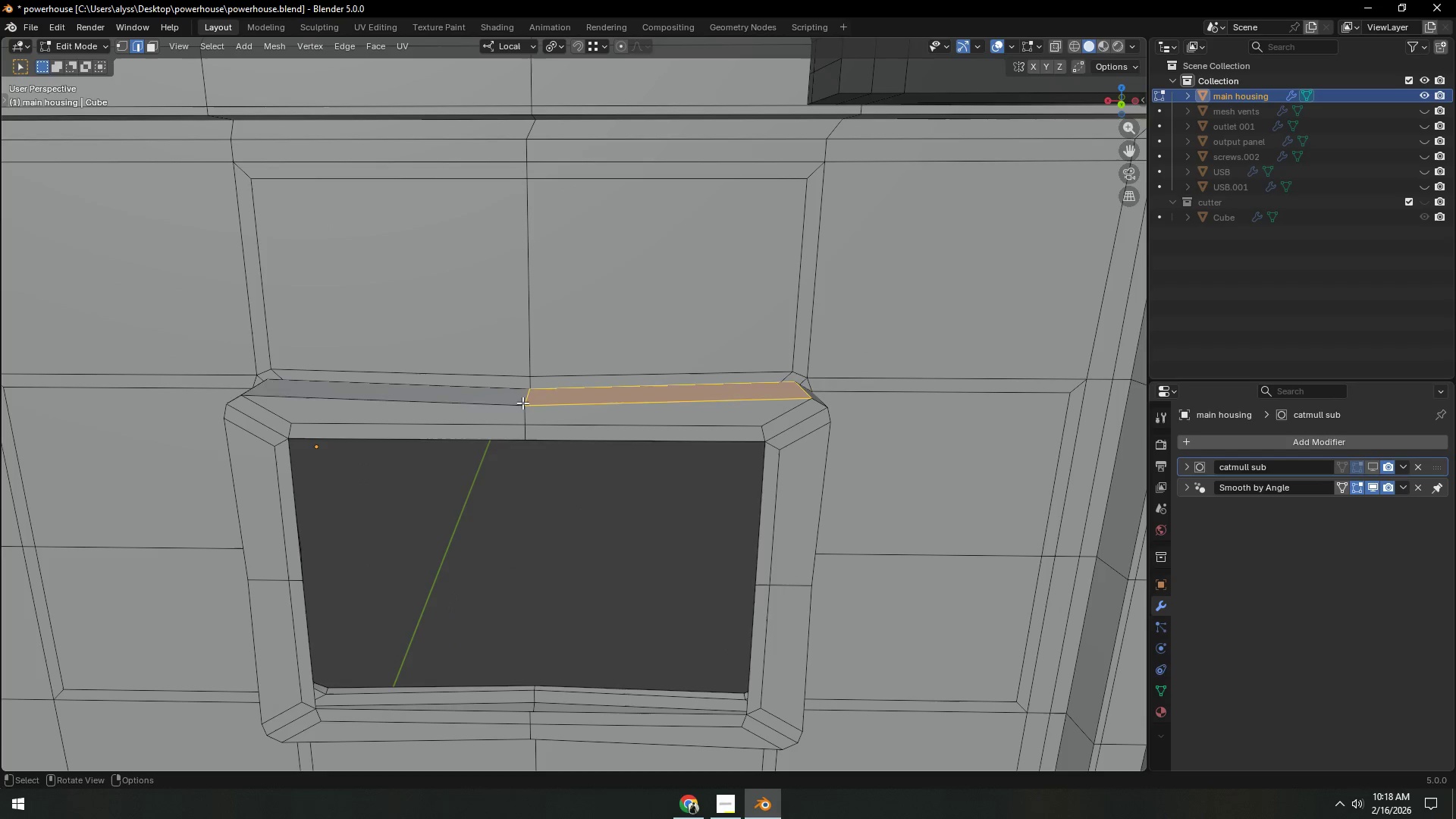 
left_click([522, 403])
 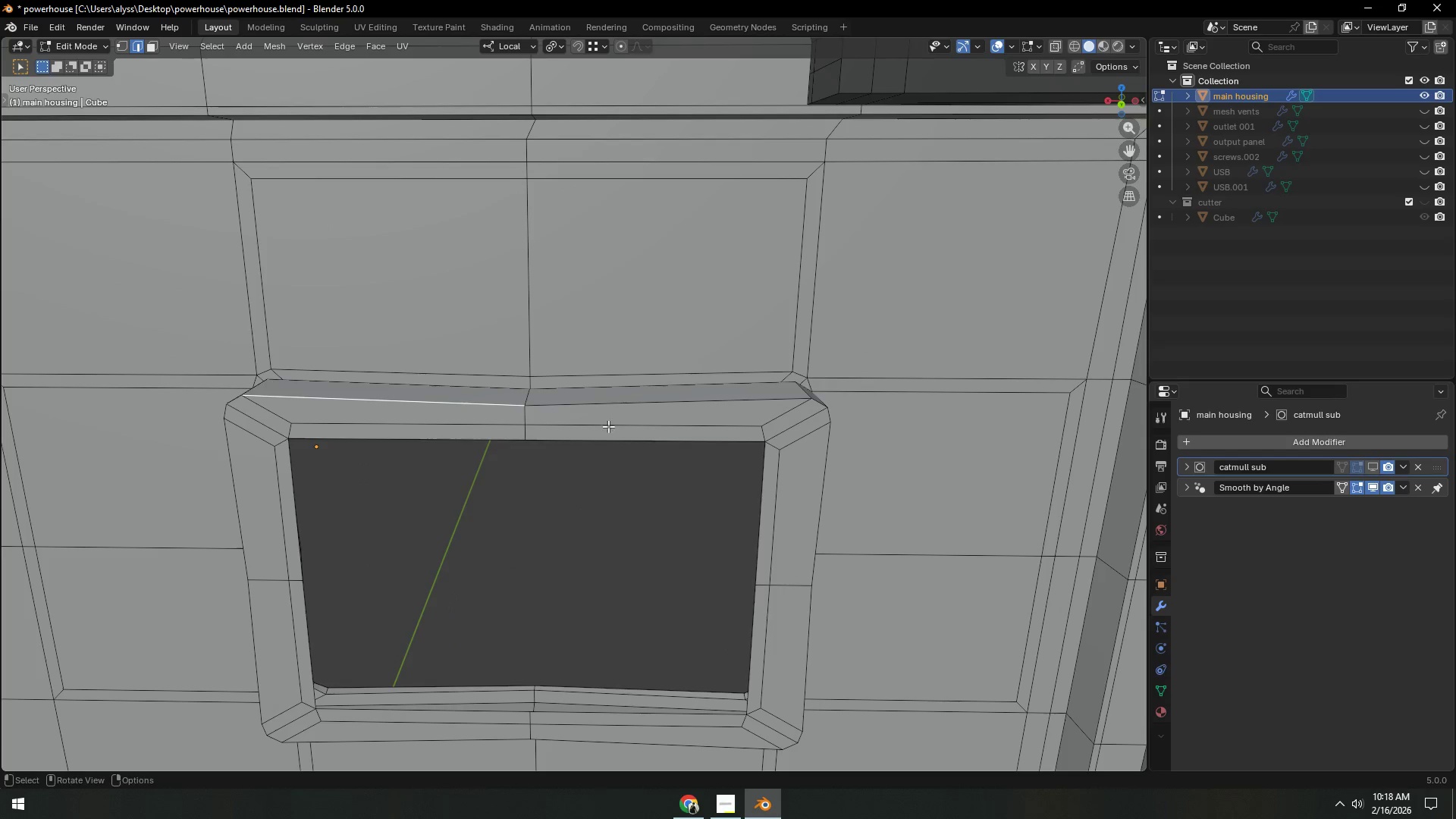 
key(Shift+ShiftLeft)
 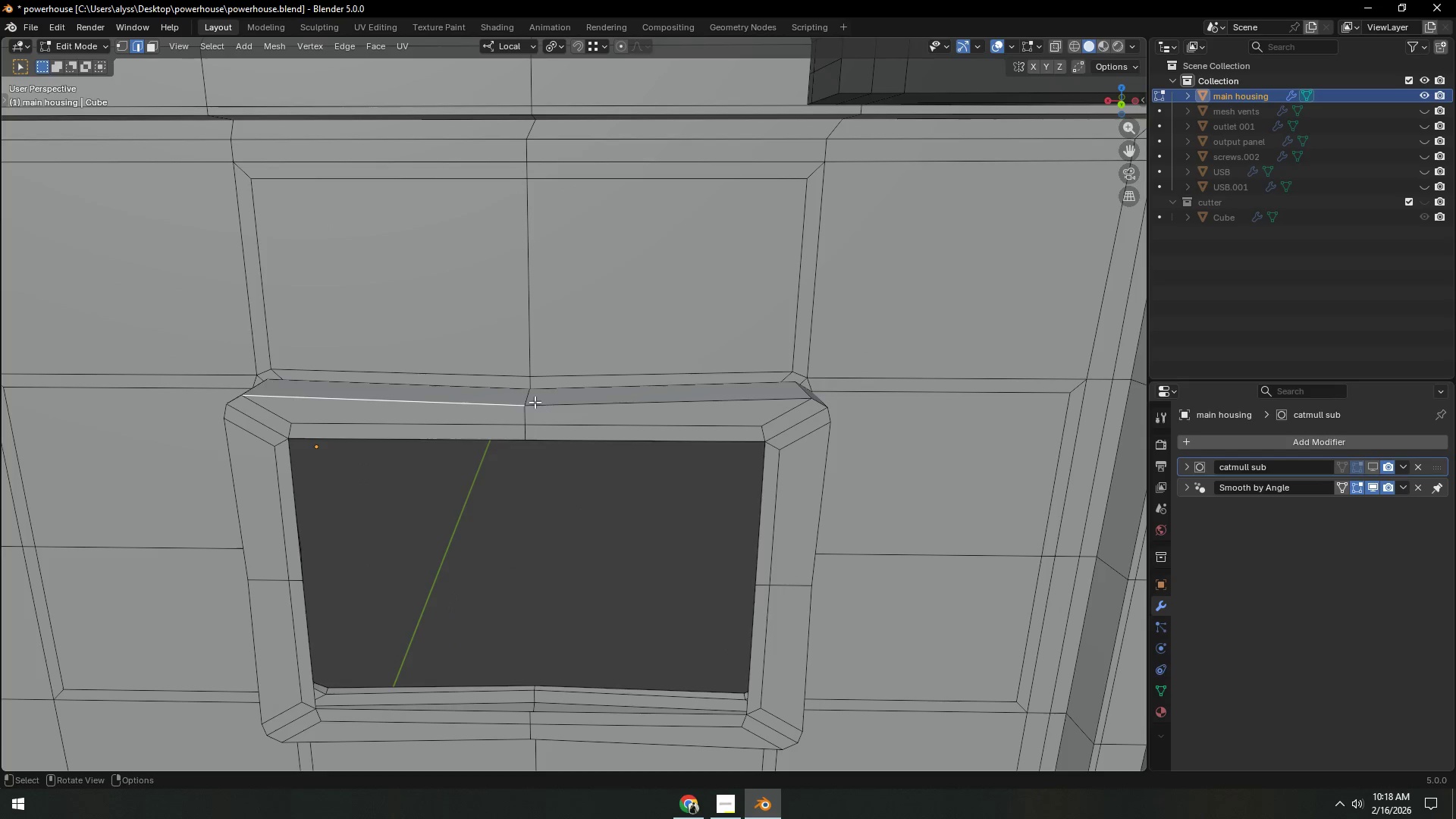 
key(2)
 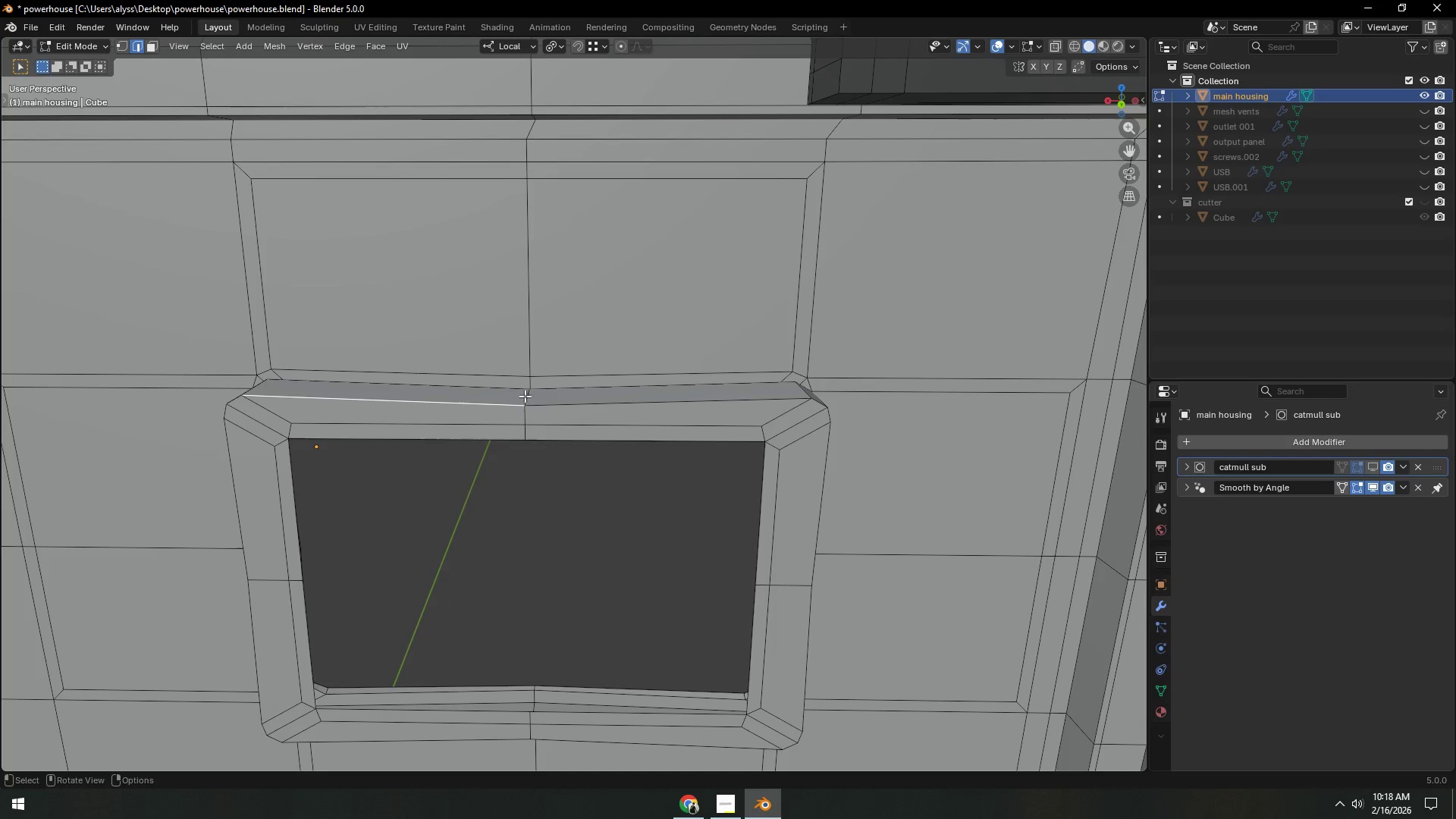 
left_click([525, 396])
 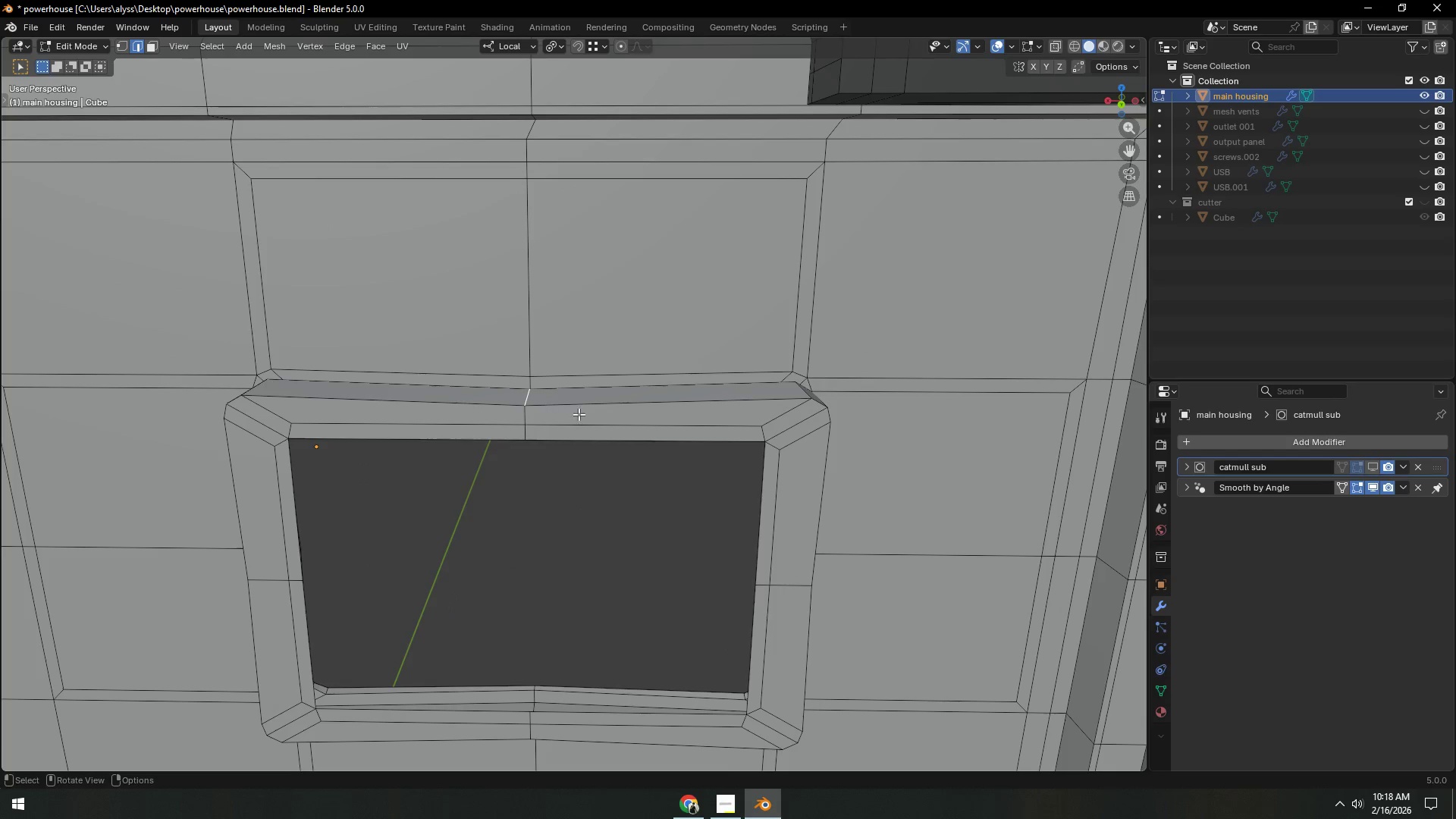 
hold_key(key=ShiftLeft, duration=0.34)
 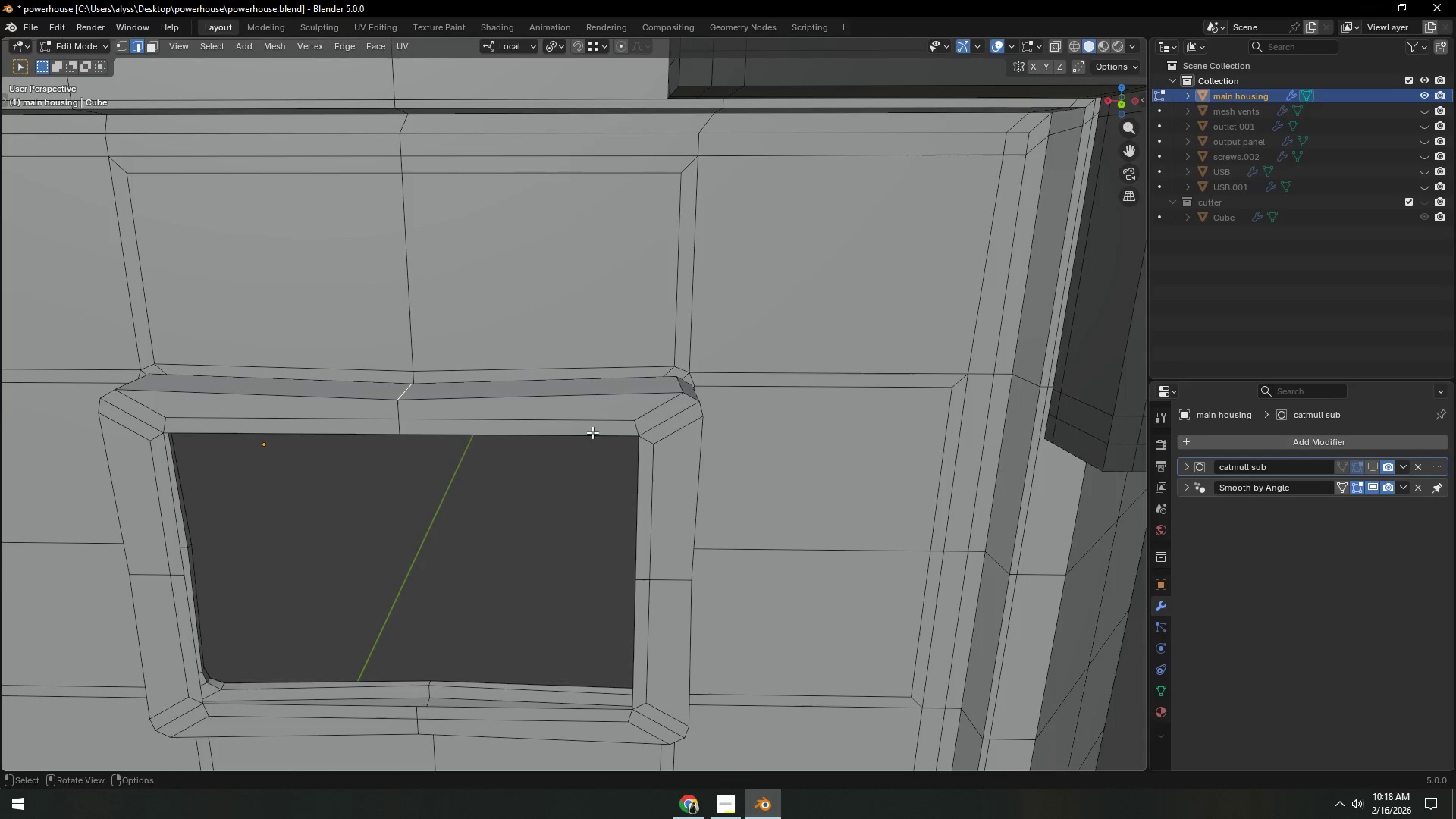 
scroll: coordinate [592, 432], scroll_direction: up, amount: 1.0
 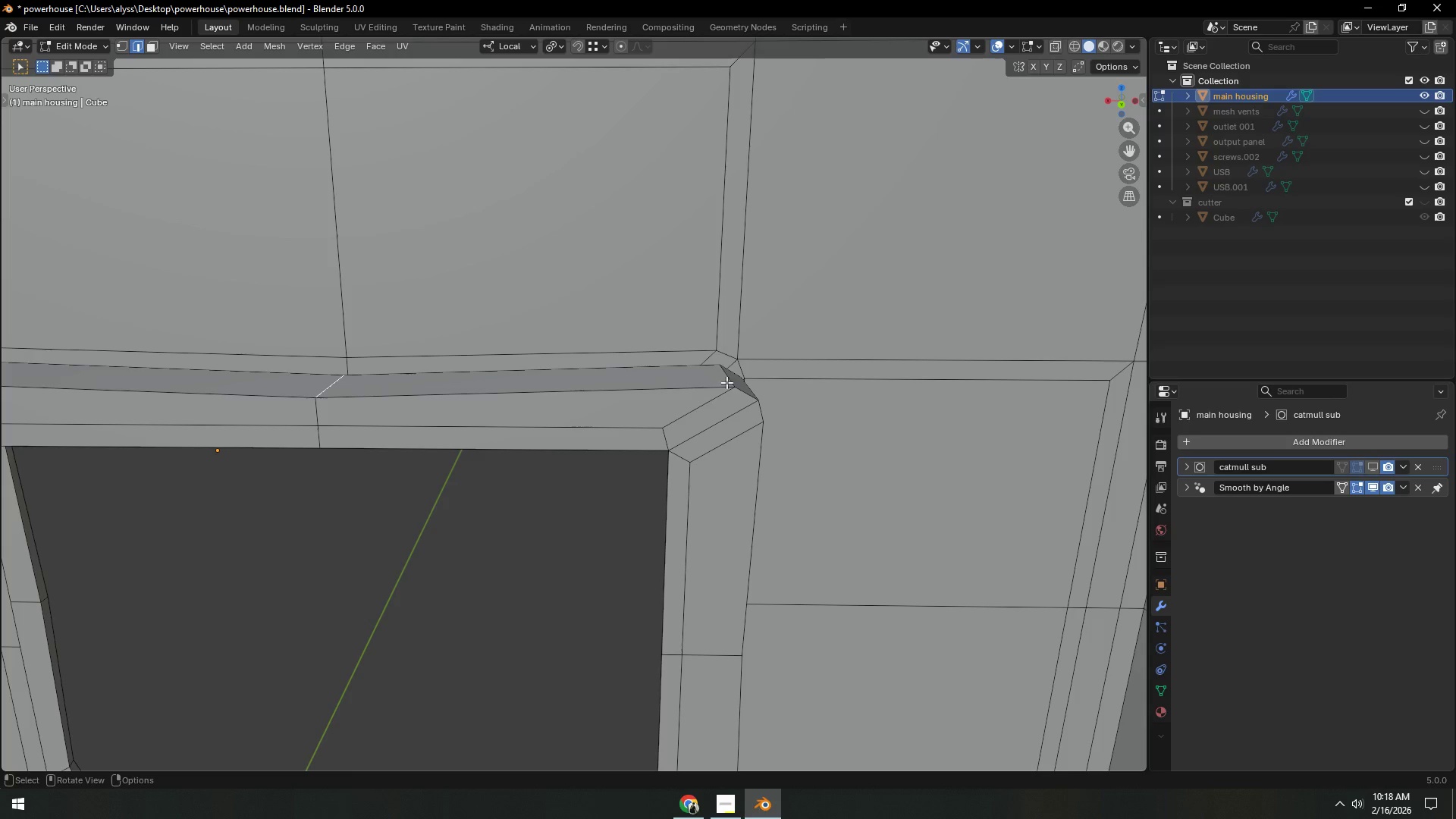 
type(gz)
 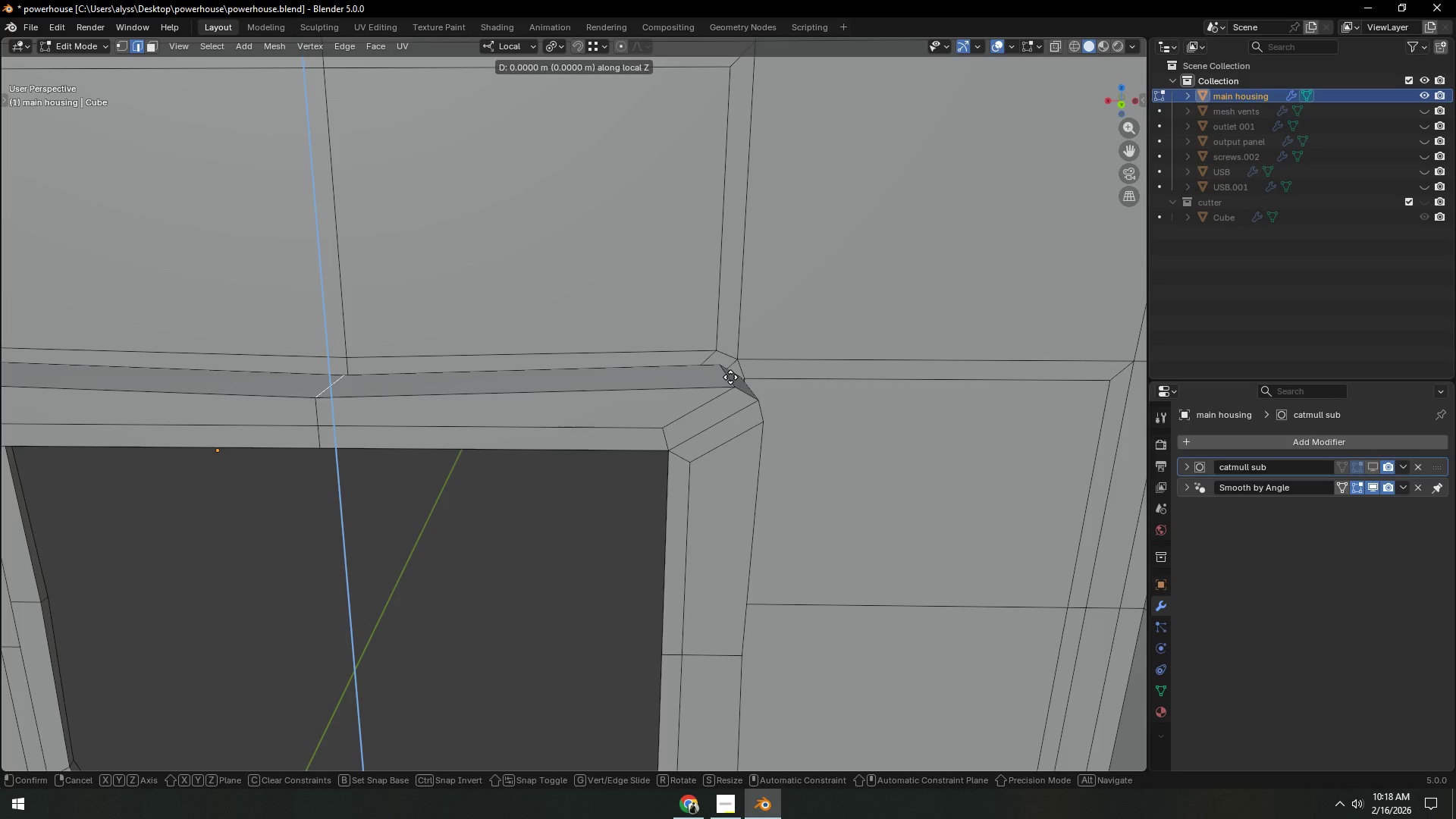 
hold_key(key=ControlLeft, duration=0.86)
left_click([730, 381])
 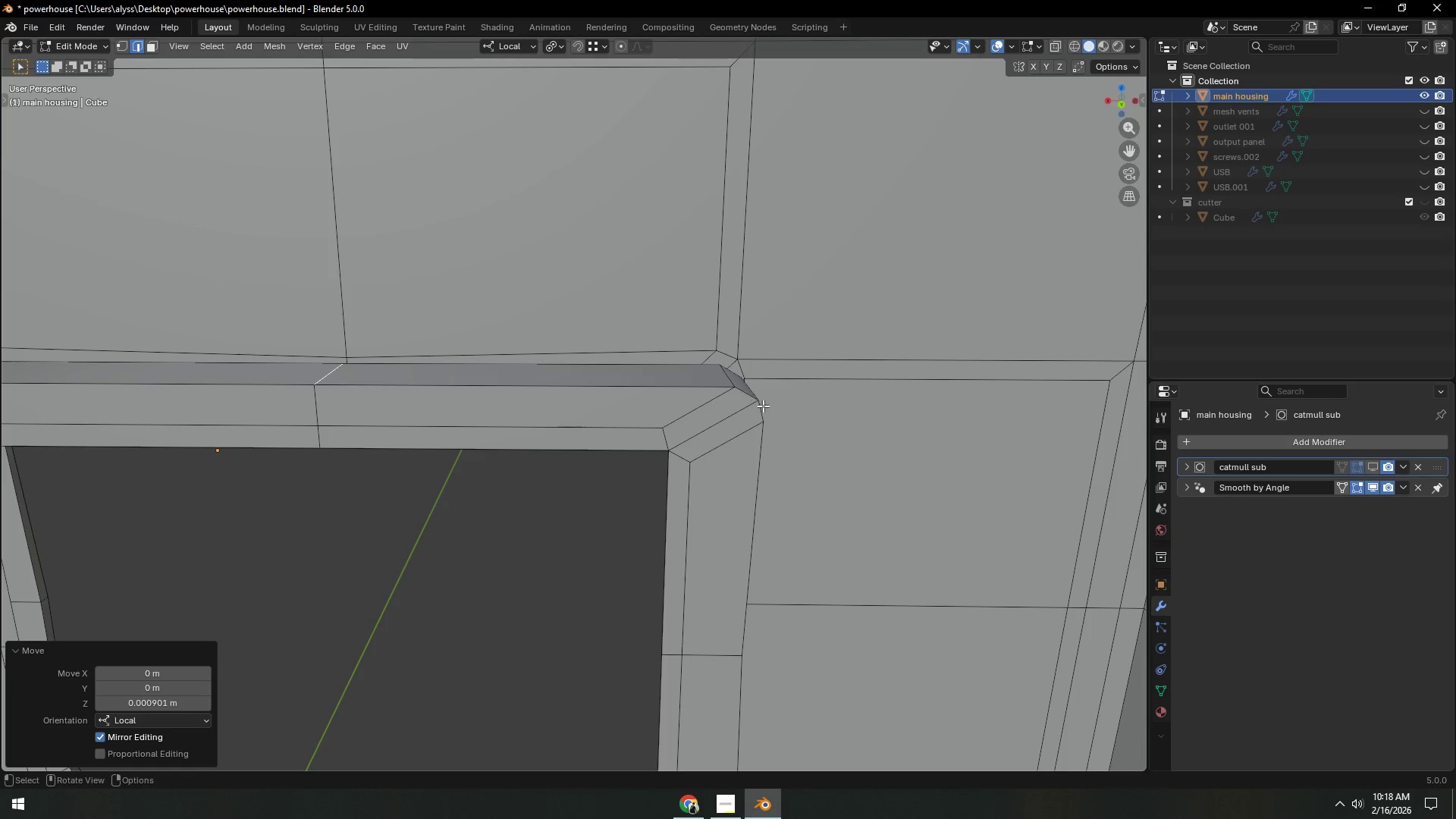 
scroll: coordinate [763, 406], scroll_direction: down, amount: 1.0
 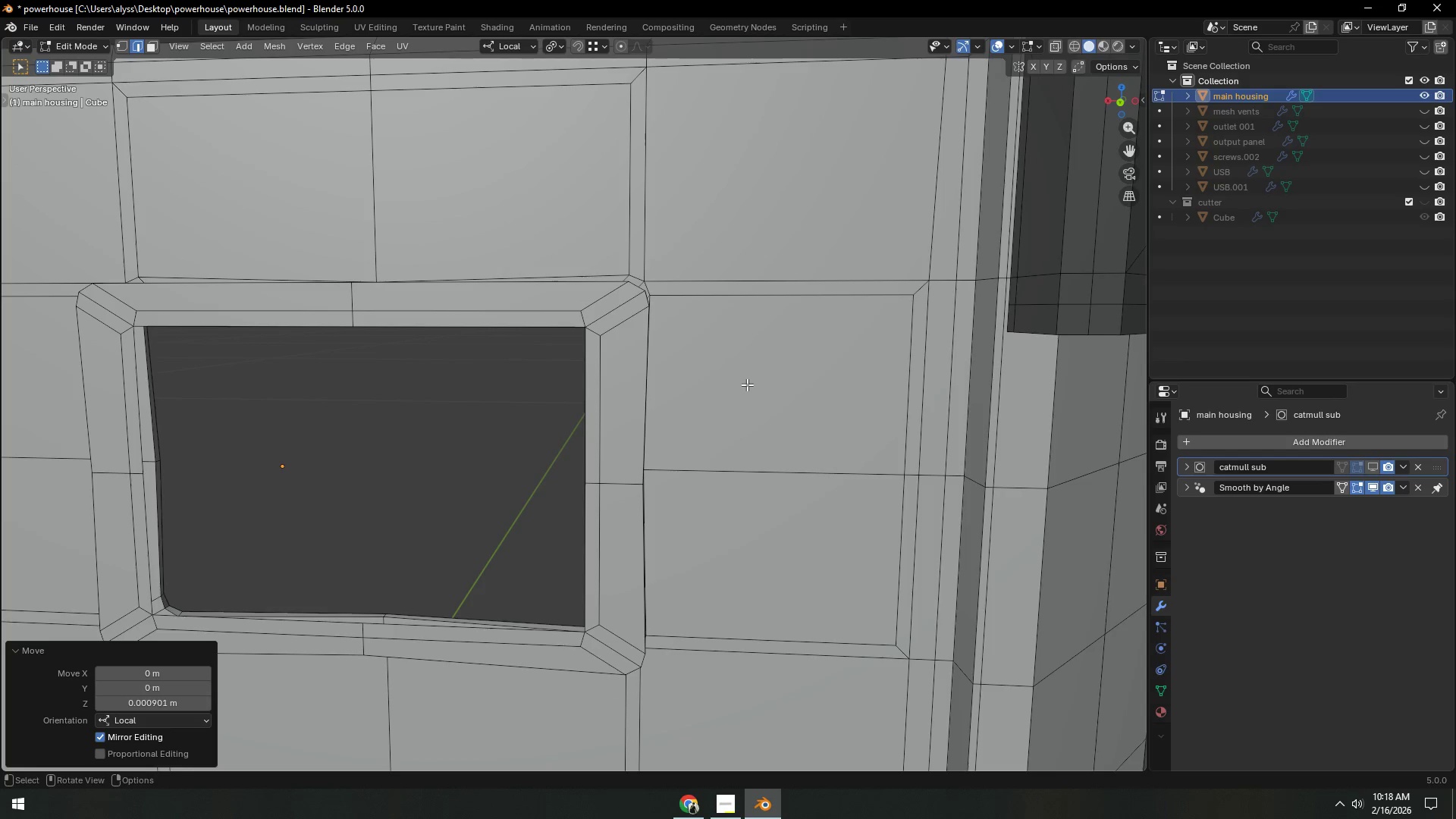 
hold_key(key=ShiftLeft, duration=0.36)
 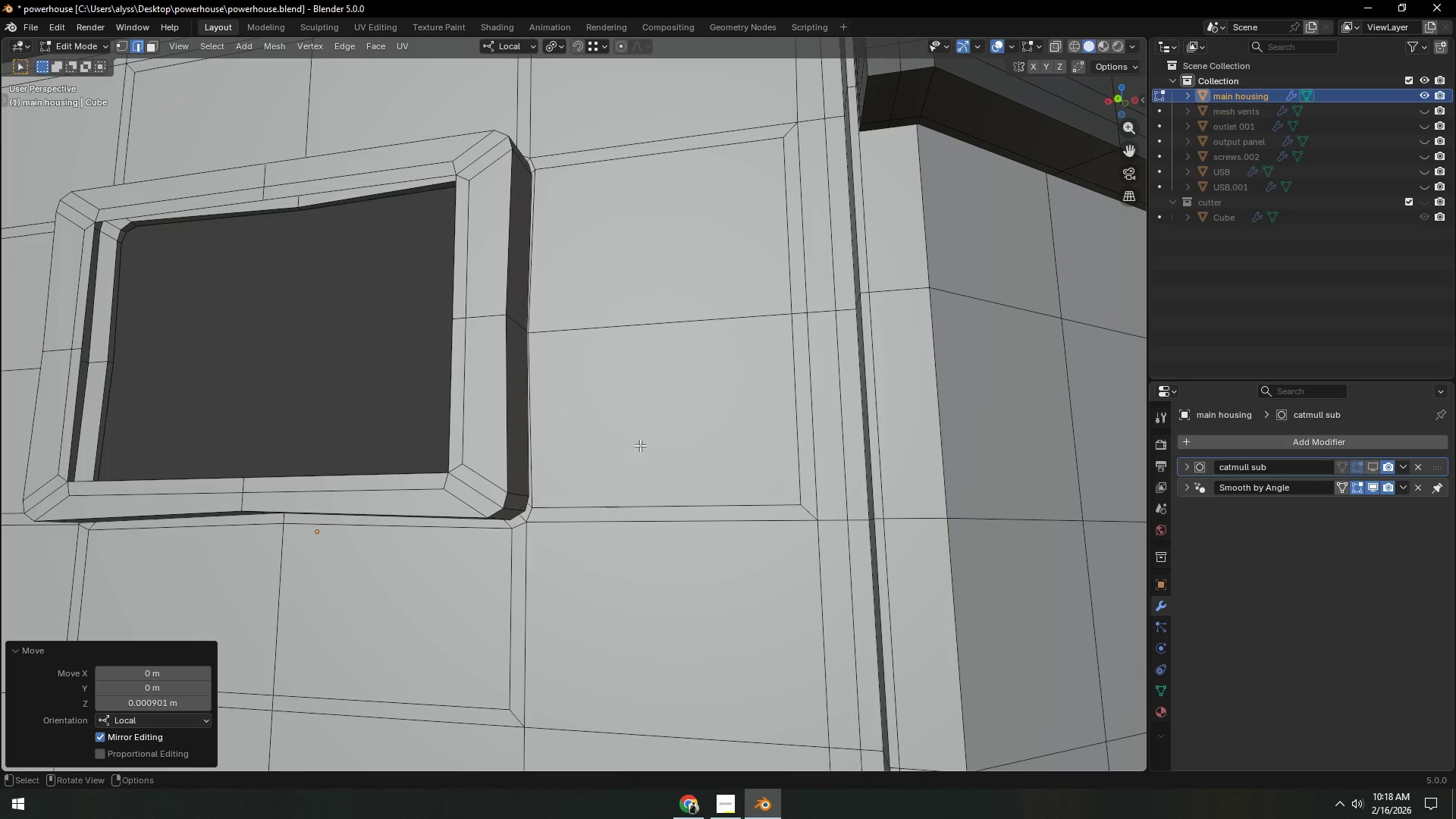 
left_click([520, 322])
 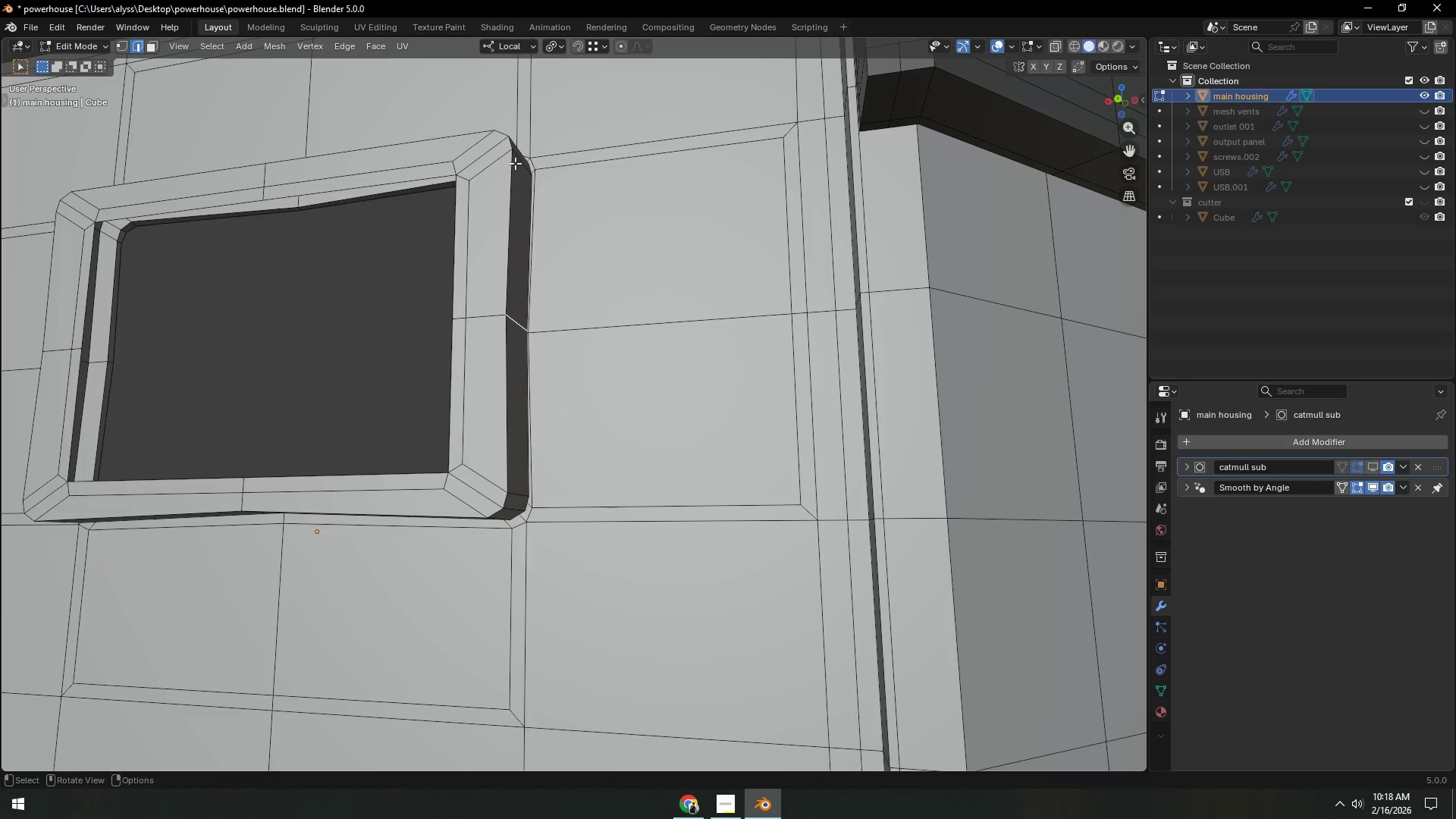 
type(gx)
 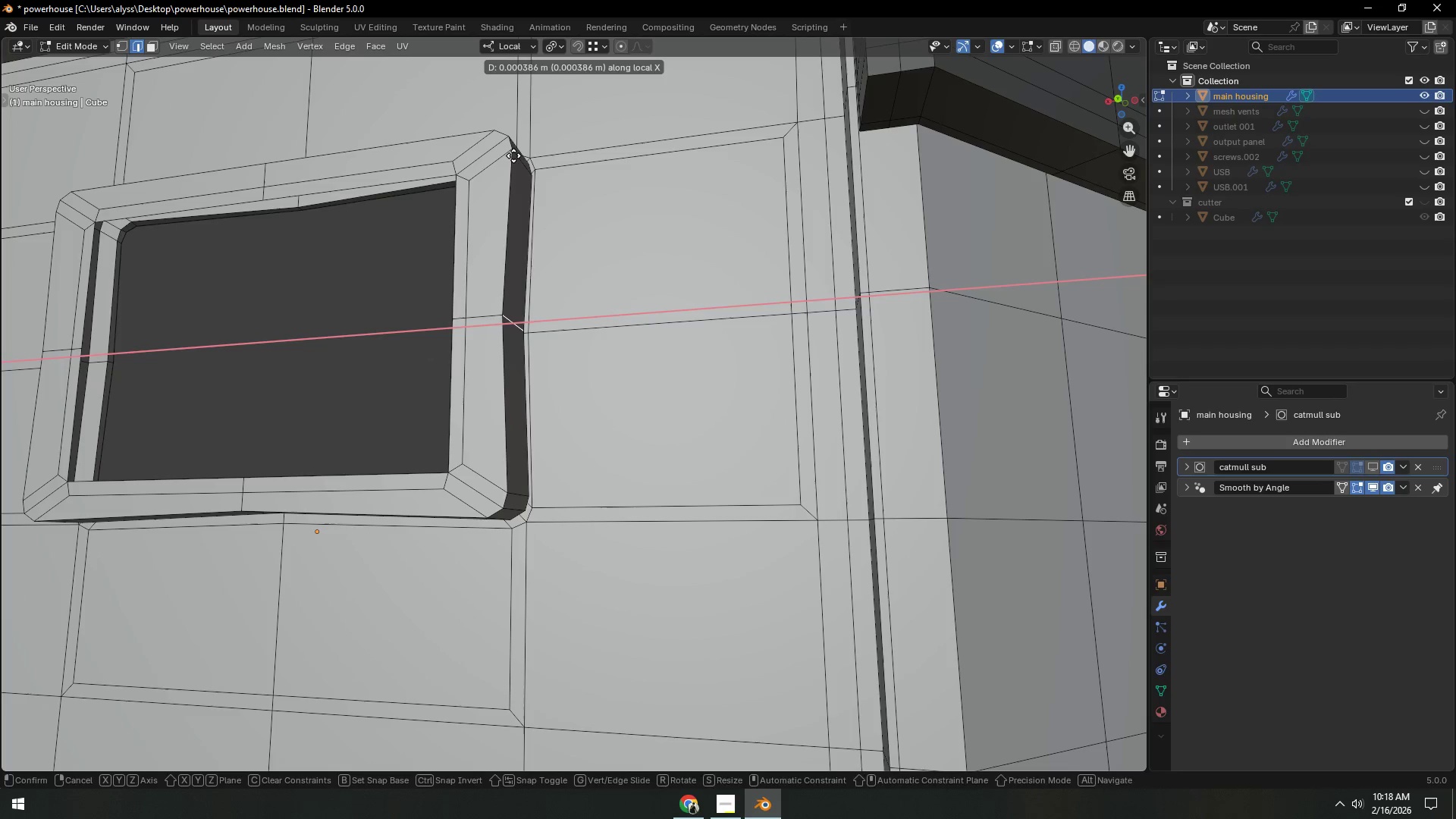 
hold_key(key=ControlLeft, duration=1.17)
left_click([513, 150])
 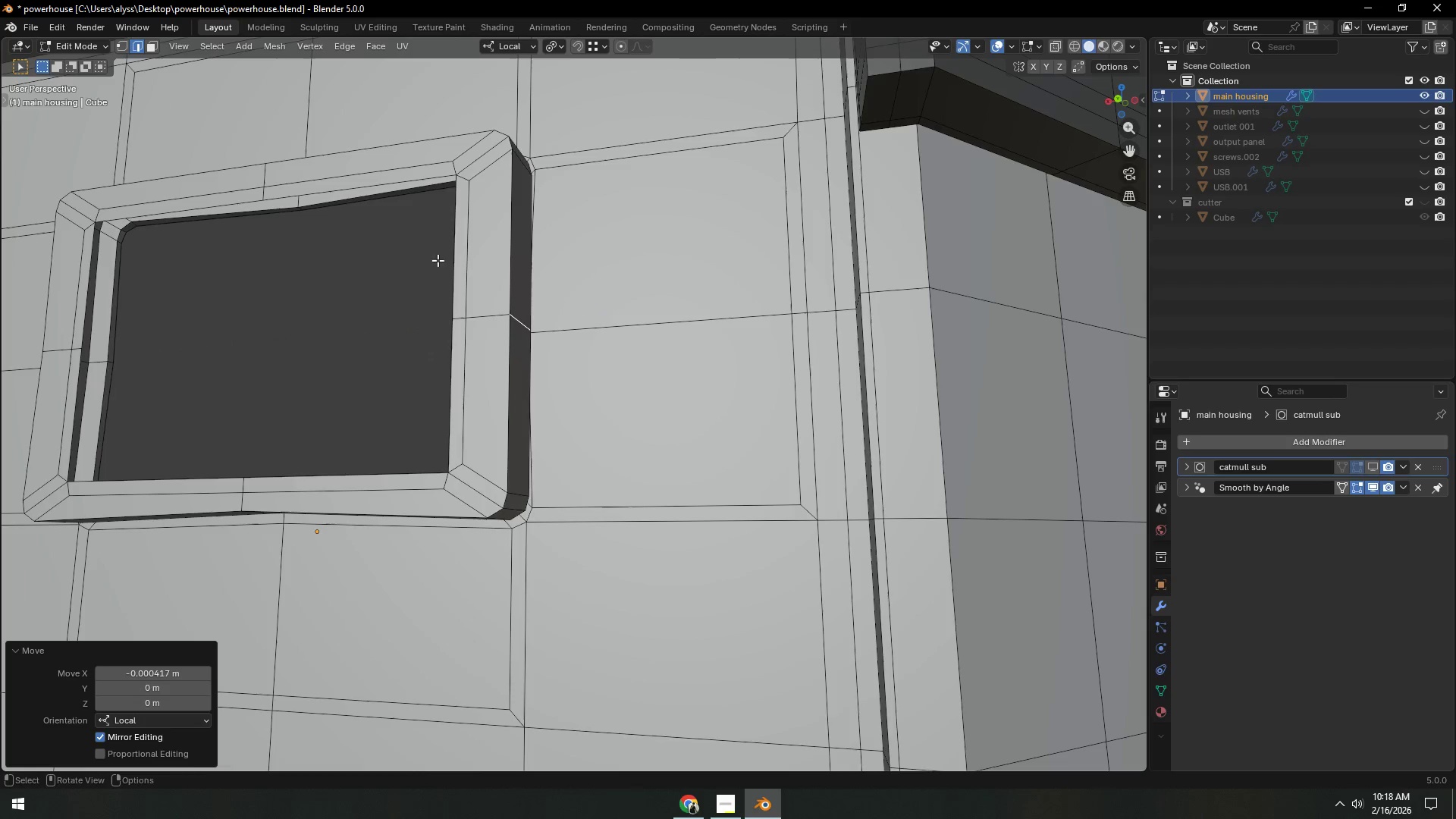 
scroll: coordinate [551, 387], scroll_direction: down, amount: 4.0
 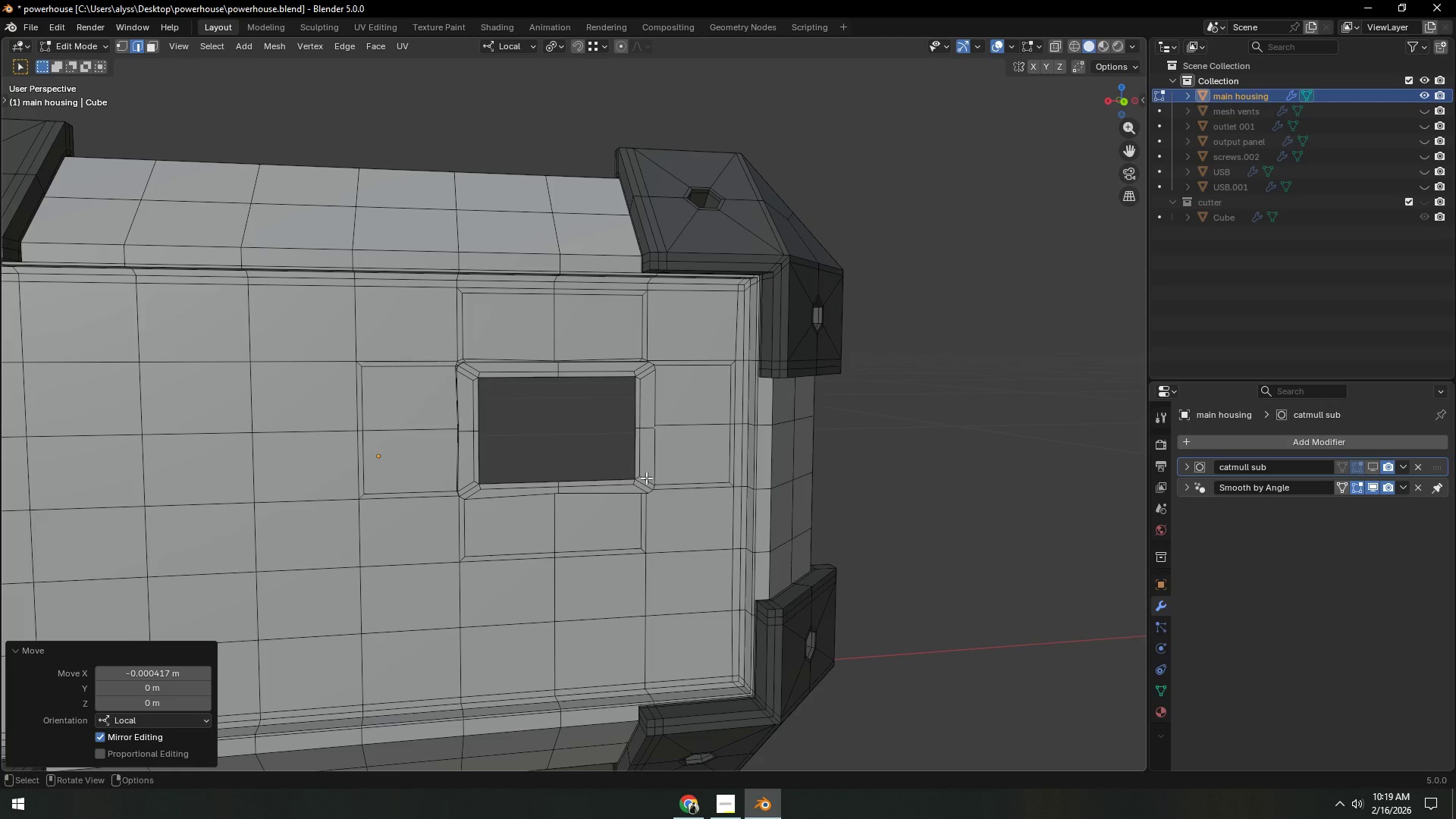 
hold_key(key=AltLeft, duration=0.84)
left_click([648, 479])
 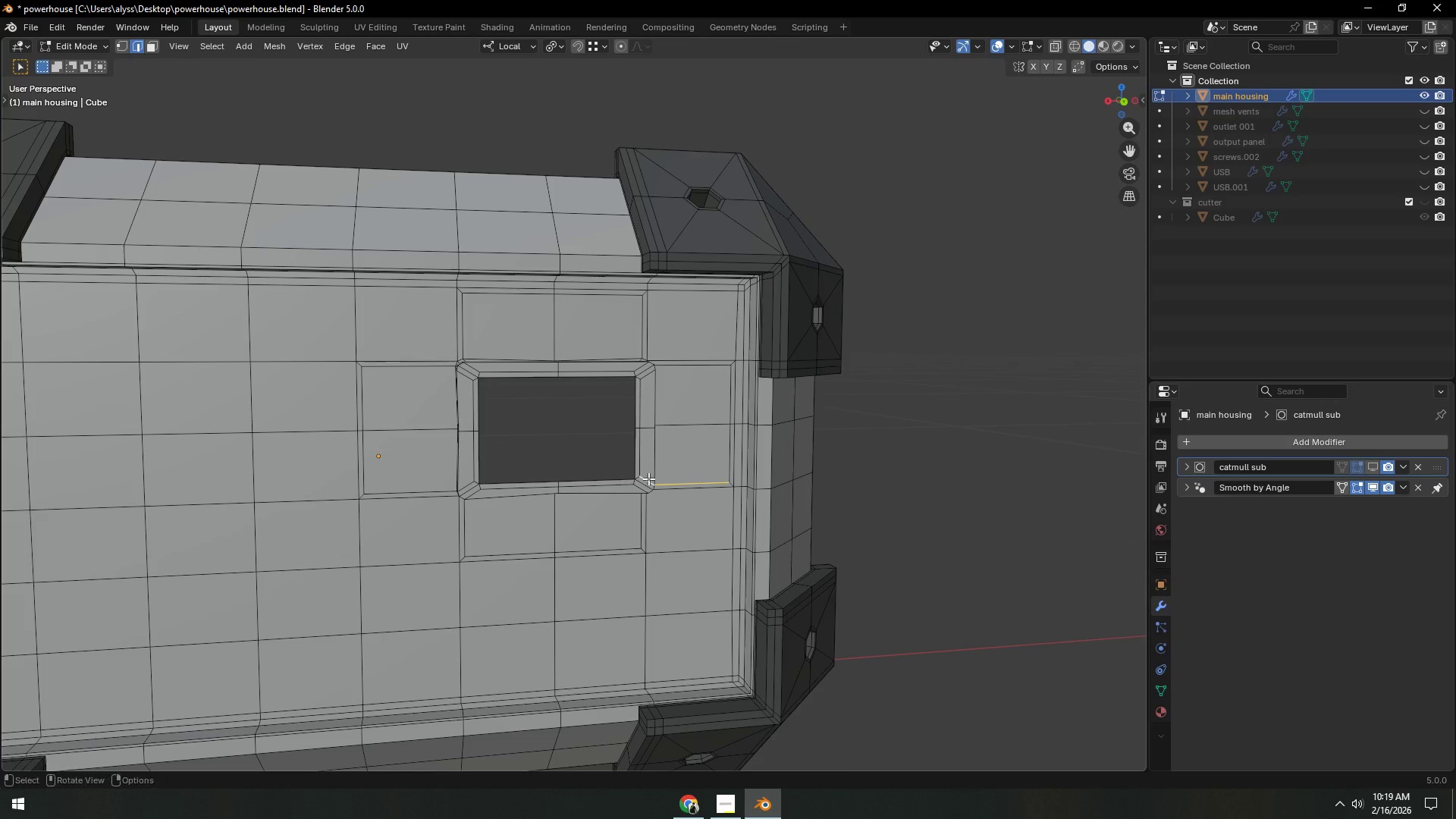 
key(3)
 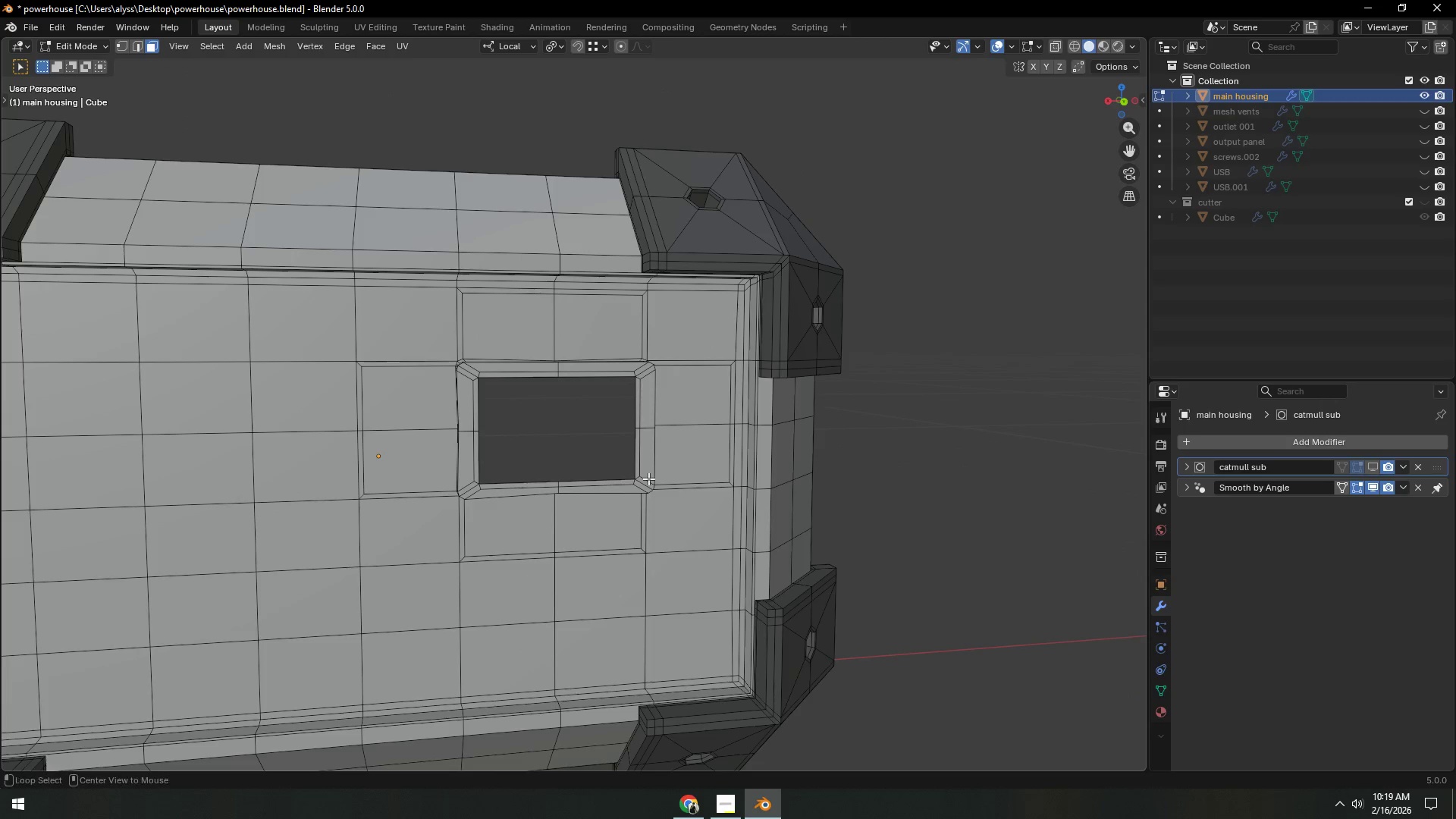 
hold_key(key=AltLeft, duration=0.53)
left_click([648, 479])
 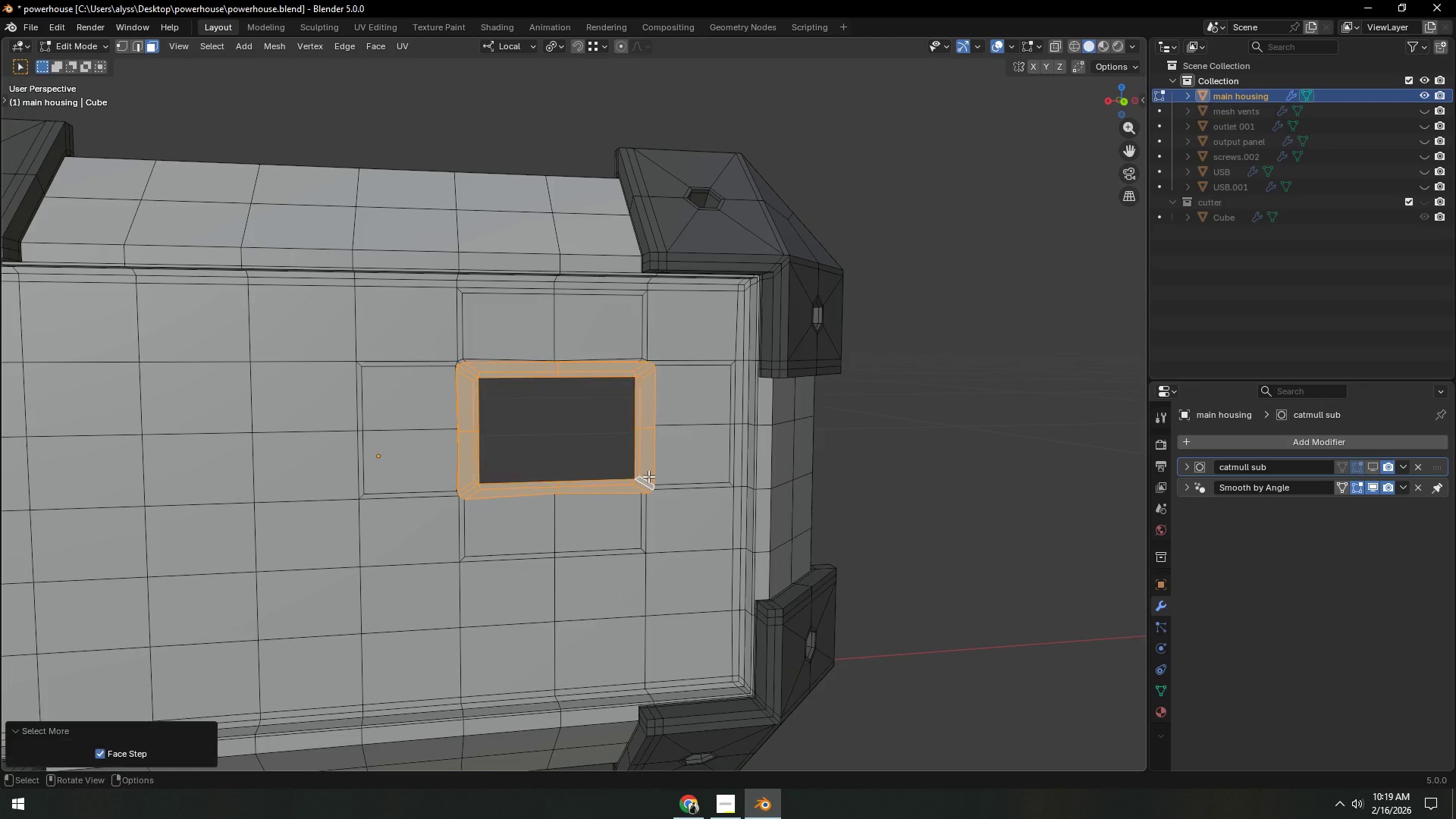 
double_click([648, 476])
 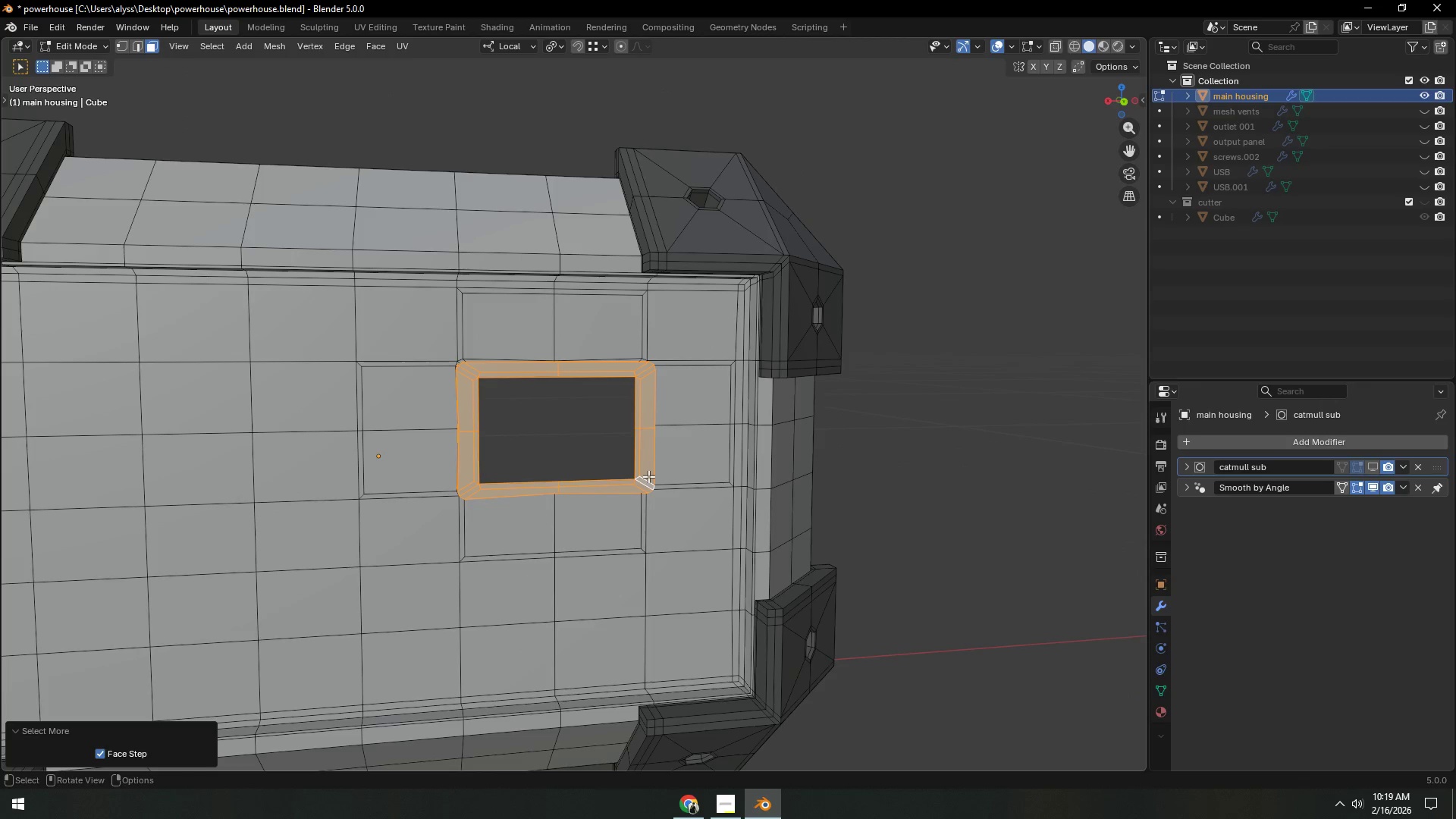 
triple_click([648, 476])
 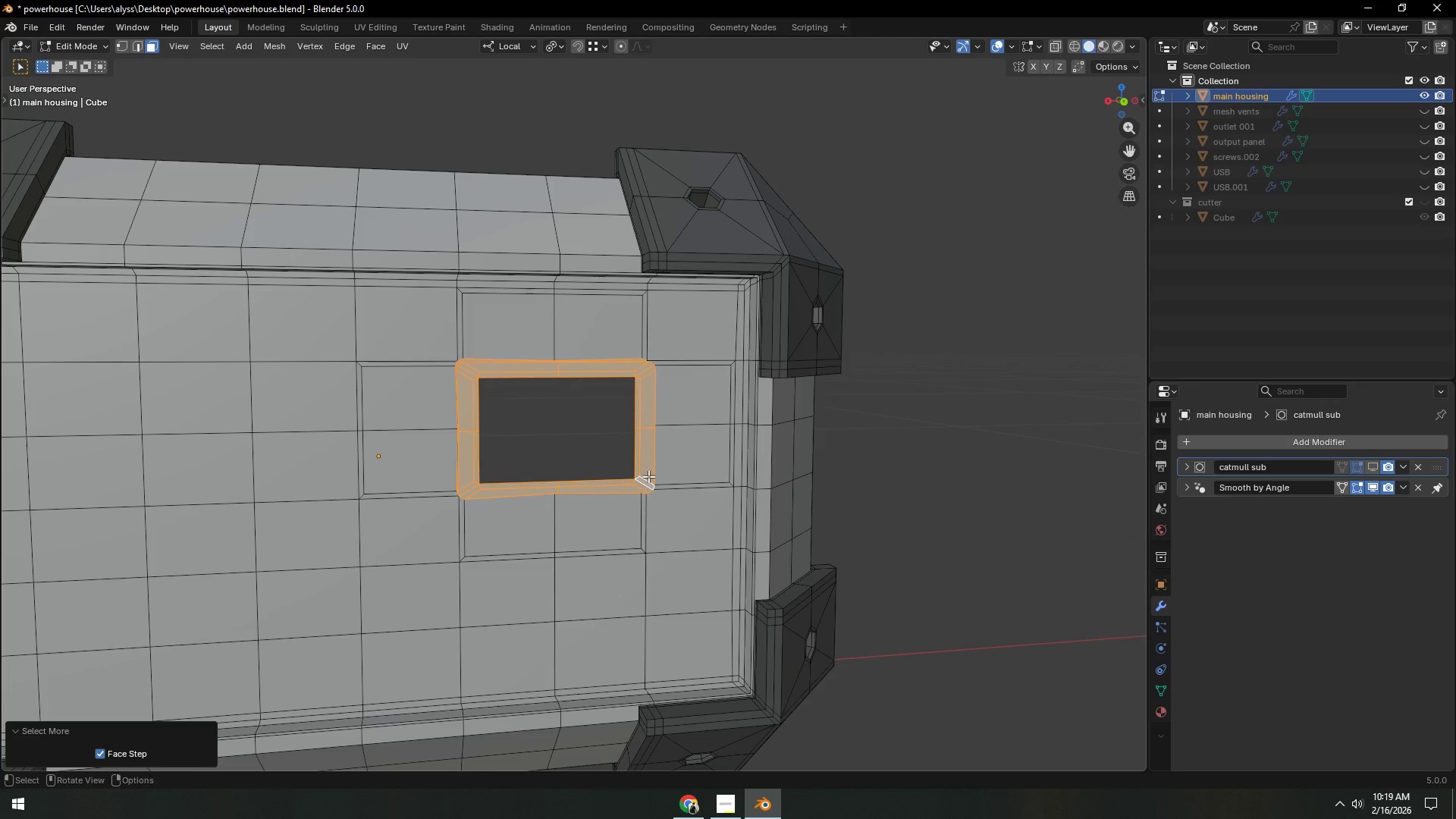 
triple_click([648, 476])
 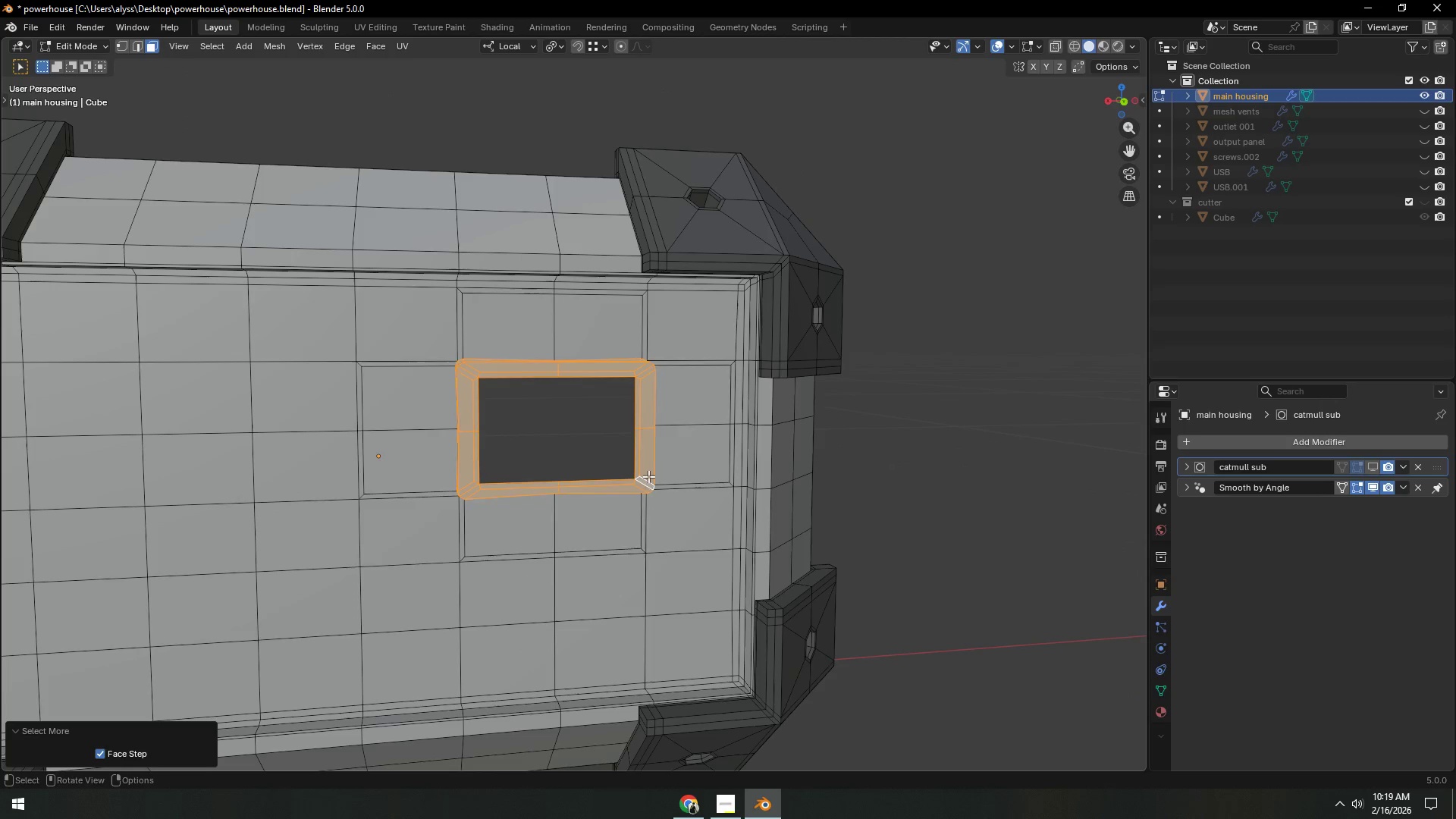 
triple_click([648, 476])
 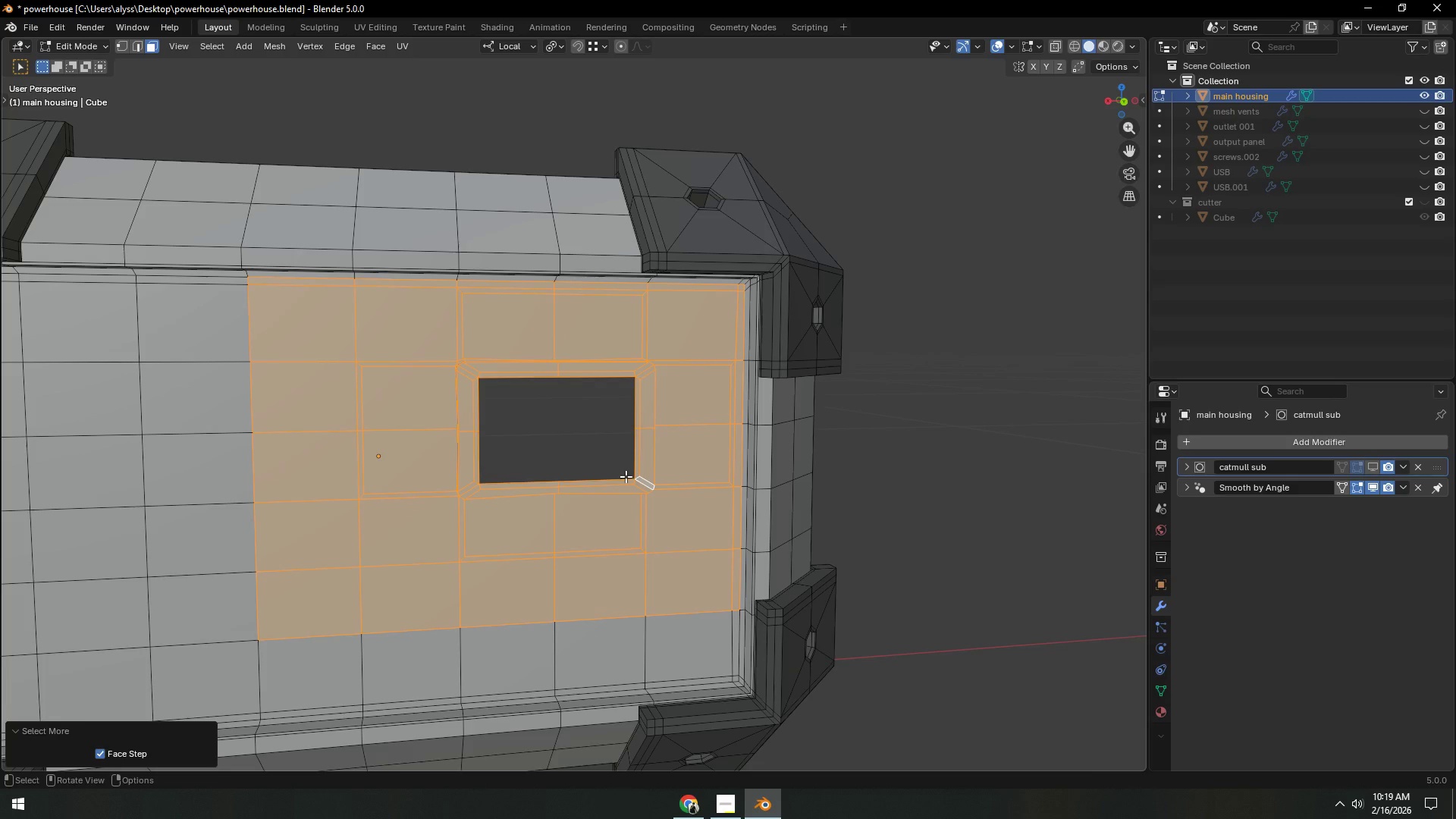 
key(Shift+ShiftLeft)
 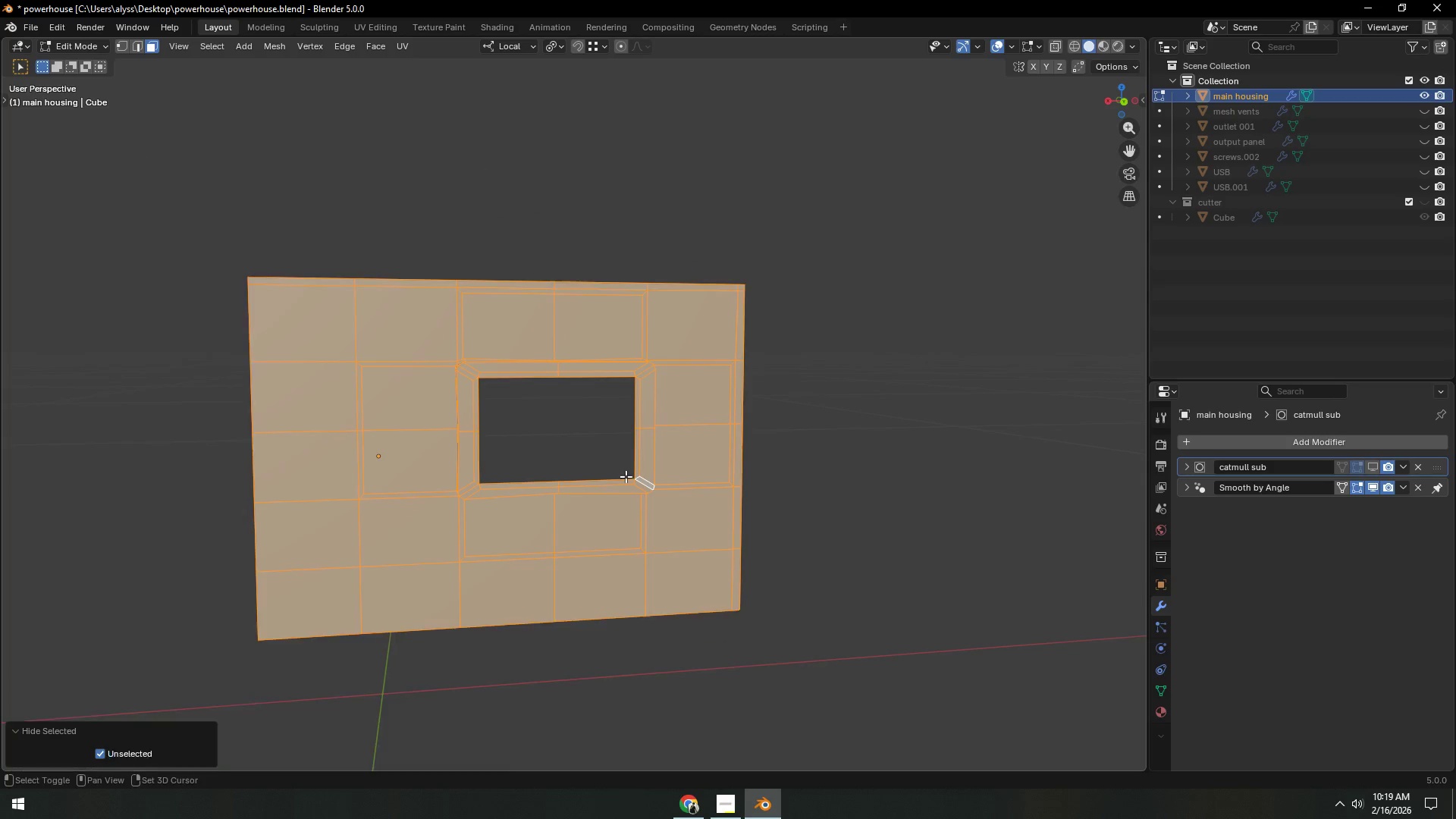 
key(Shift+H)
 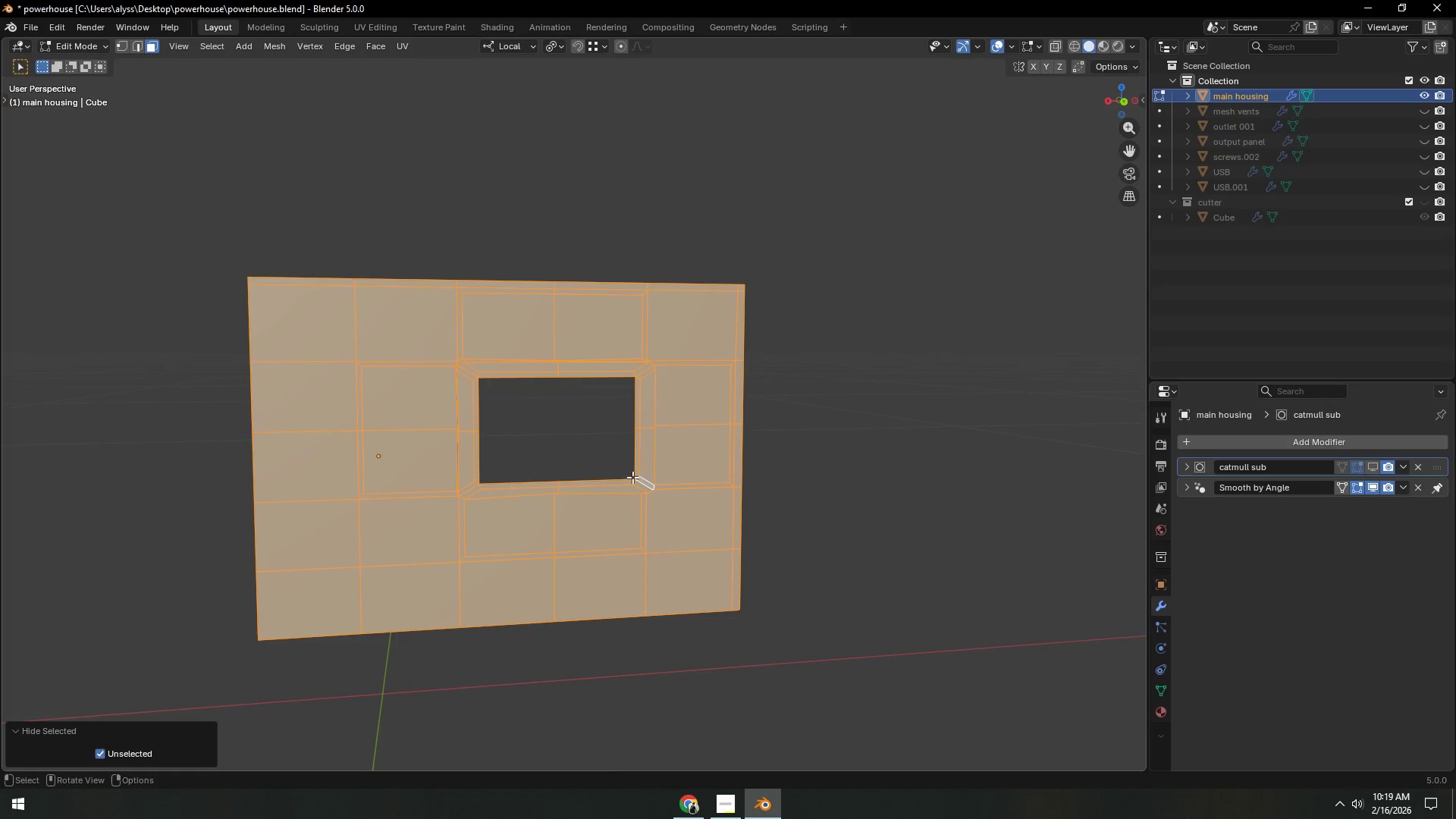 
left_click([804, 461])
 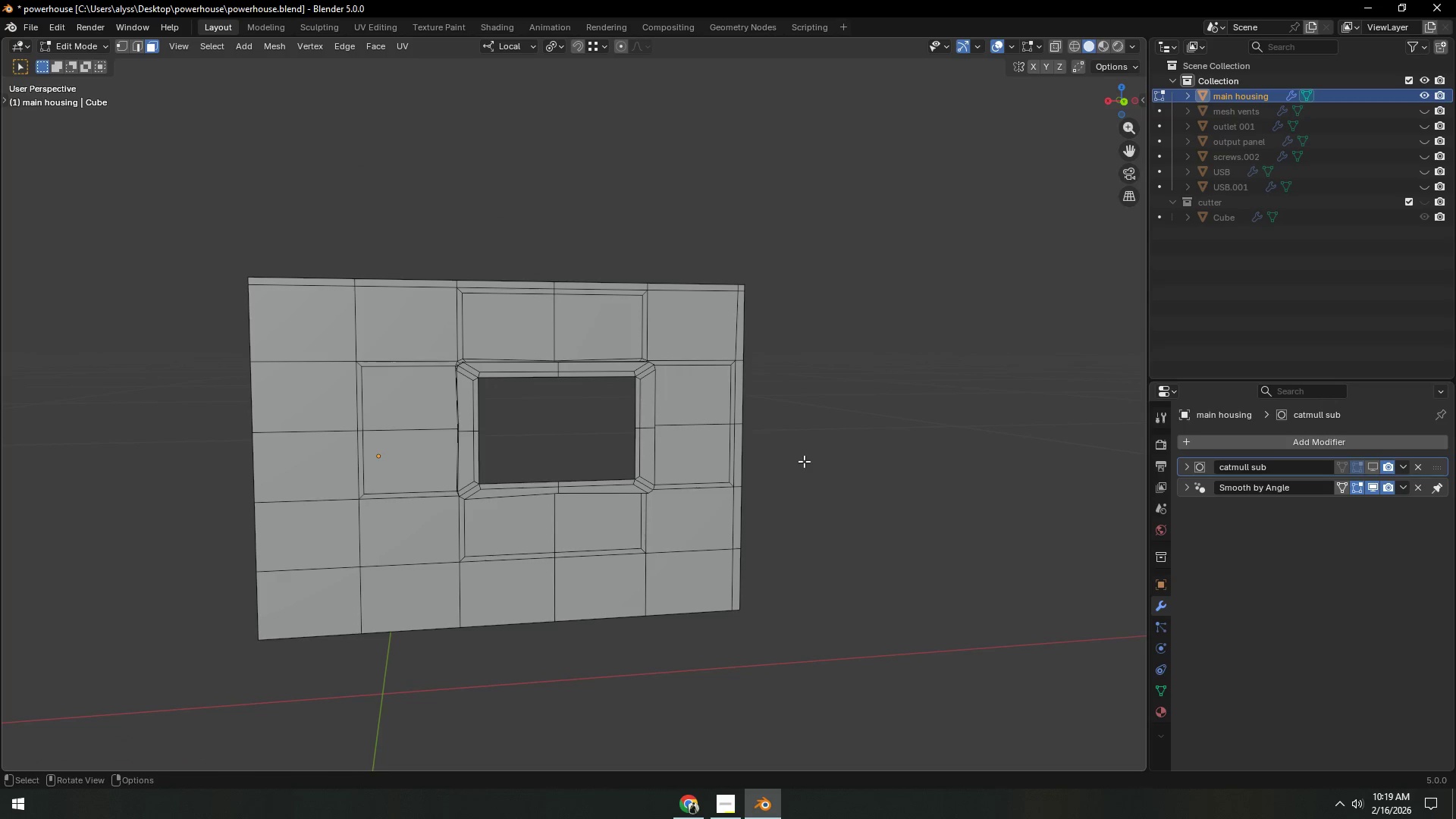 
key(Control+S)
 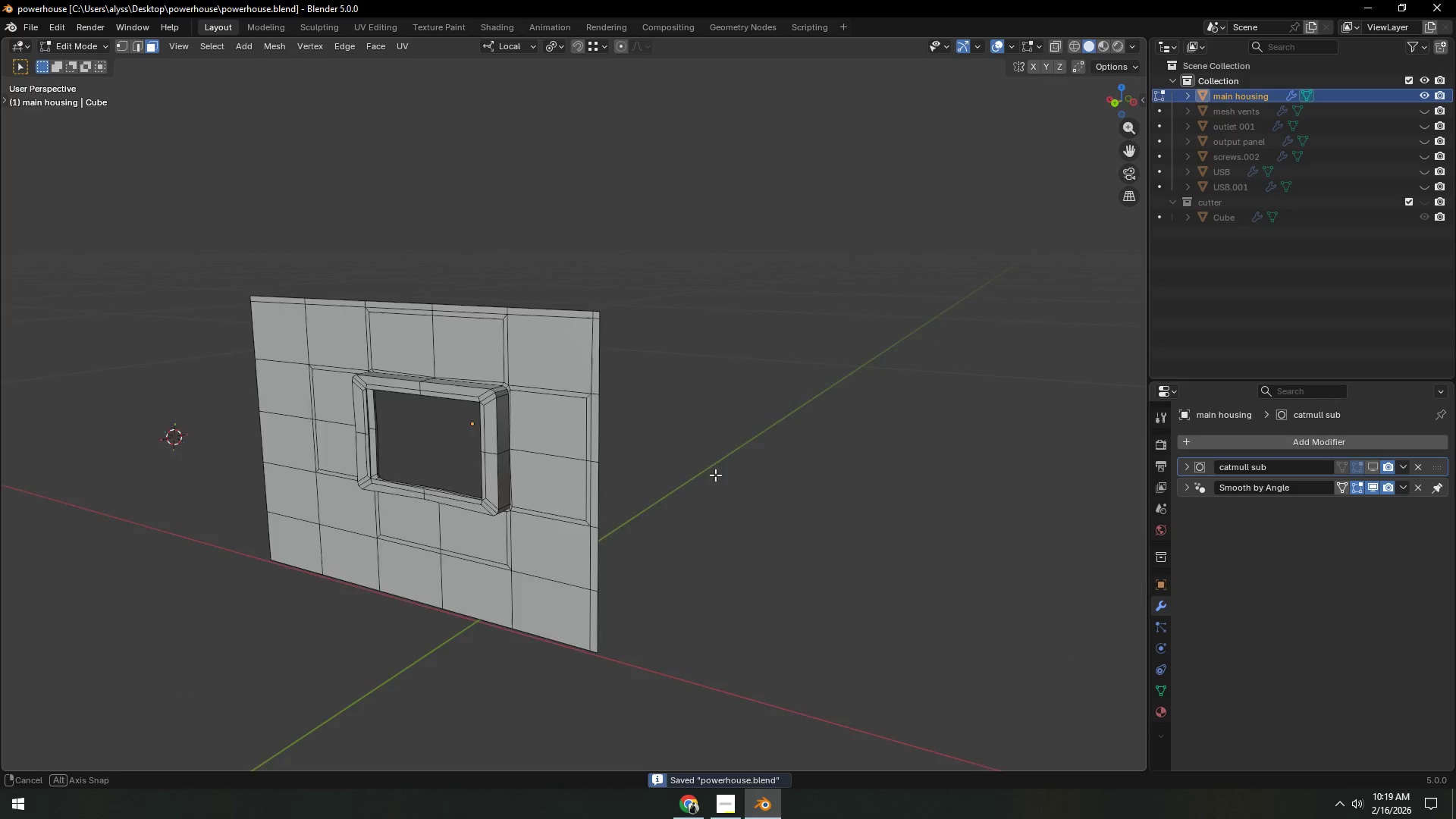 
scroll: coordinate [632, 482], scroll_direction: up, amount: 3.0
 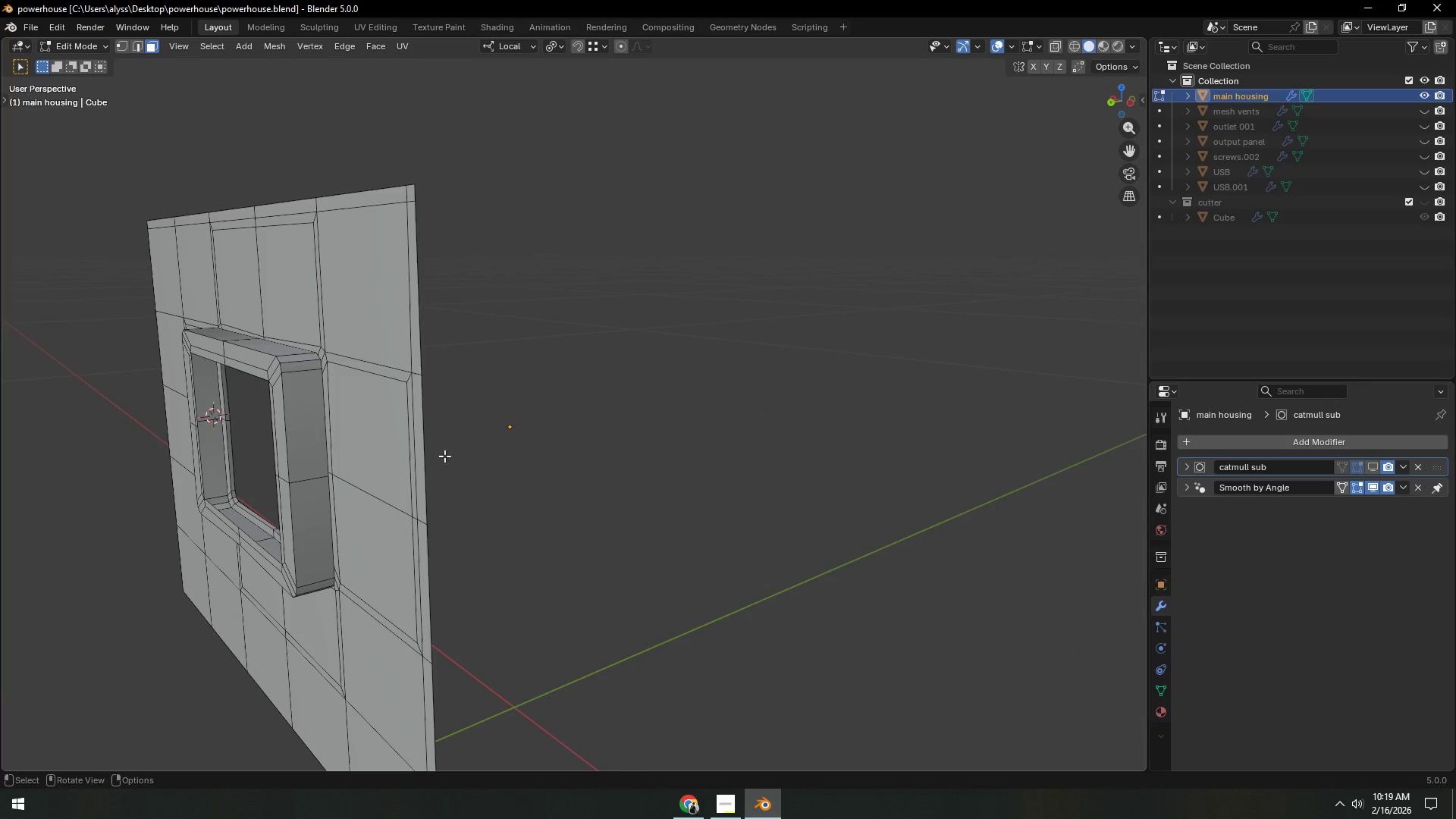 
wait(8.91)
 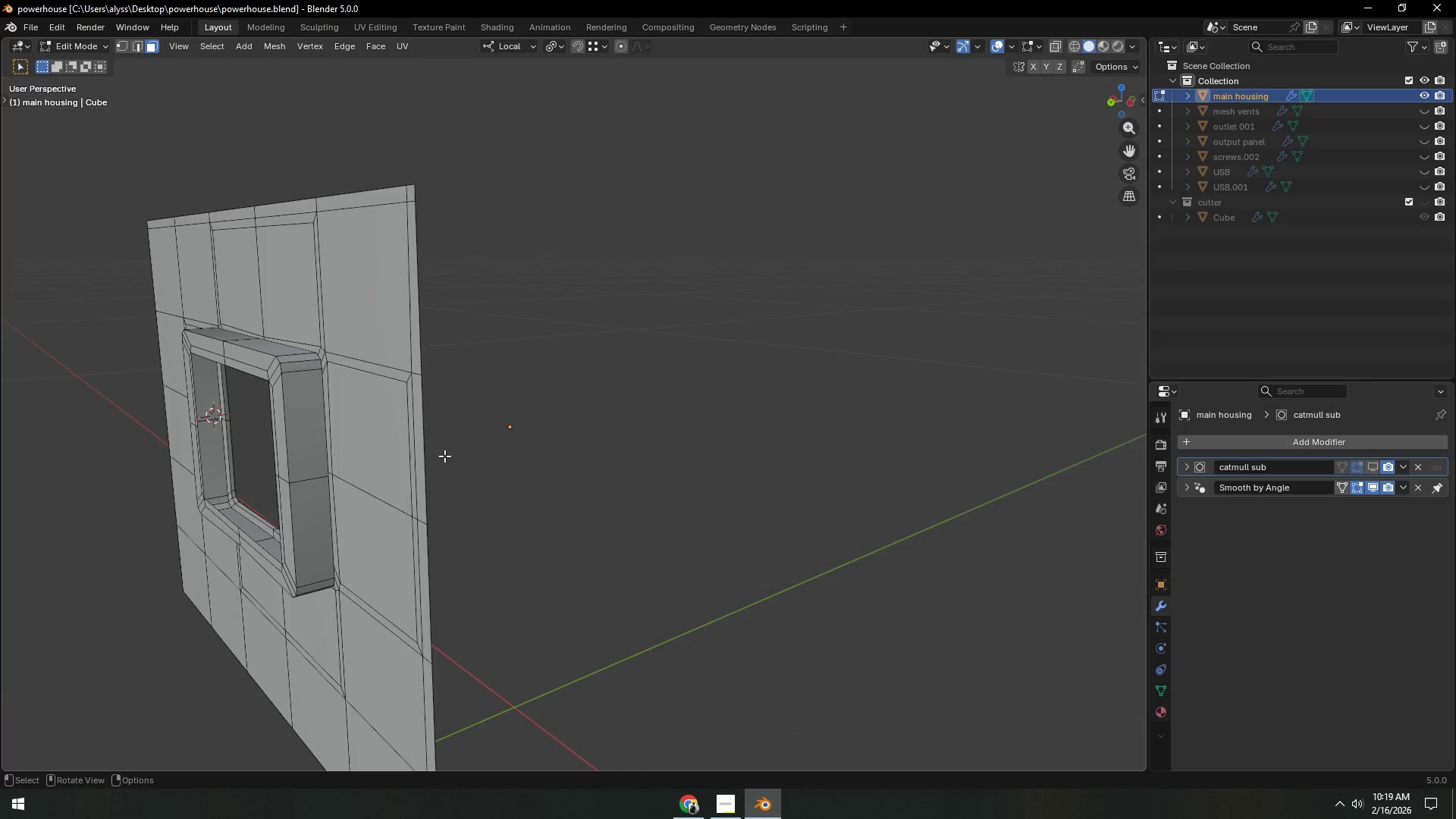 
hold_key(key=ShiftLeft, duration=0.52)
 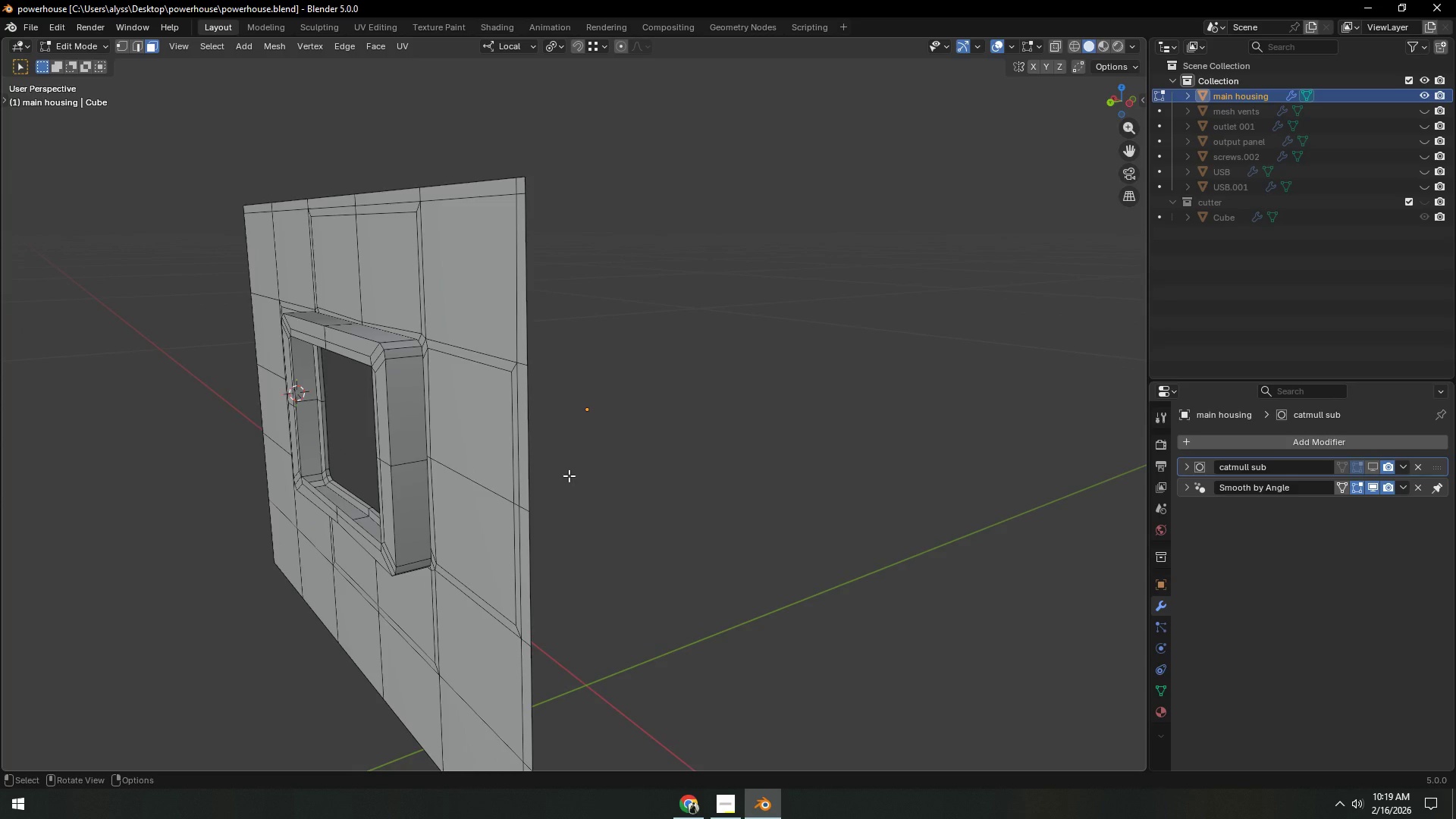 
wait(10.64)
 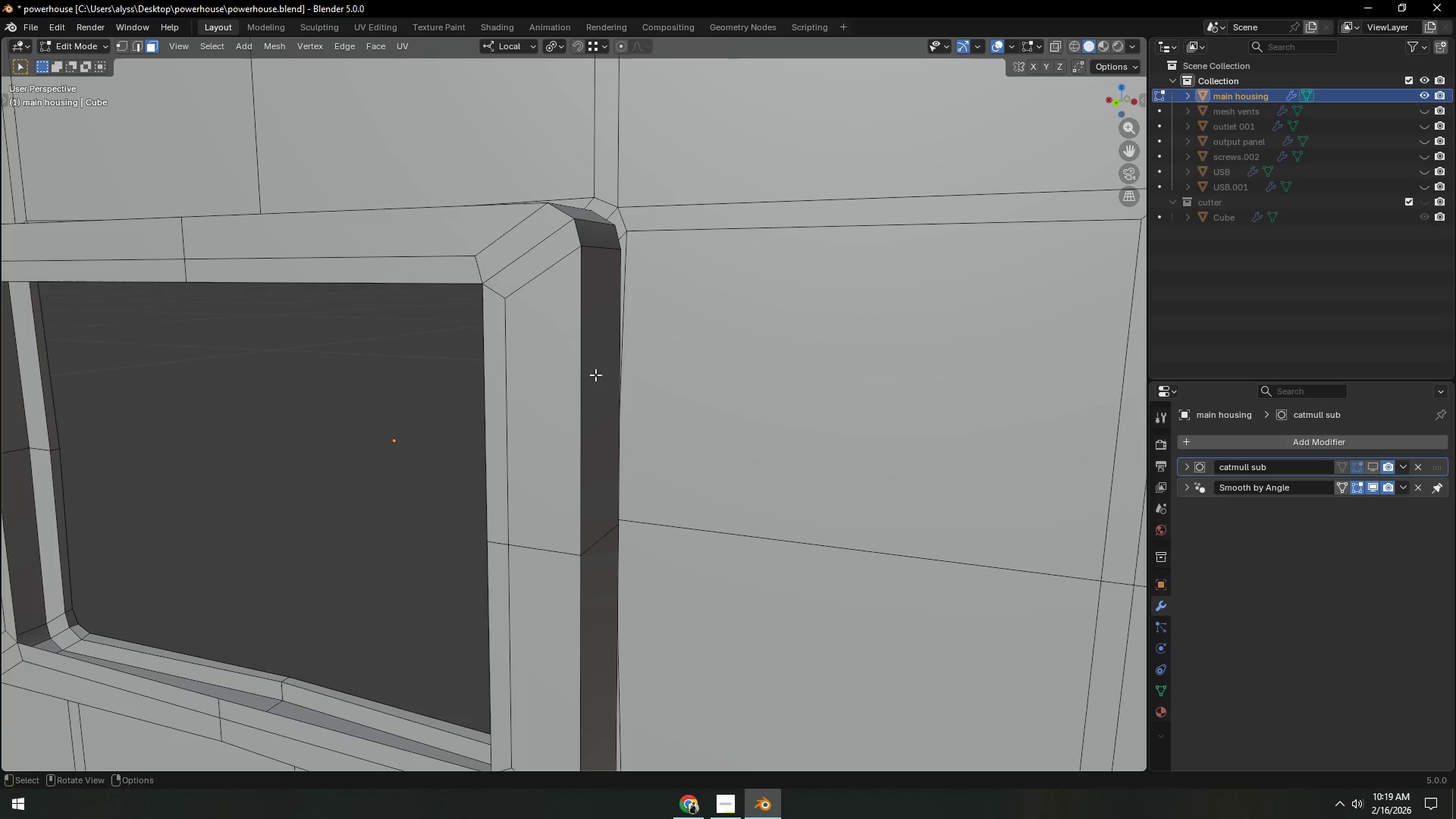 
hold_key(key=ShiftLeft, duration=0.67)
 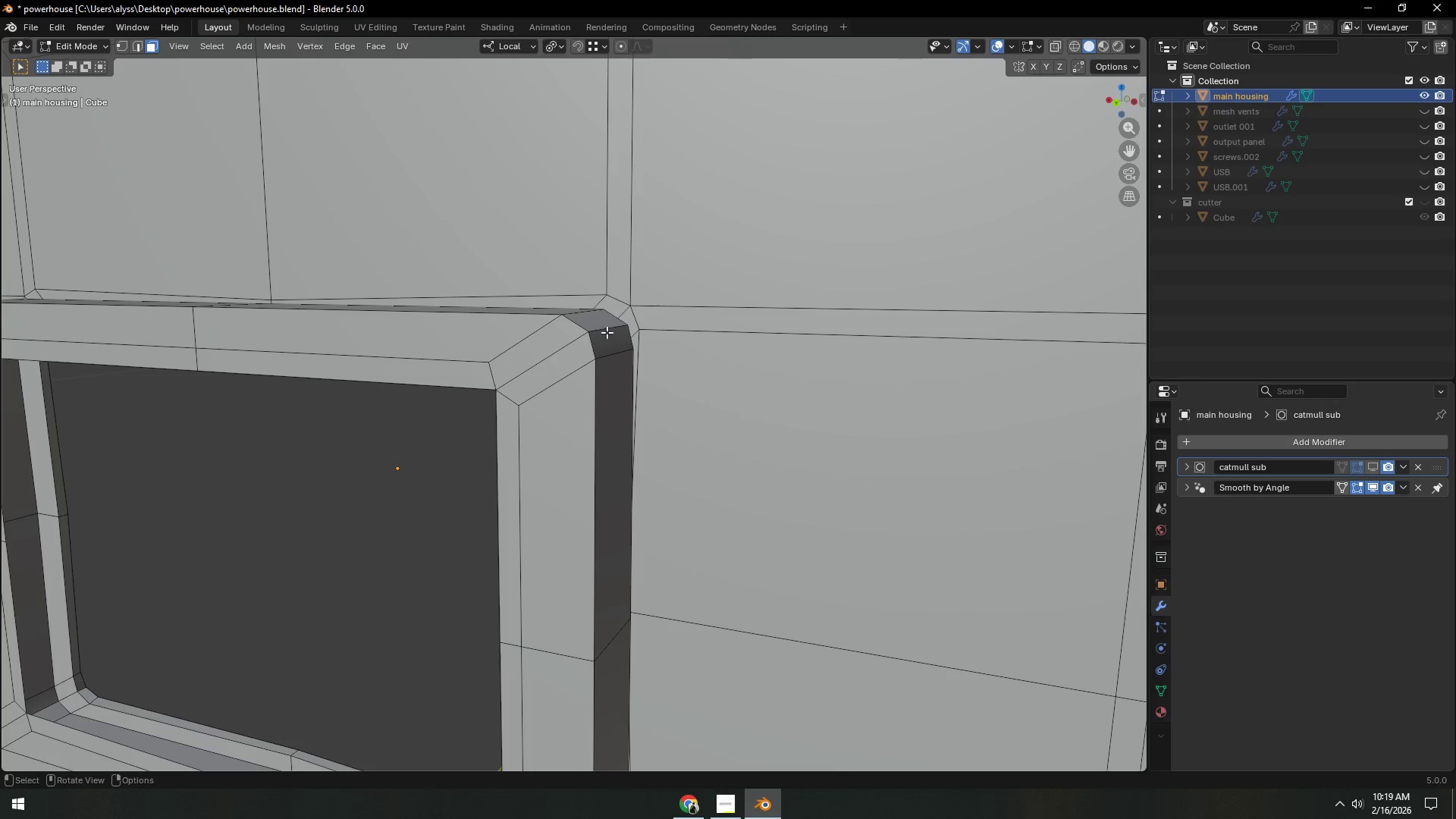 
scroll: coordinate [586, 397], scroll_direction: up, amount: 3.0
 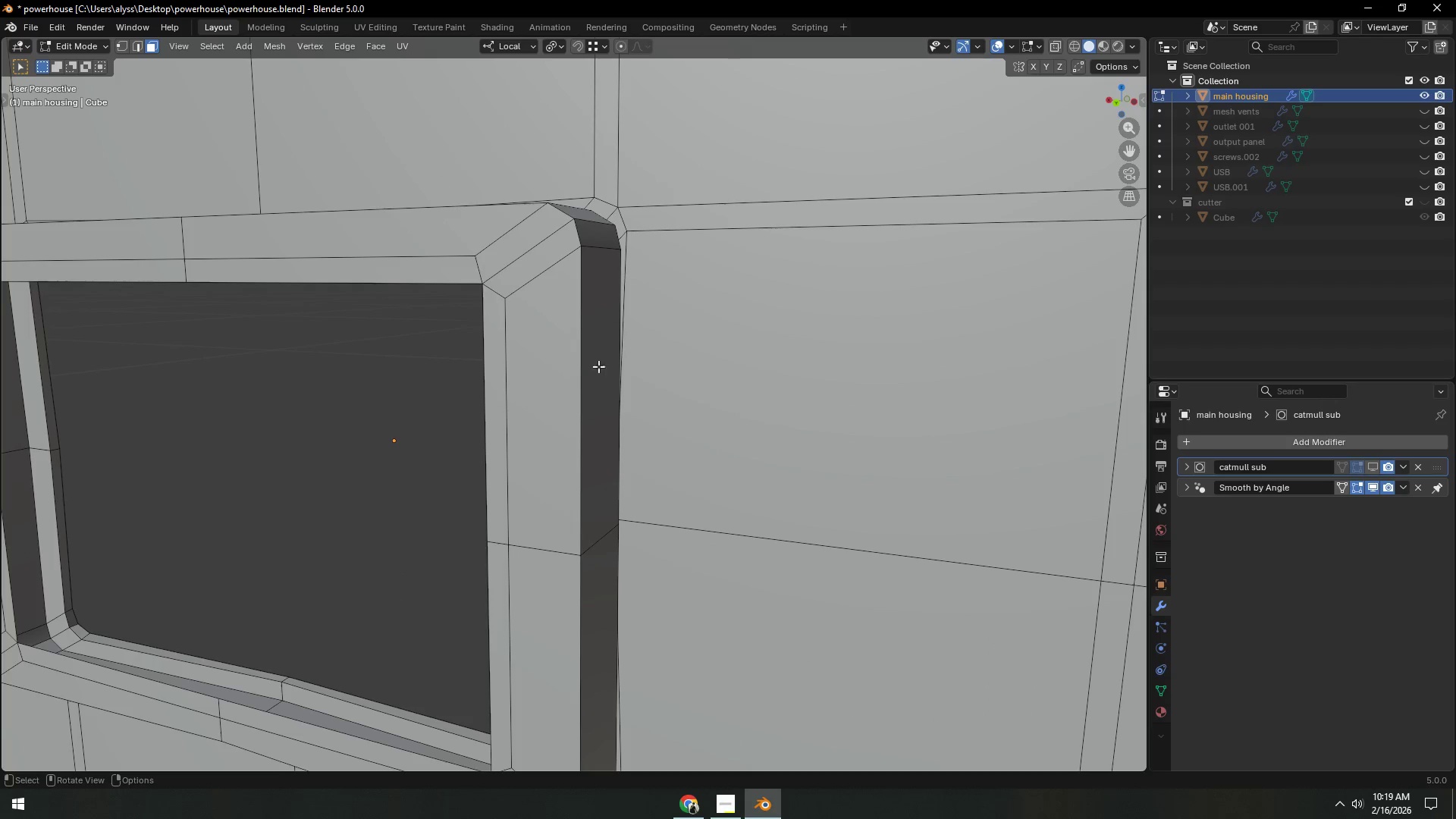 
left_click([607, 332])
 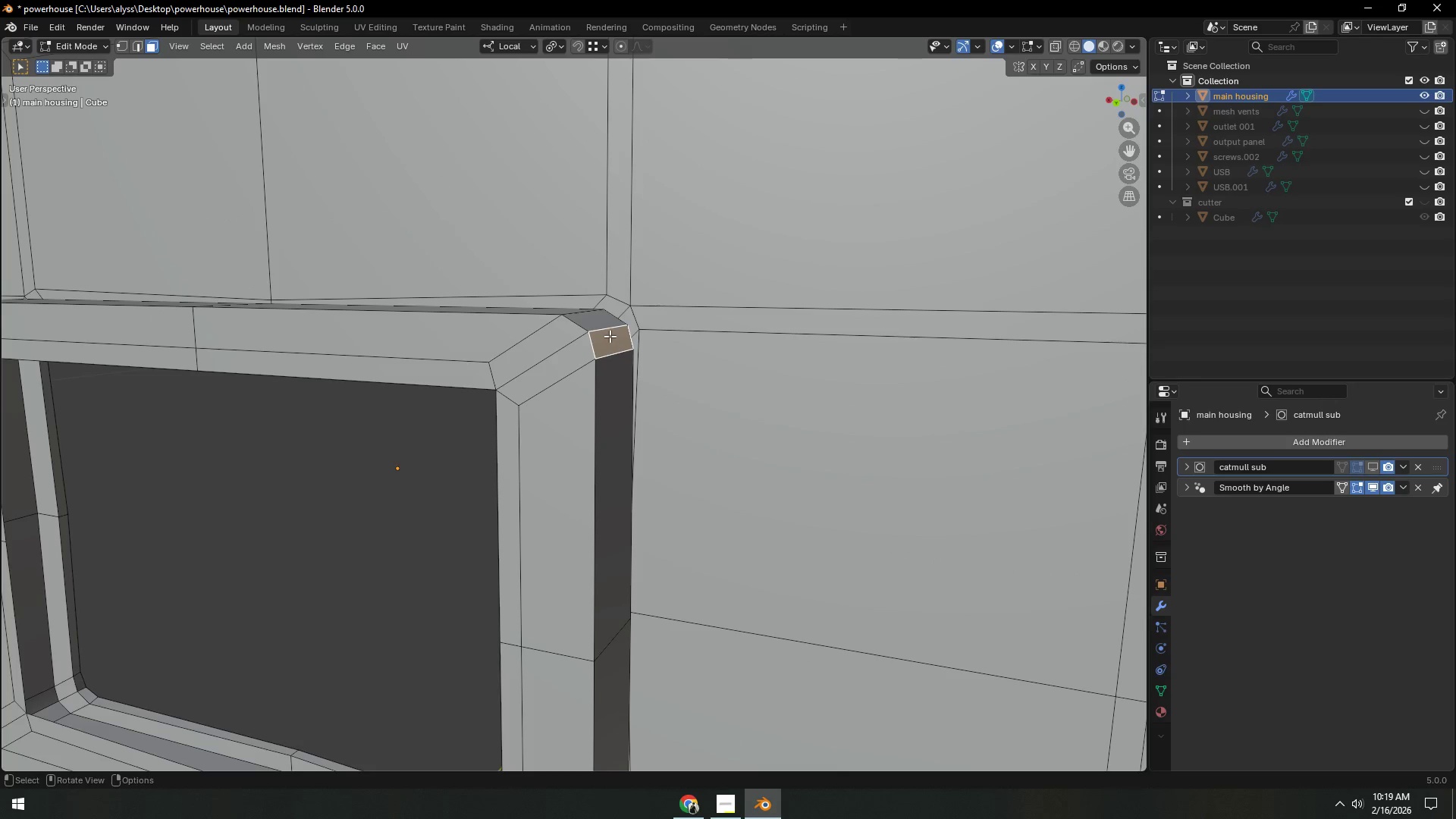 
key(2)
 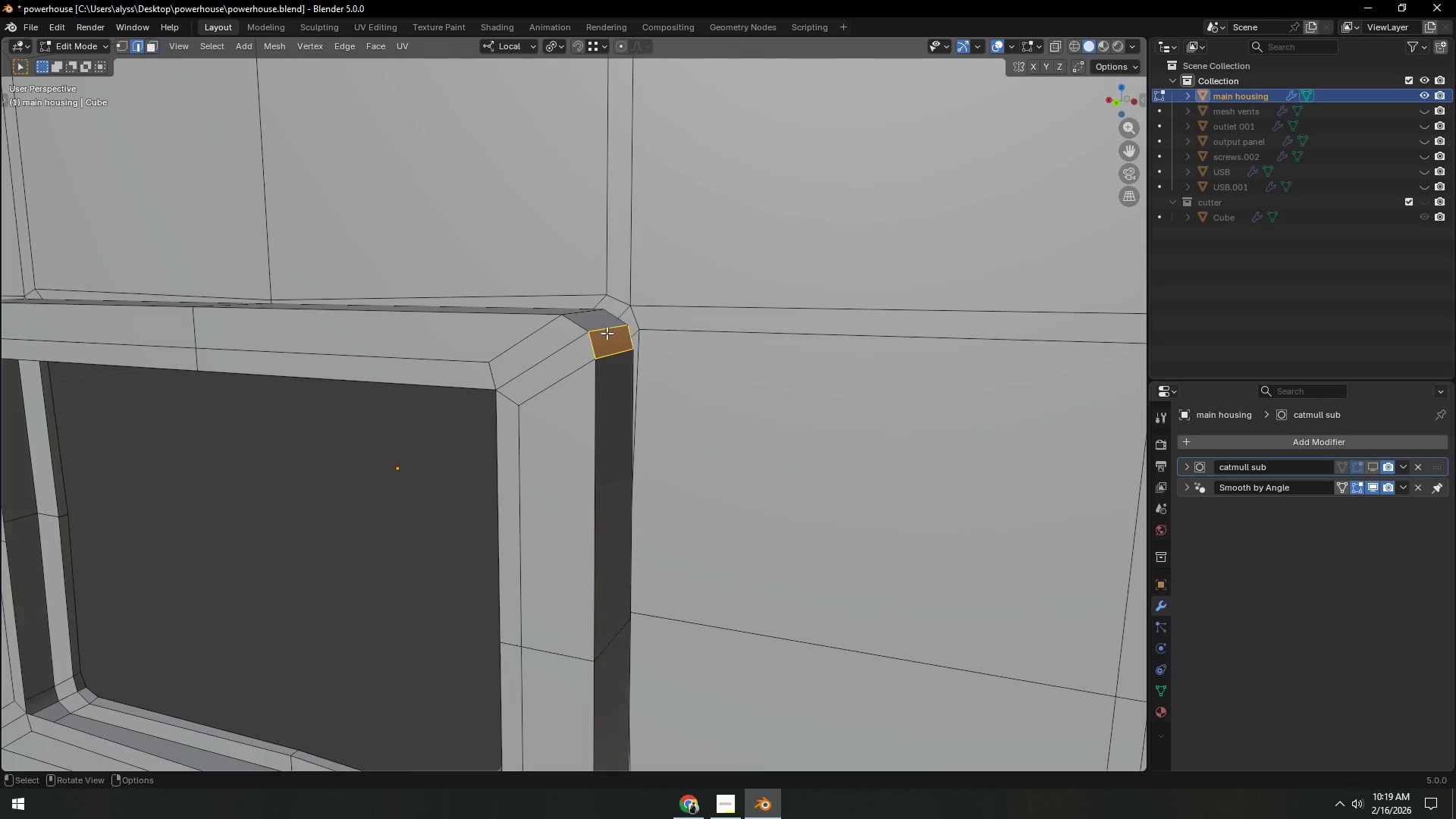 
left_click([607, 333])
 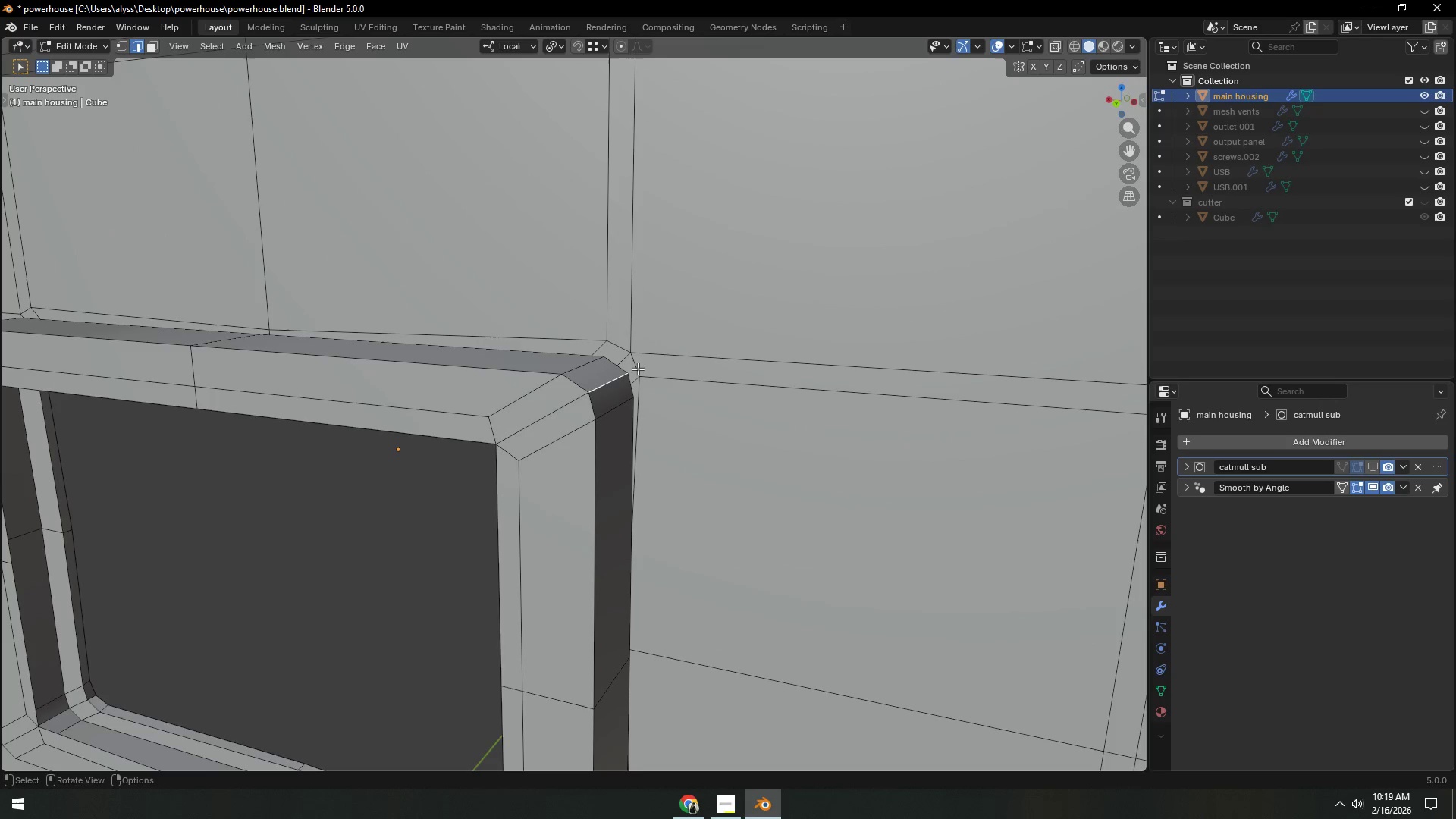 
scroll: coordinate [634, 371], scroll_direction: up, amount: 1.0
 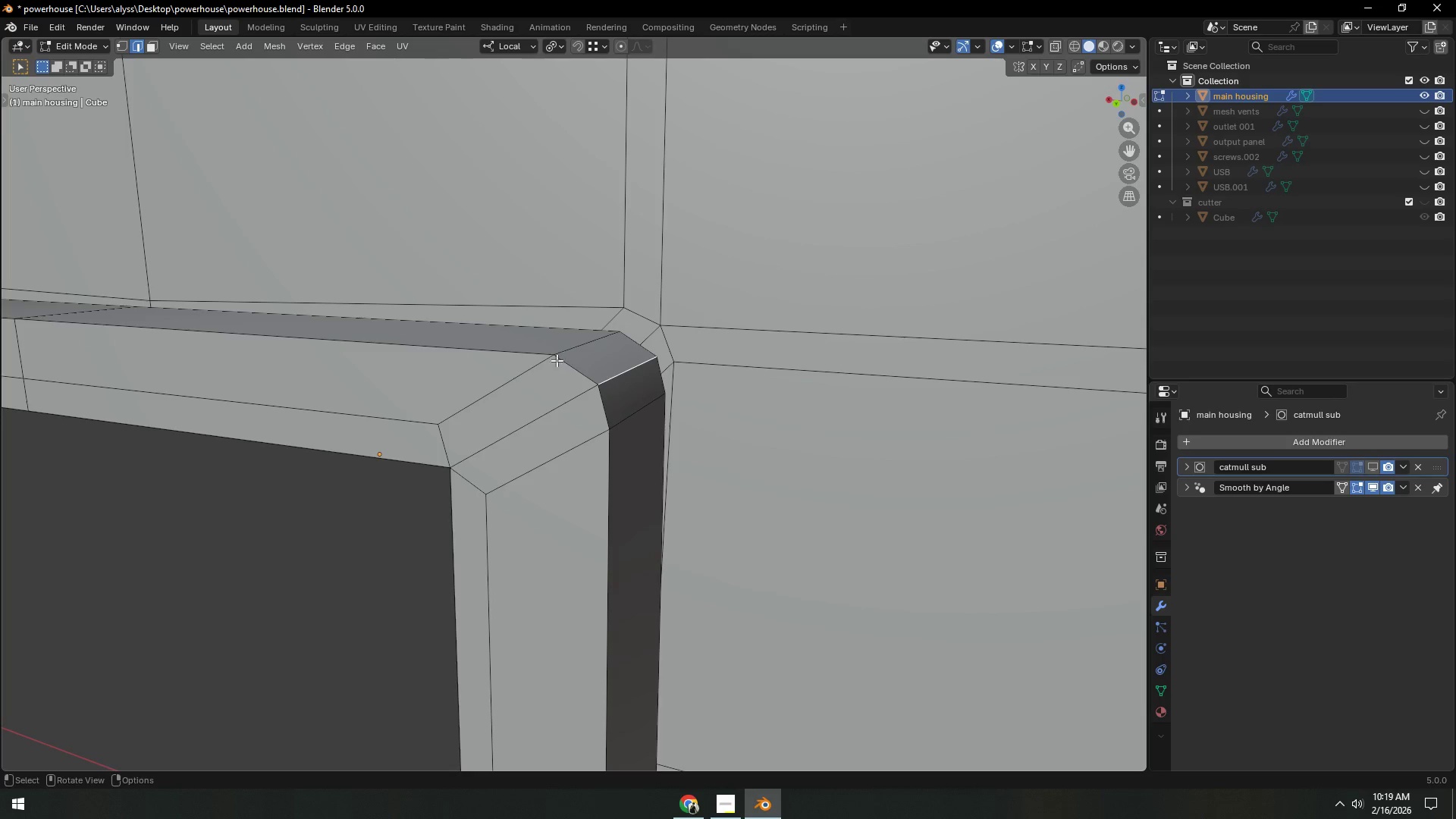 
type(gz)
 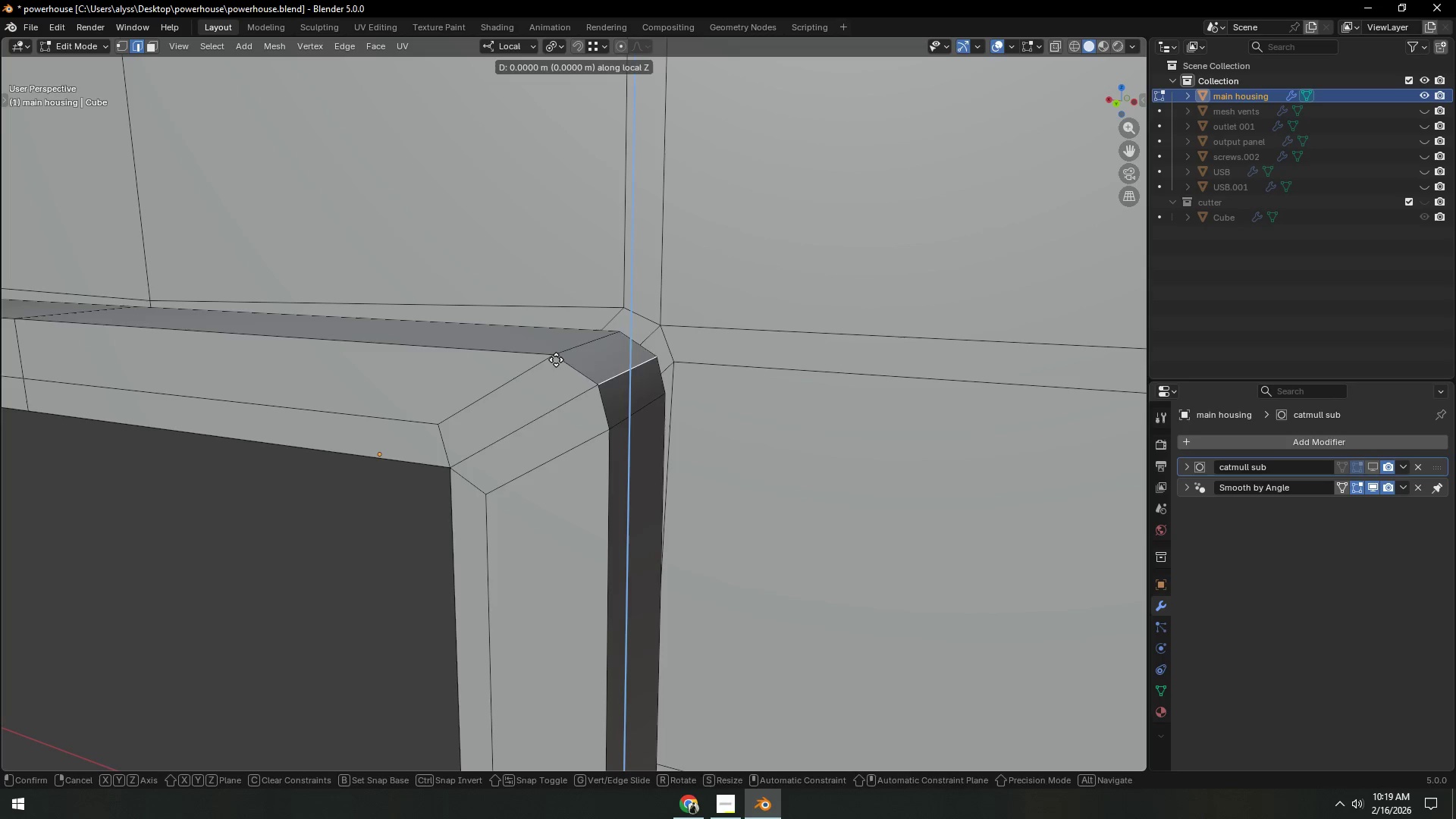 
hold_key(key=ControlLeft, duration=0.38)
left_click([556, 359])
 